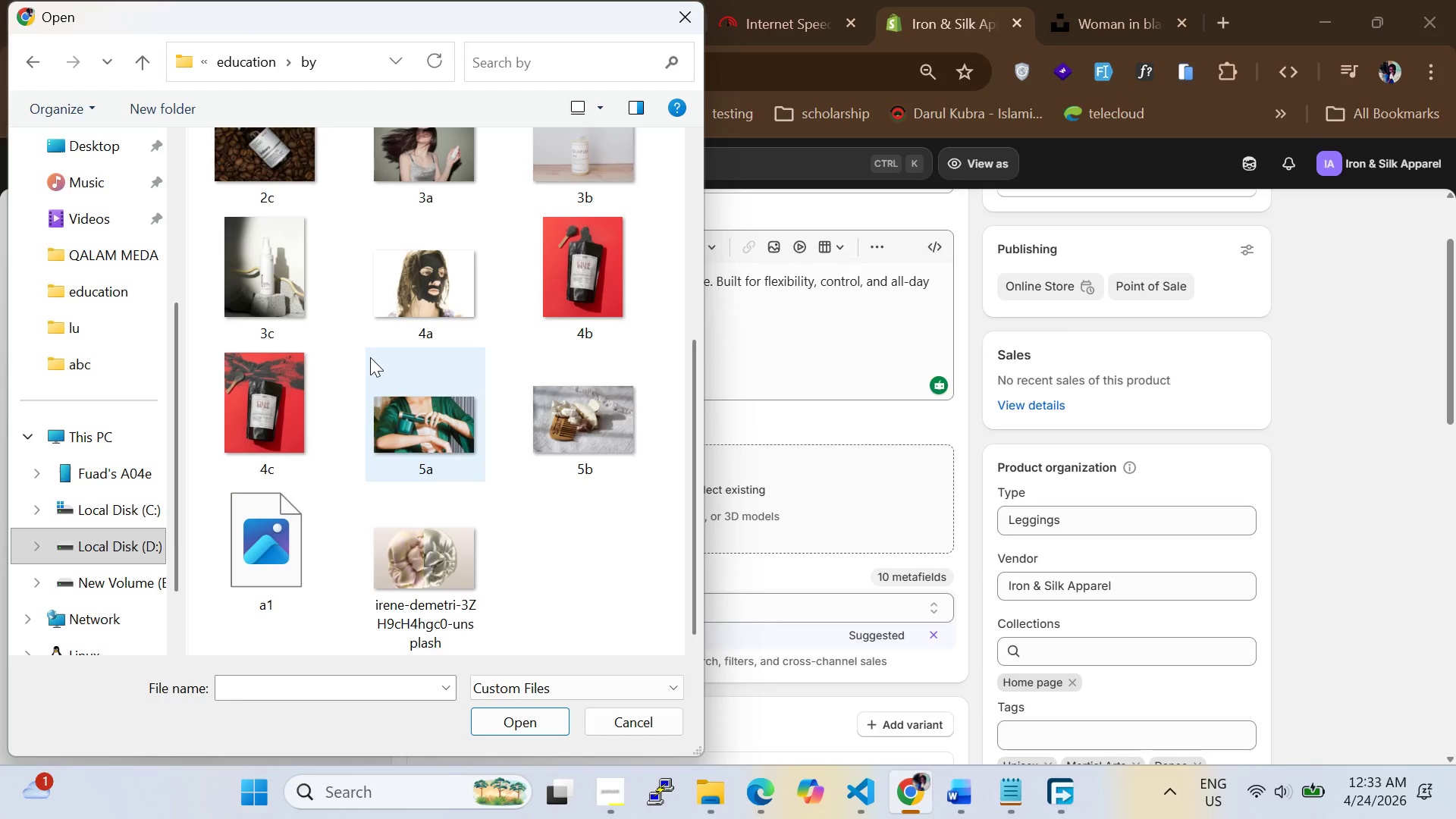 
scroll: coordinate [370, 357], scroll_direction: up, amount: 6.0
 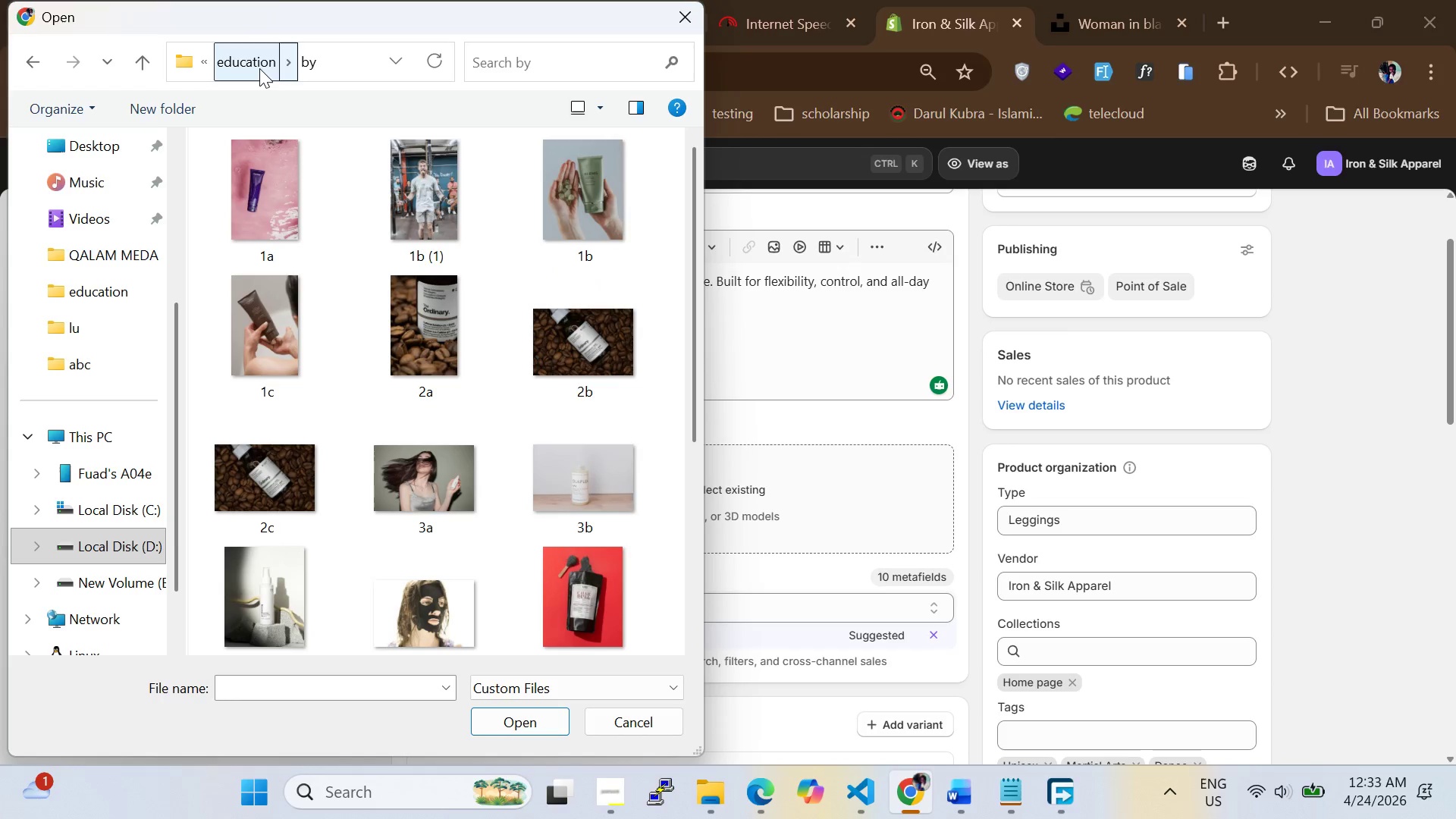 
left_click([259, 68])
 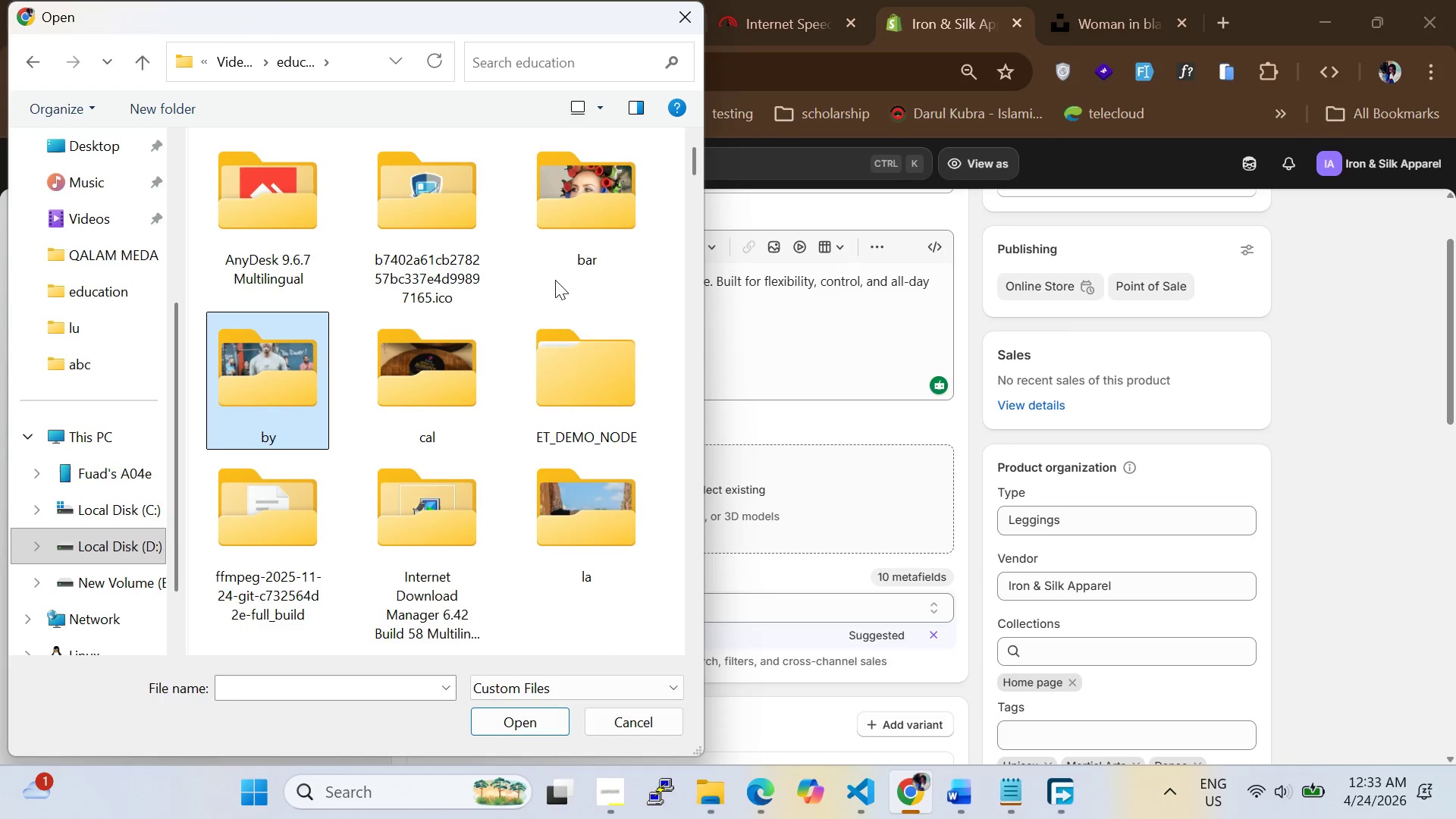 
double_click([592, 544])
 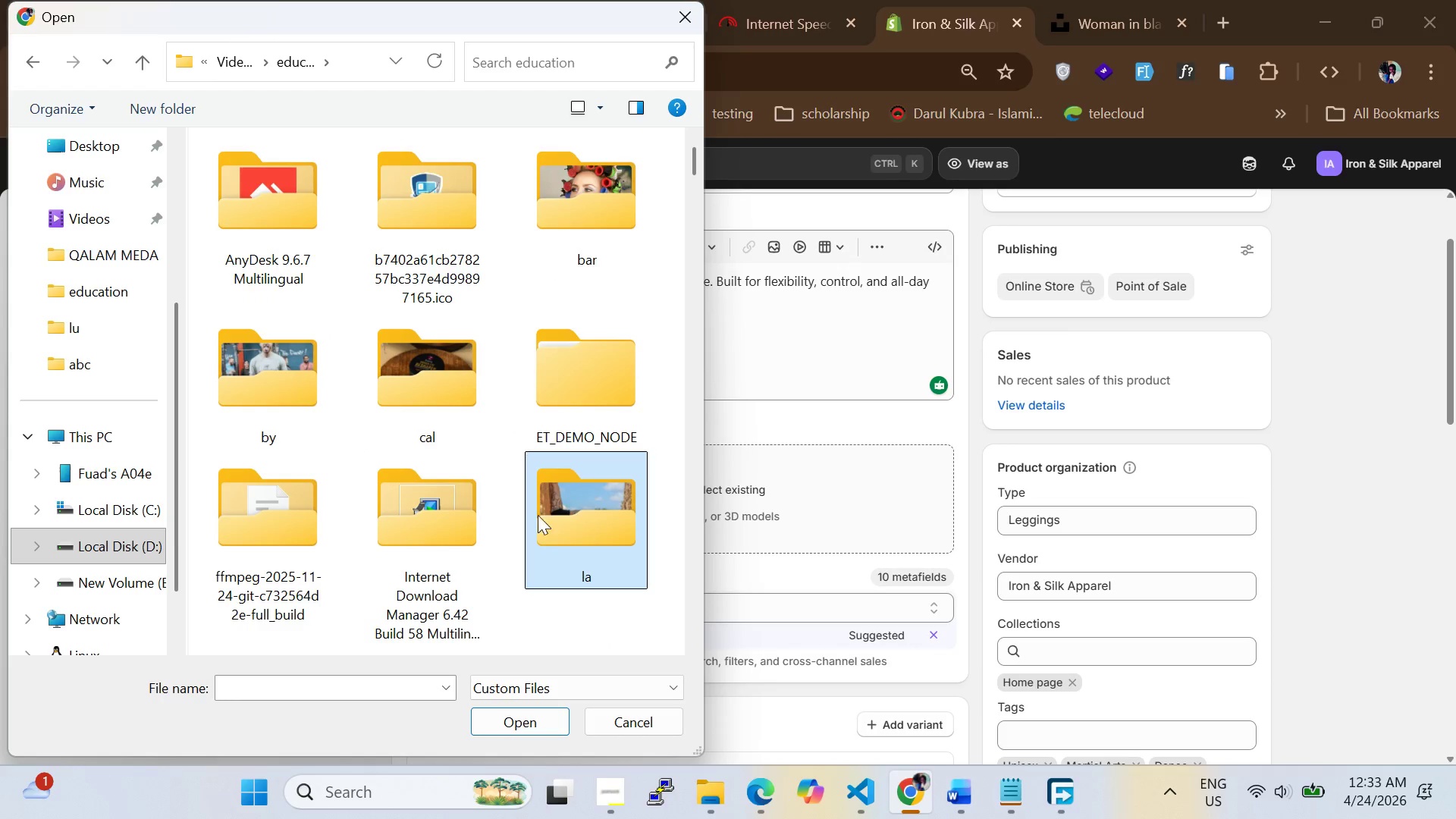 
left_click_drag(start_coordinate=[556, 555], to_coordinate=[554, 551])
 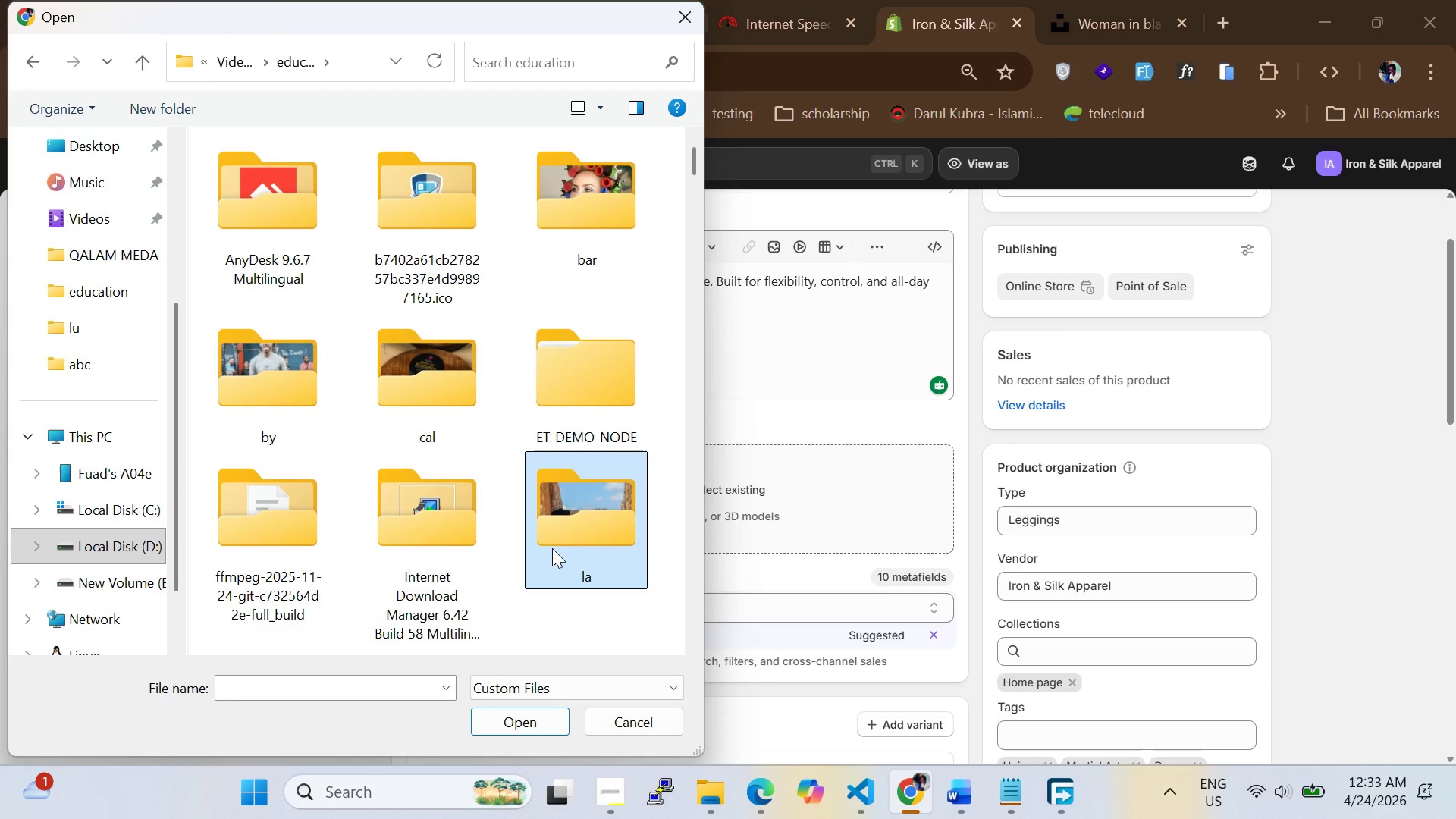 
double_click([552, 548])
 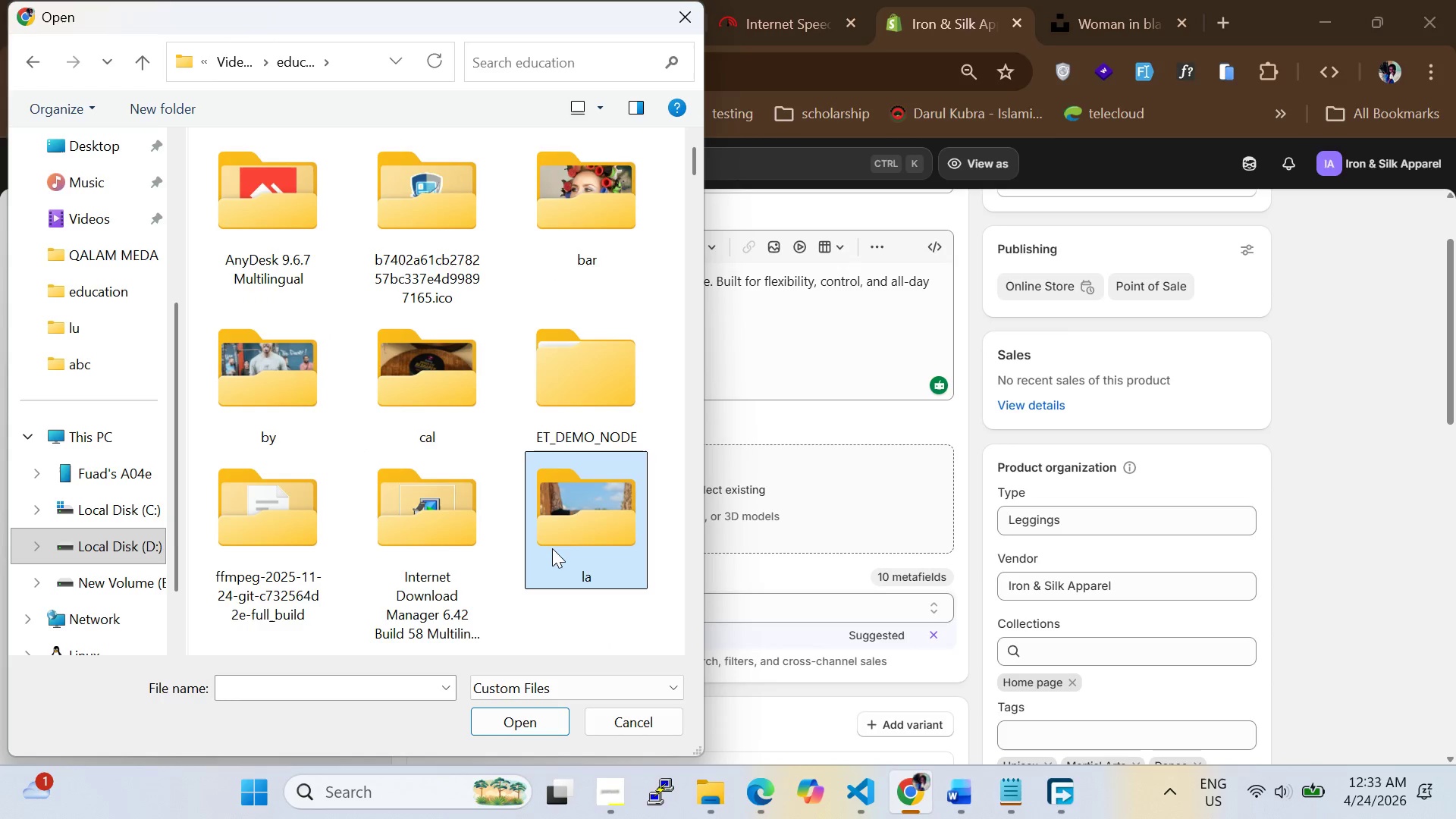 
double_click([552, 546])
 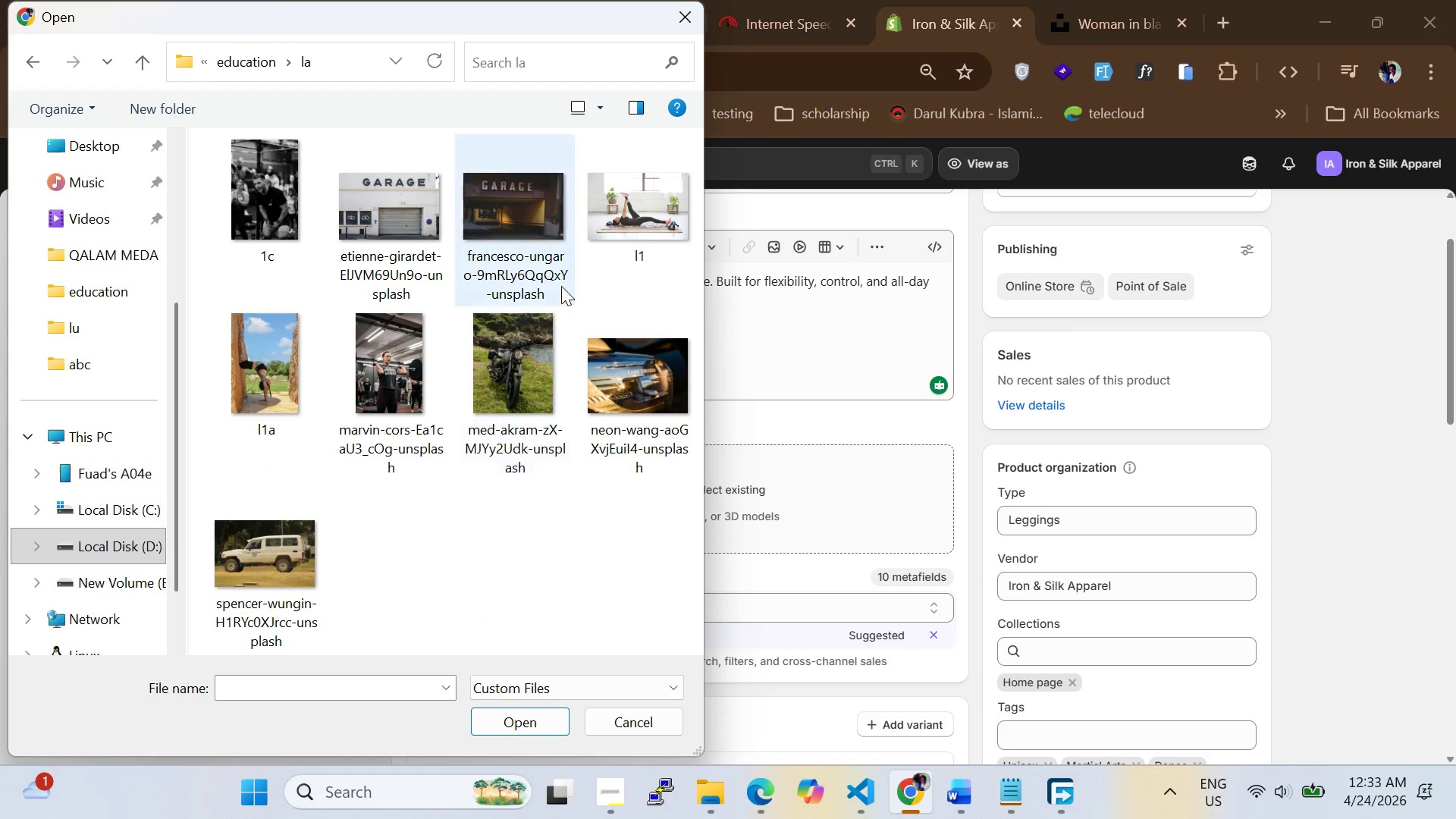 
left_click([636, 222])
 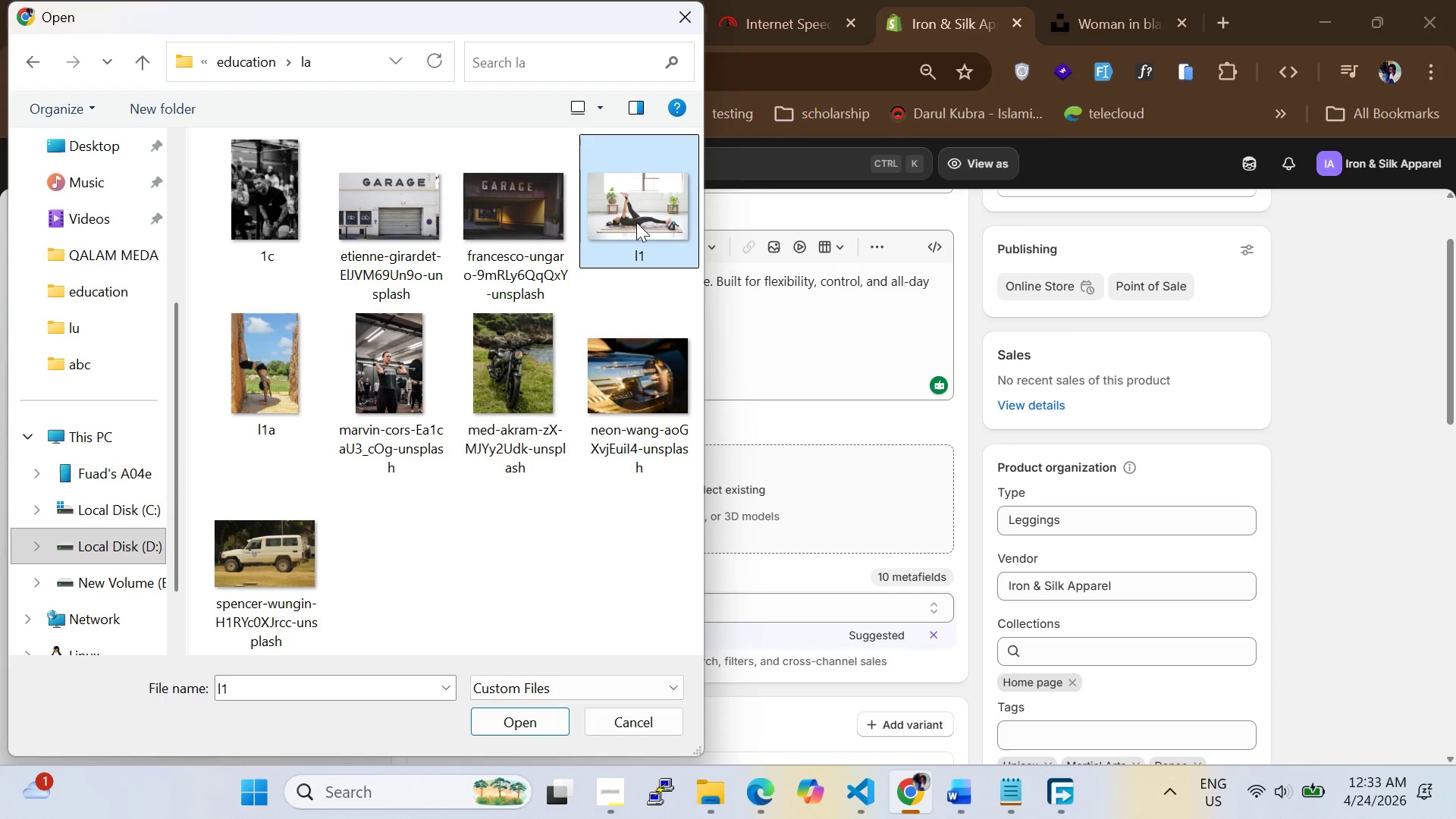 
hold_key(key=ControlLeft, duration=0.86)
left_click([269, 368])
 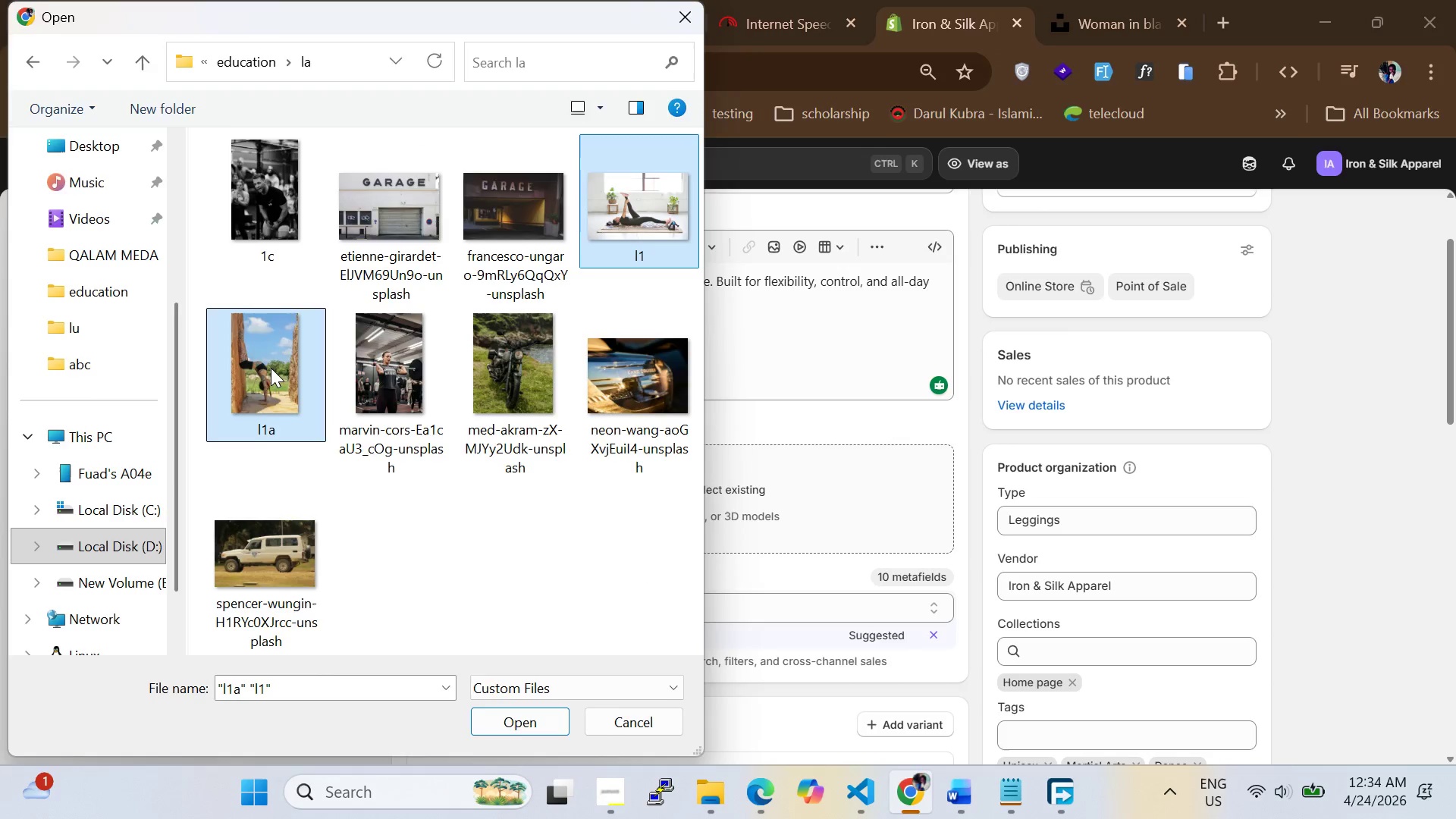 
key(Enter)
 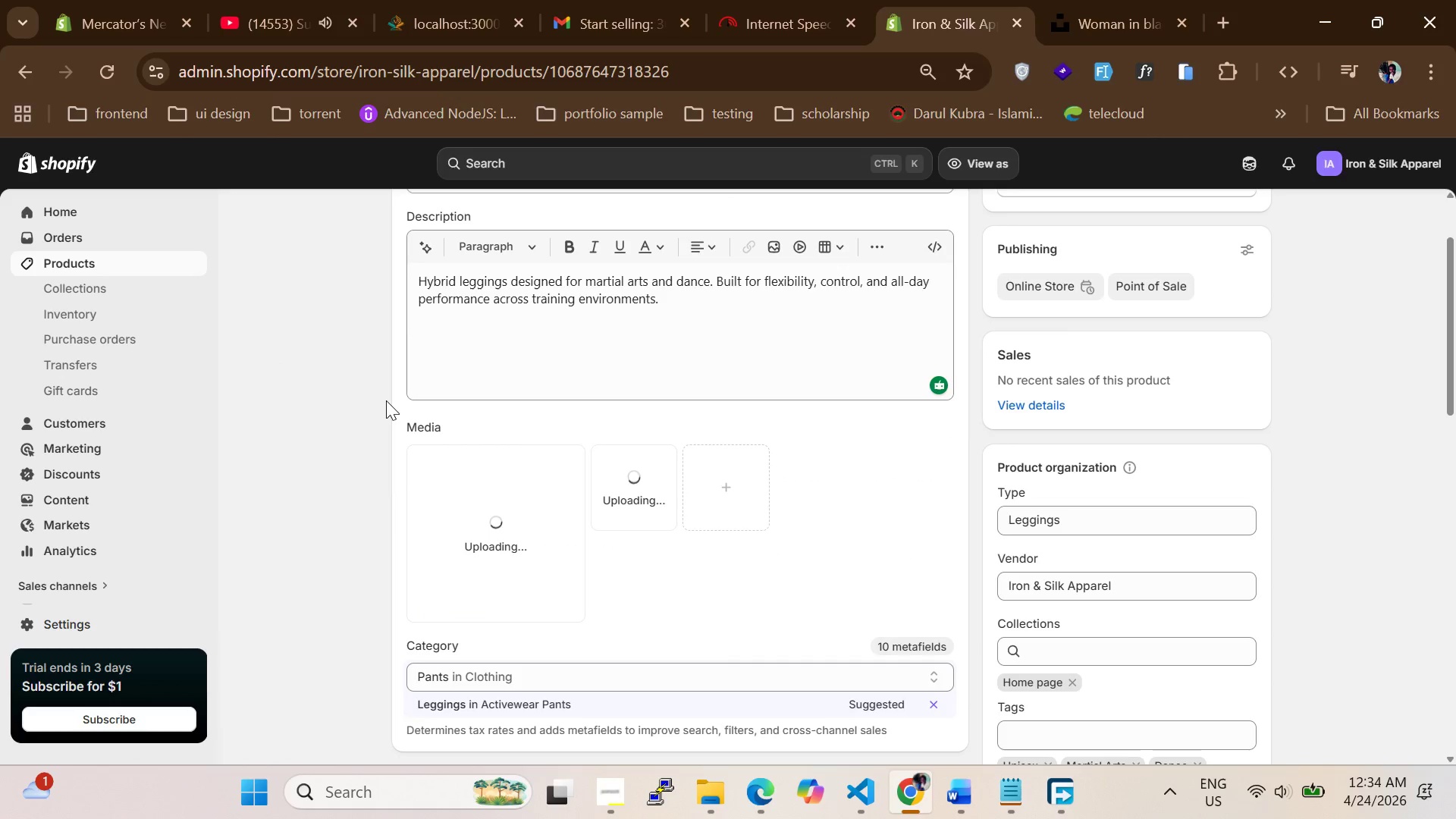 
left_click_drag(start_coordinate=[601, 348], to_coordinate=[604, 348])
 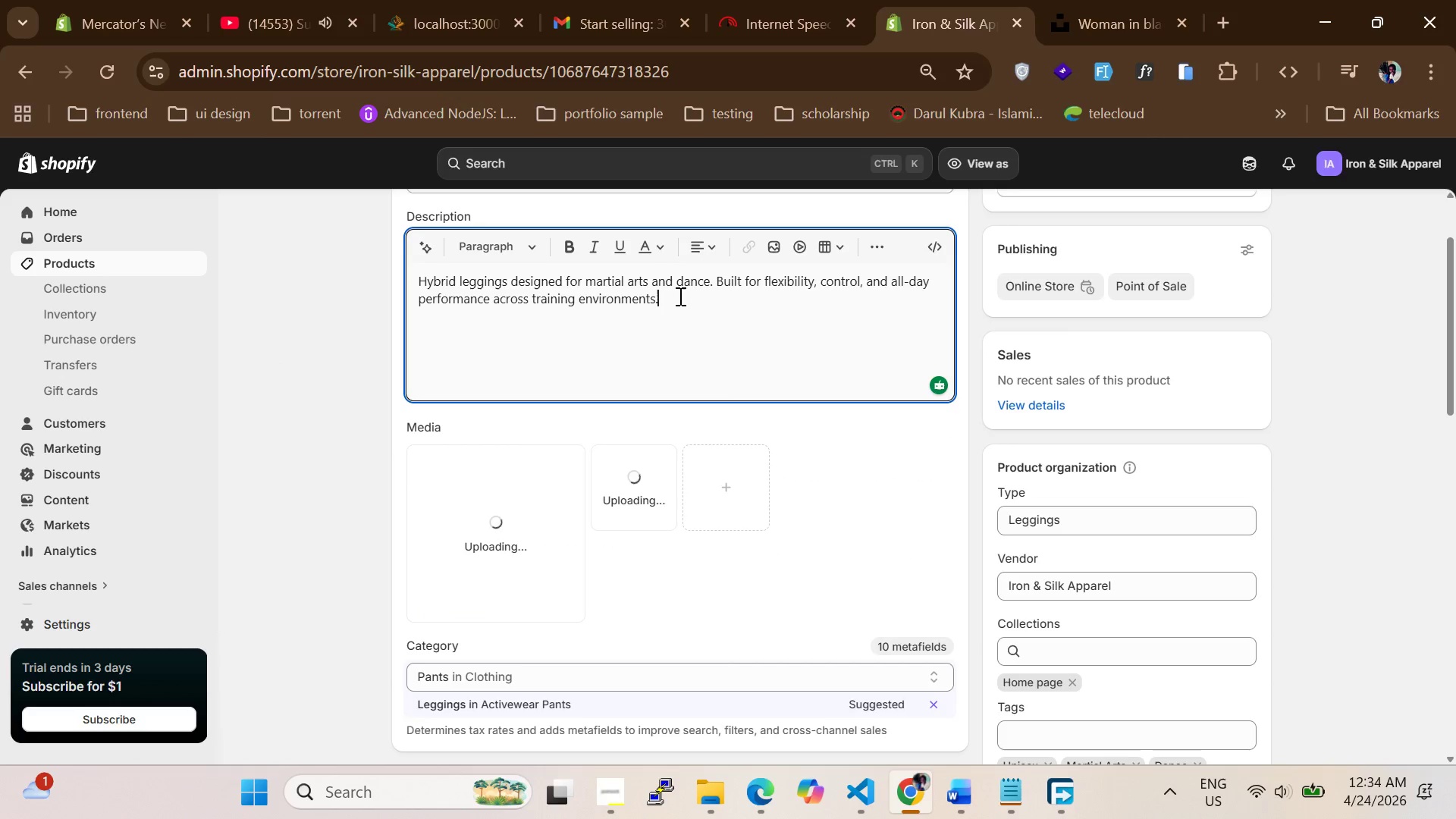 
key(Enter)
 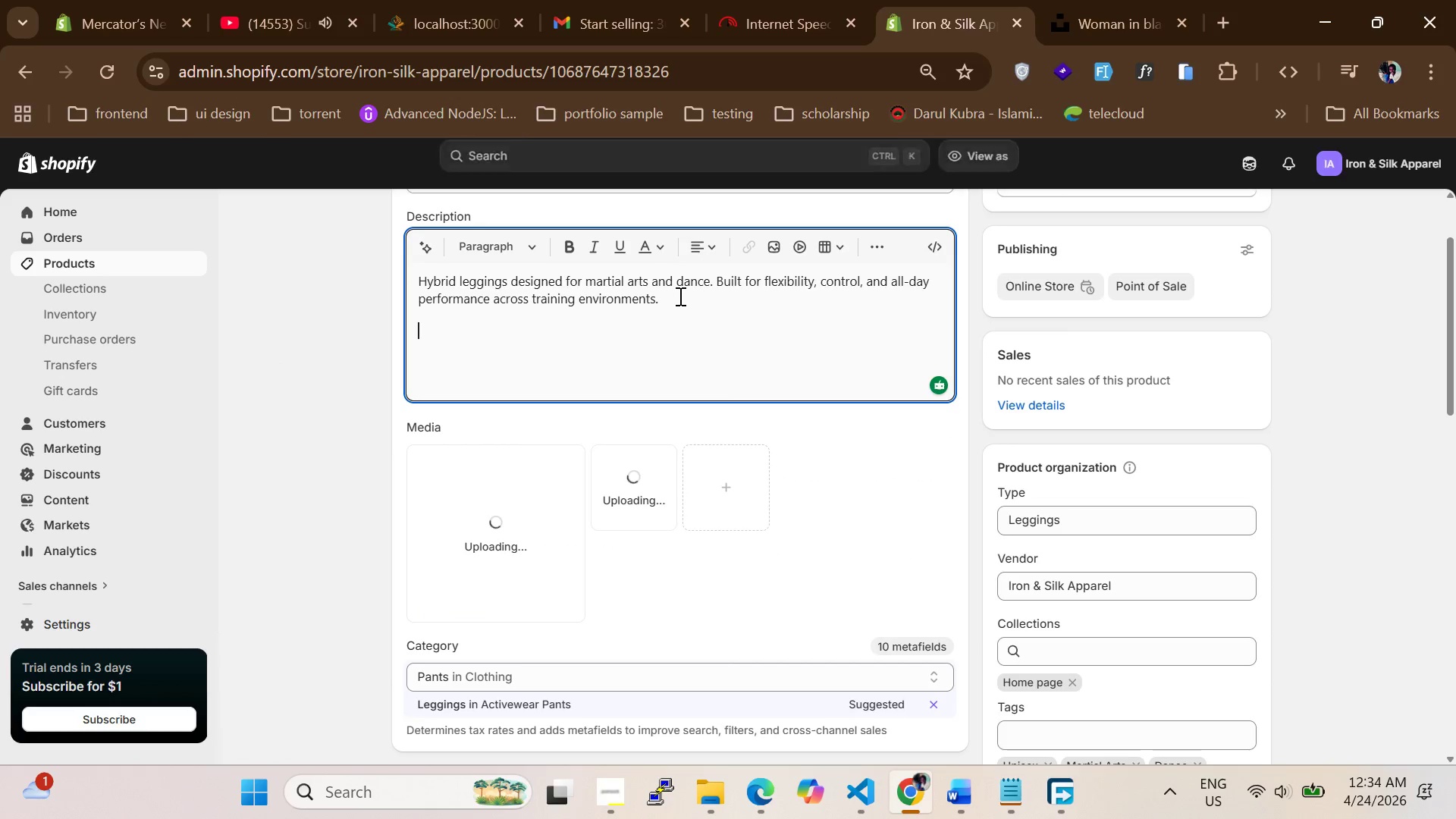 
key(Control+A)
 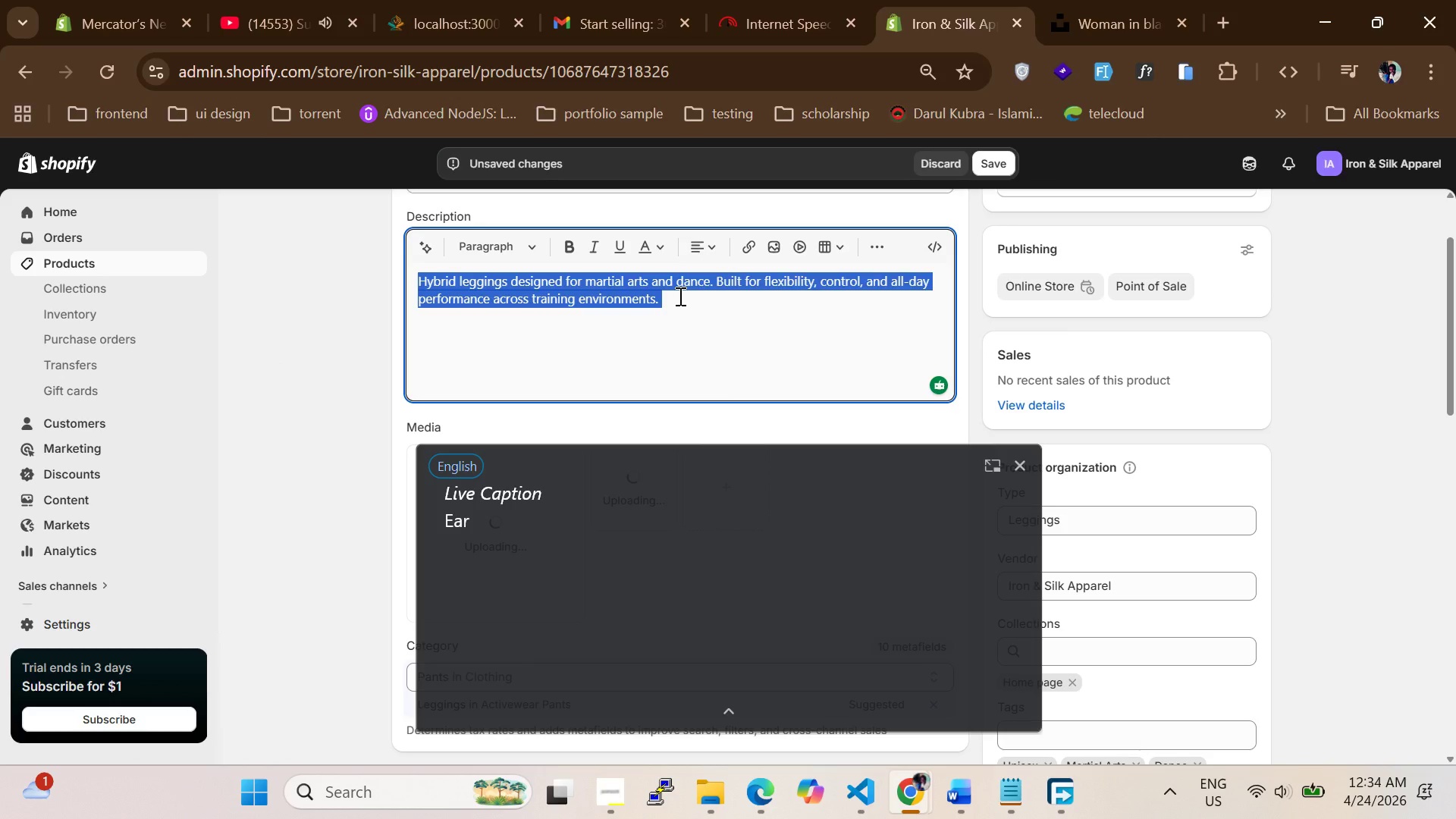 
type(Zen-Flex Com)
 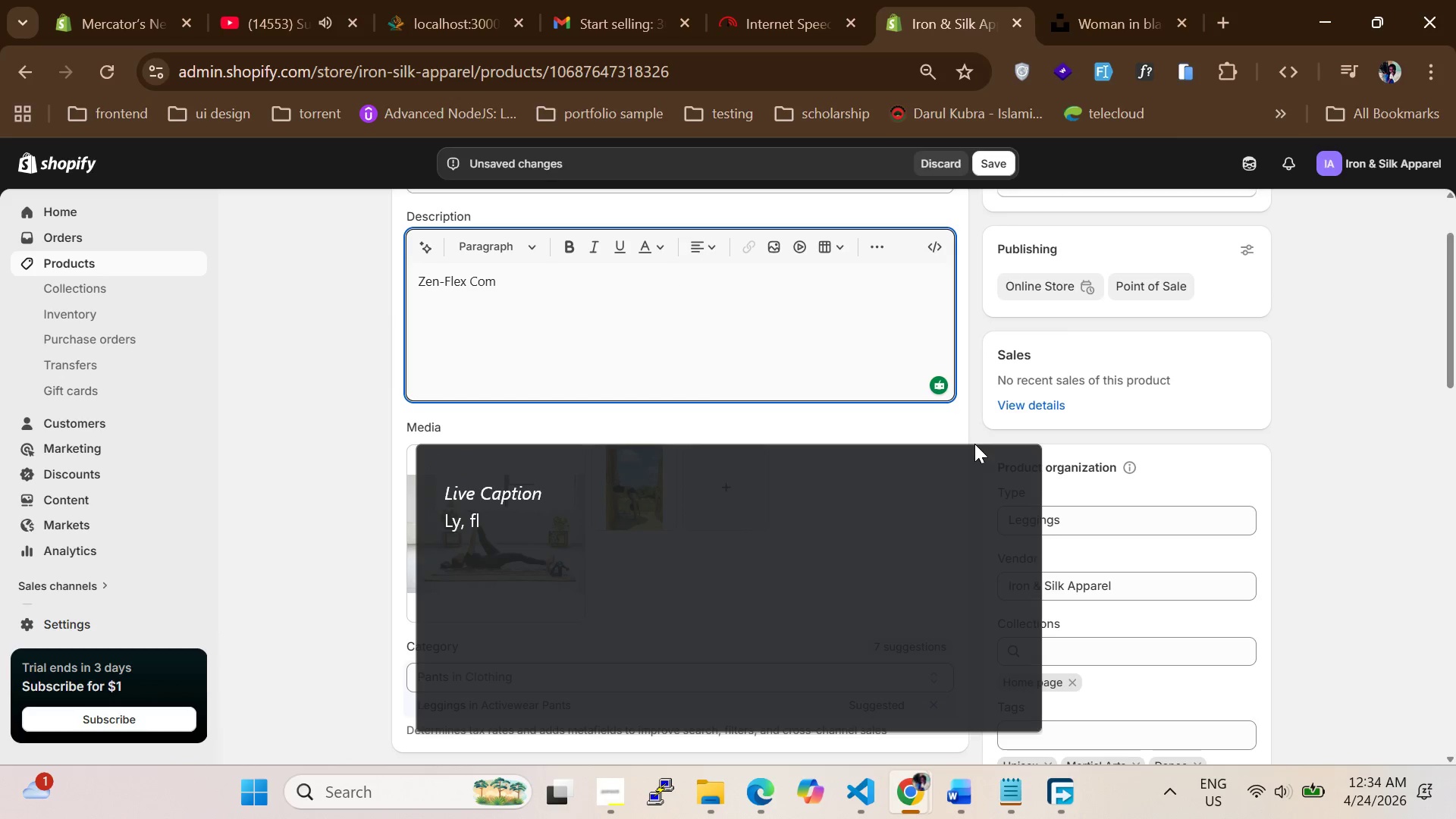 
left_click([1026, 469])
 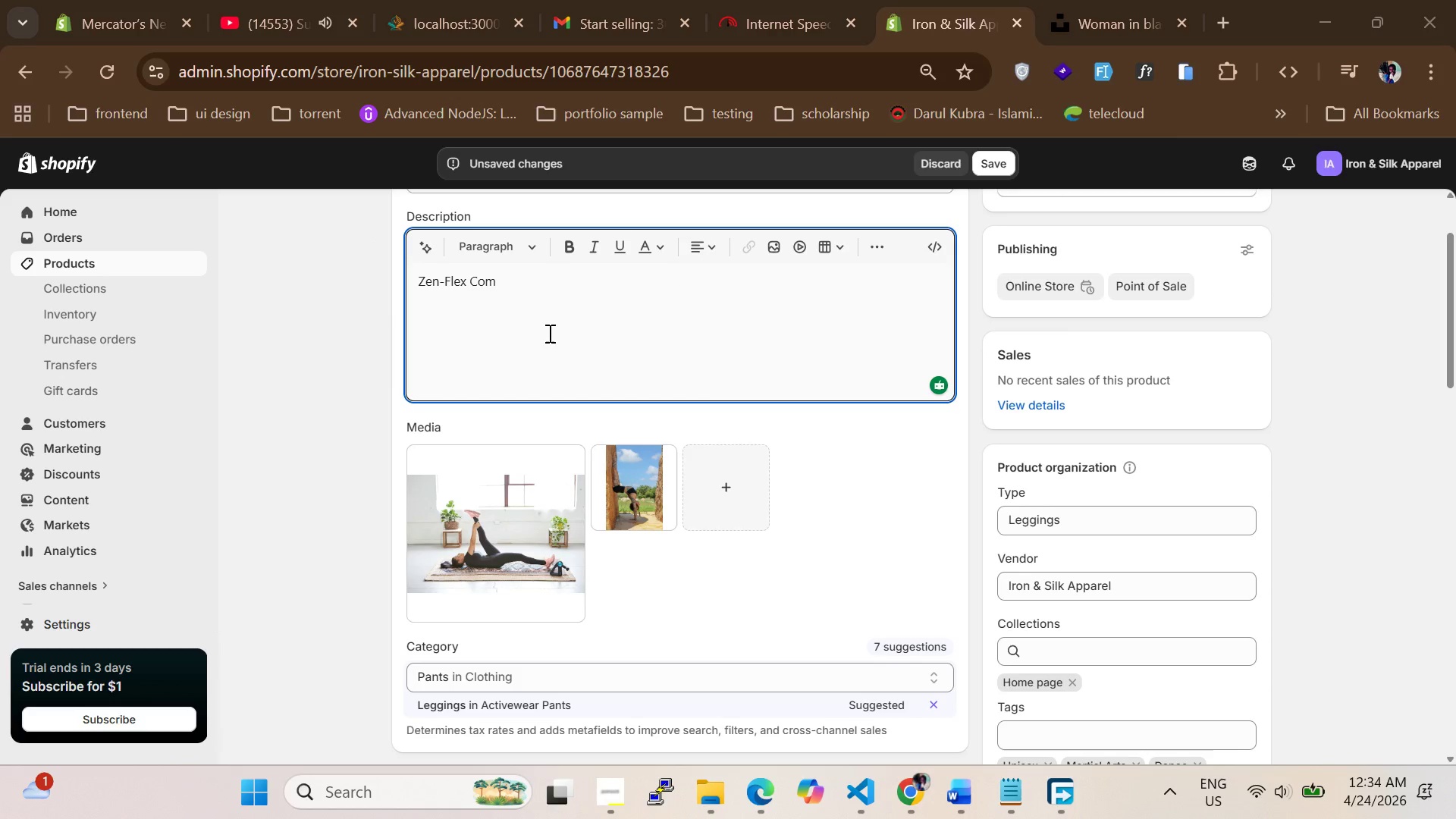 
left_click([557, 331])
 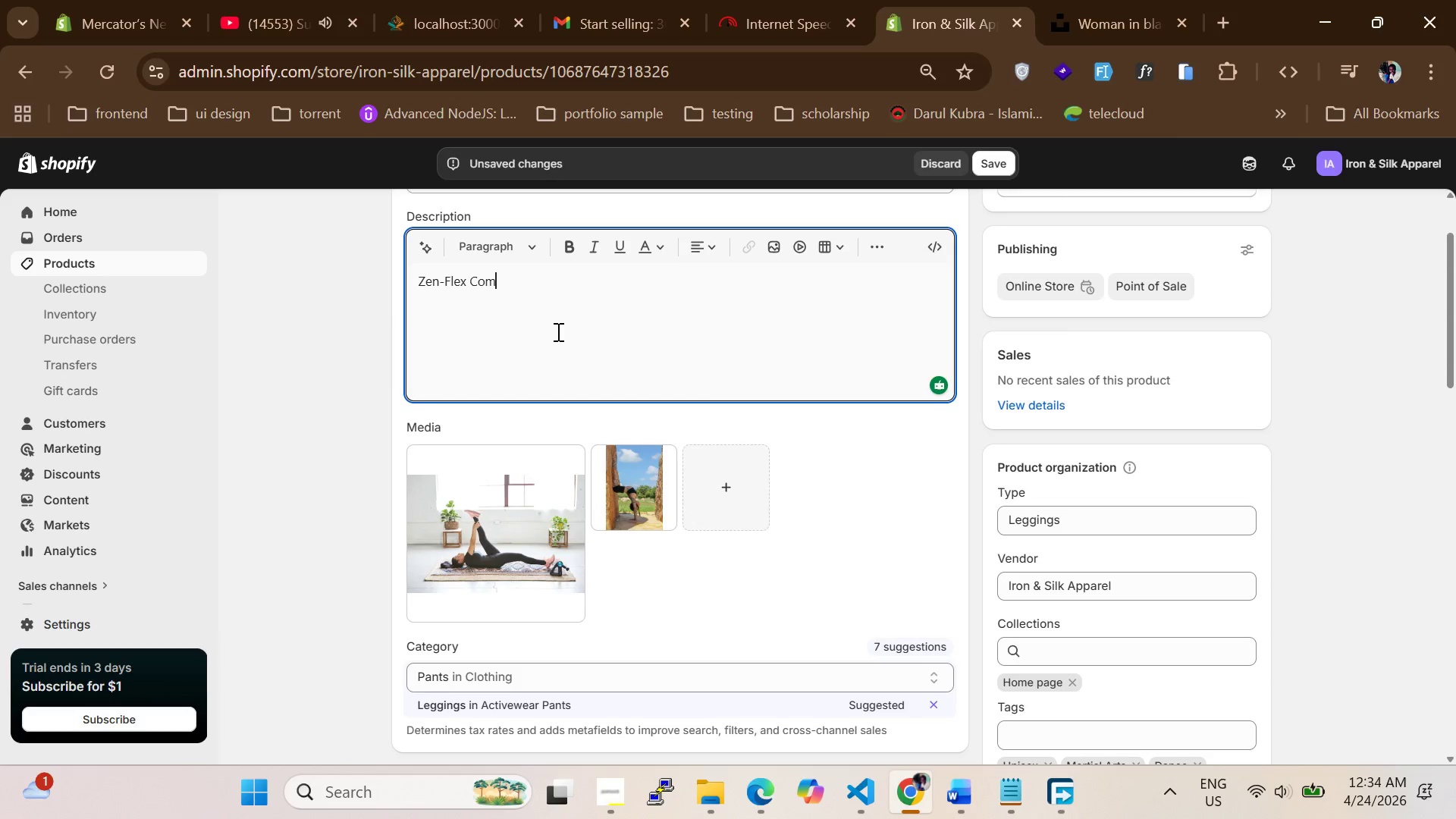 
type(pressin Leggings are built for movement across the dojo and the studio.Designed for martial arts,floor work,Stretching and contemporary dane practie,they combine secure comparession wu)
key(Backspace)
type(ith fle)
 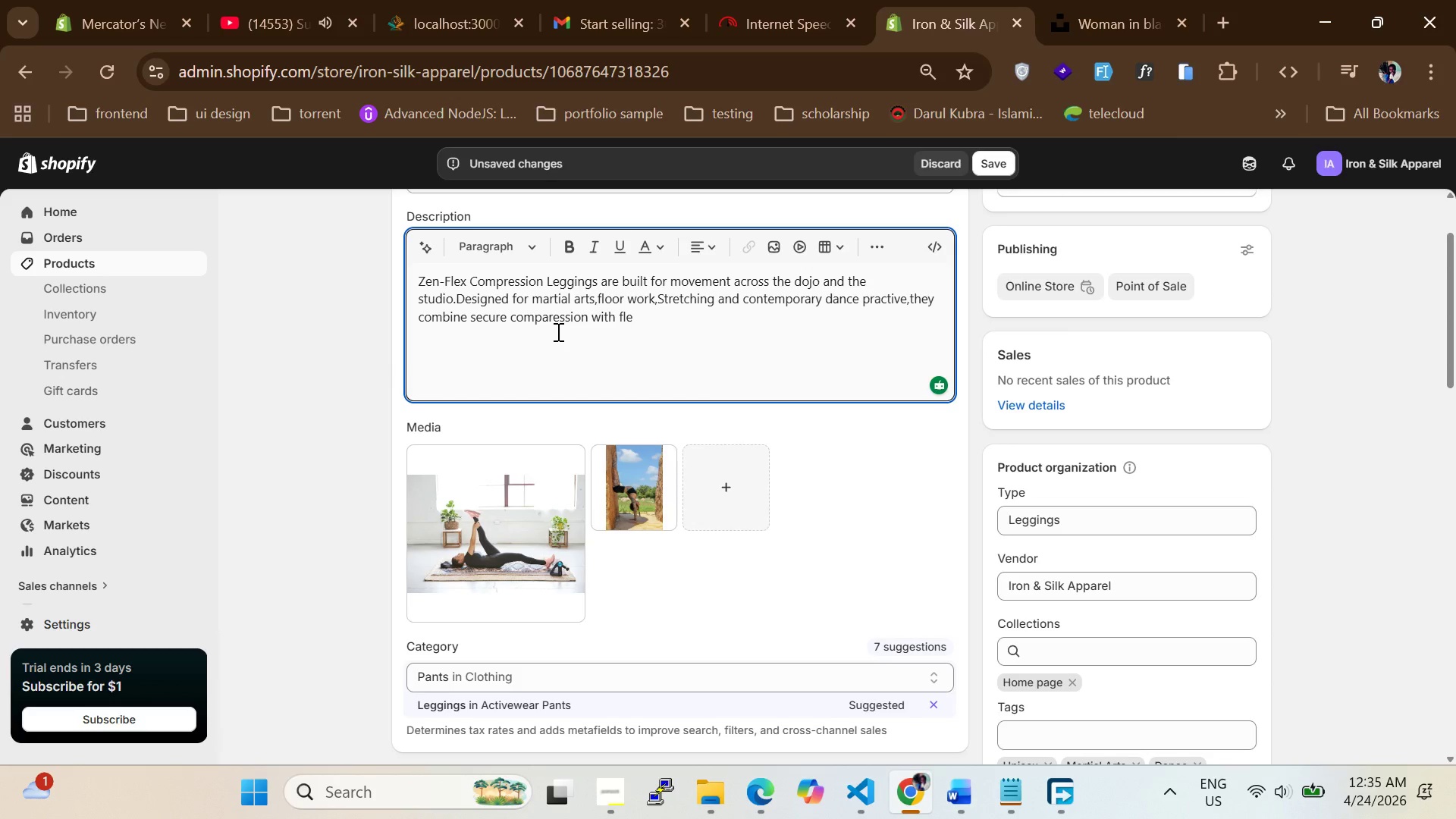 
type(xible performane fabric,)
key(Backspace)
type(.the streat)
 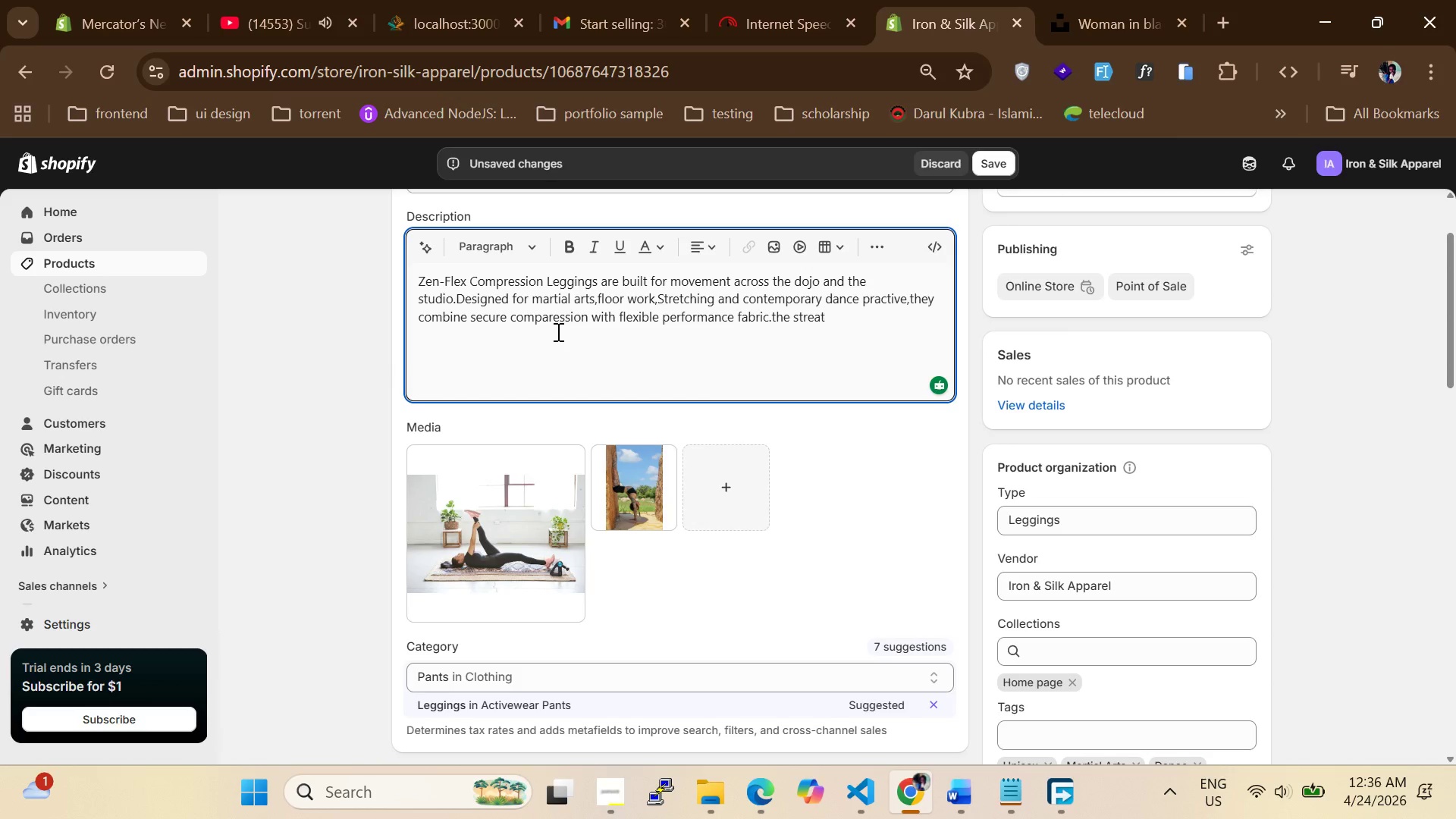 
key(Backspace)
type(mlined fit supports oe)
key(Backspace)
type(werful kicks,ground transitions and extended rehearsal sessions whiel)
key(Backspace)
key(Backspace)
type(le)
 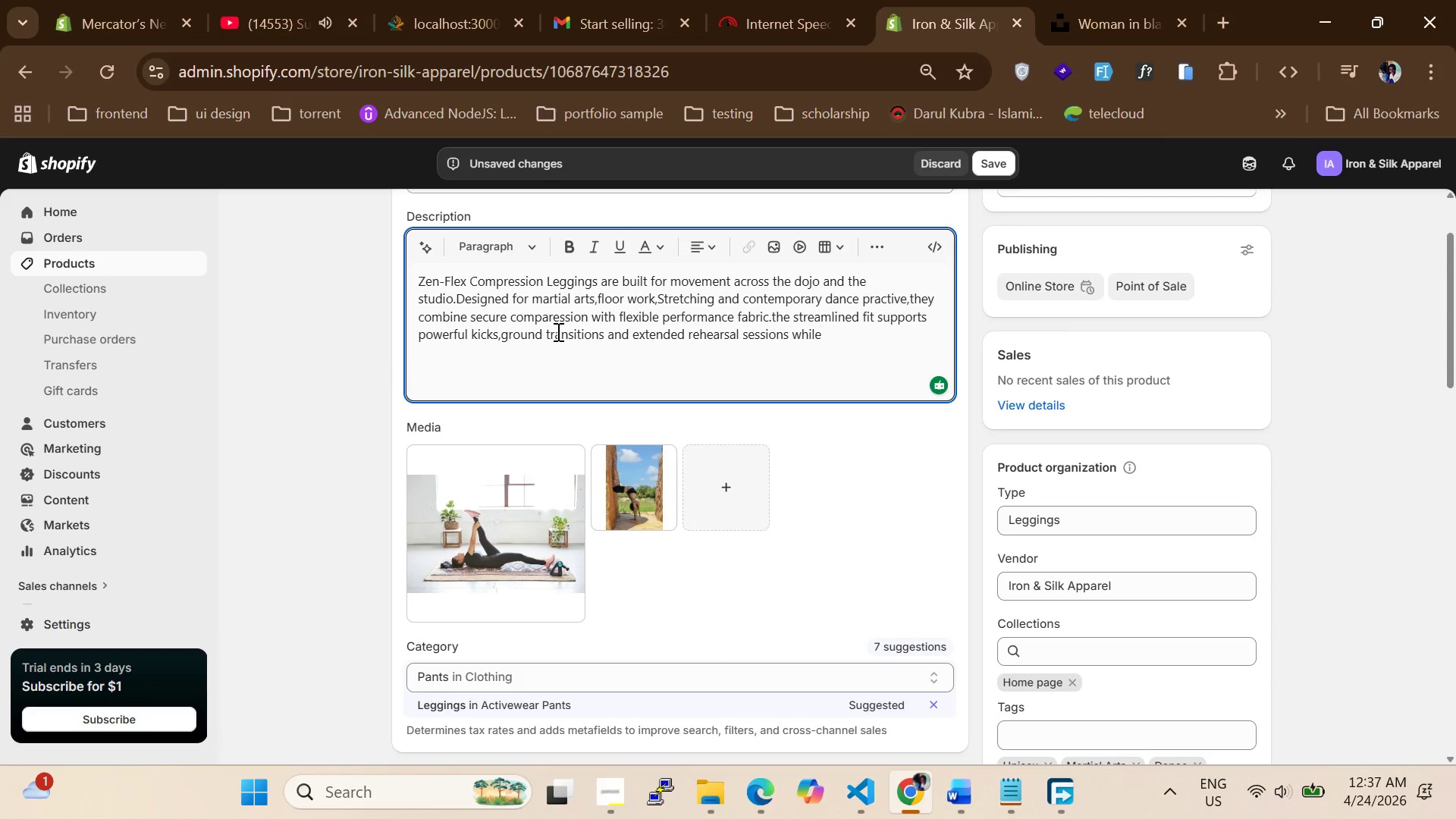 
wait(6.09)
 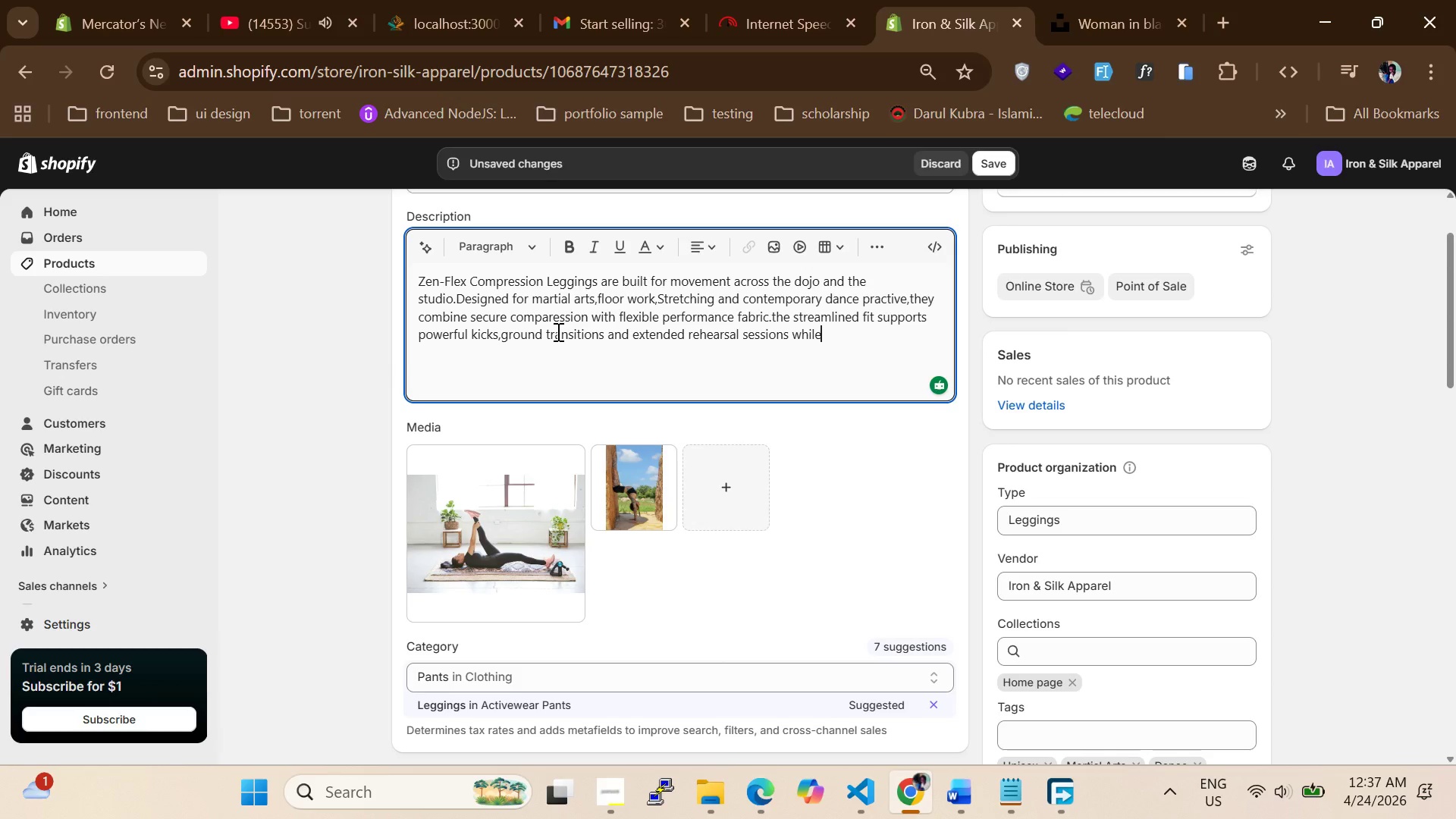 
key(Space)
 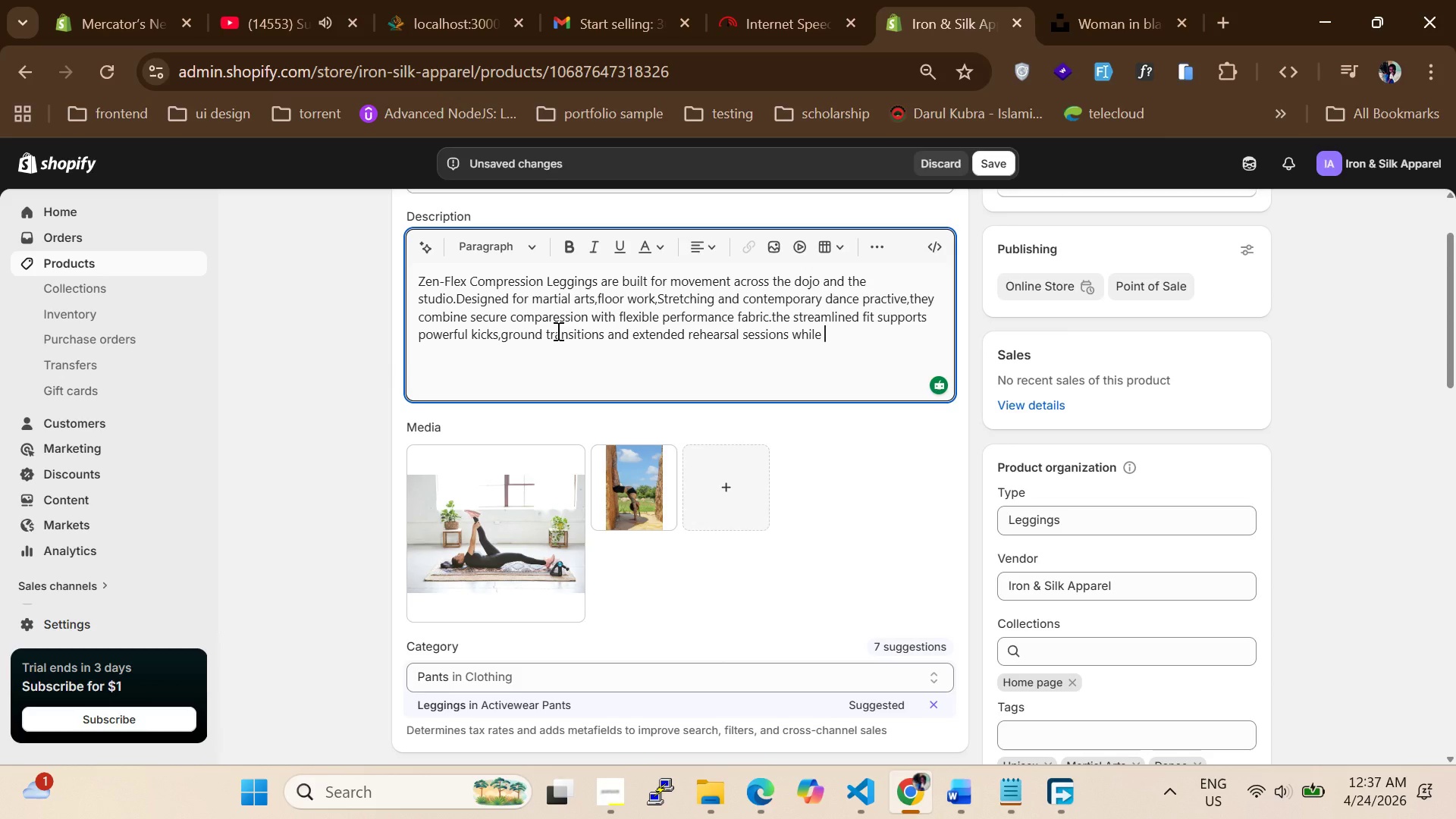 
type(maintaining comfort and mobility.ideal for athletics and perd)
key(Backspace)
type(formr)
key(Backspace)
type(ers who went ne dependene)
key(Backspace)
key(Backspace)
type(ble trainig essential for both discipline and expression.)
 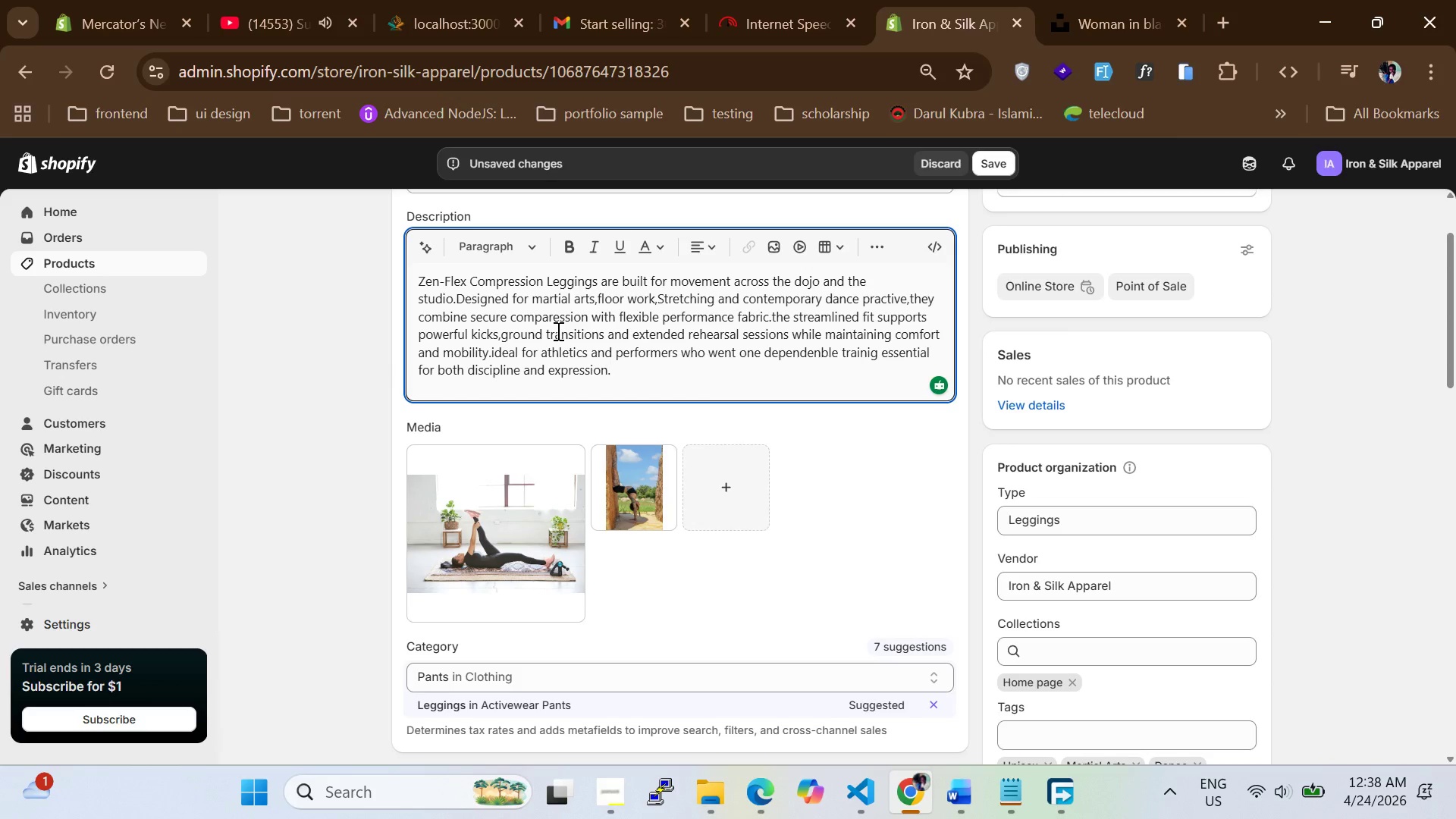 
wait(6.95)
 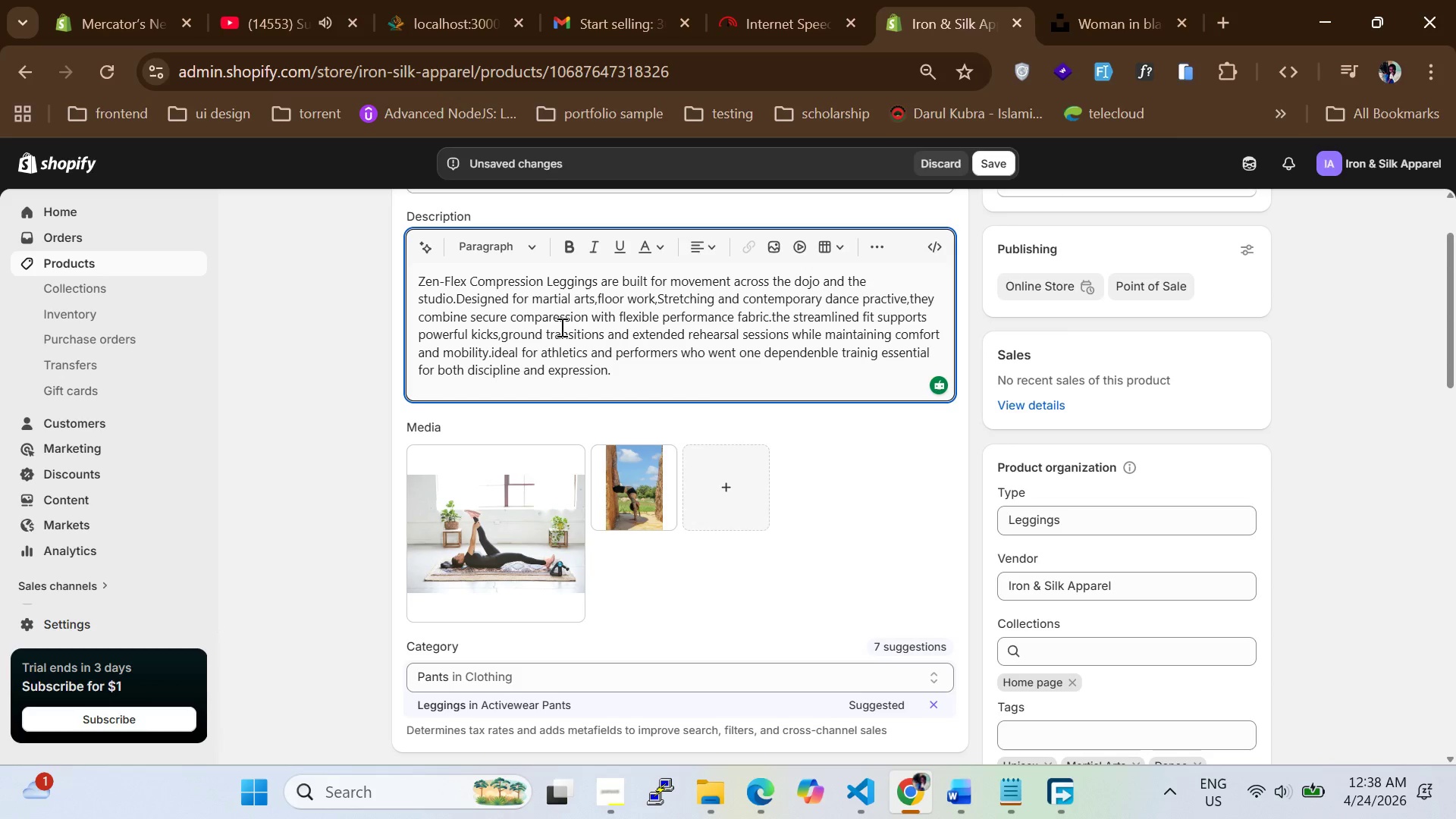 
double_click([488, 476])
 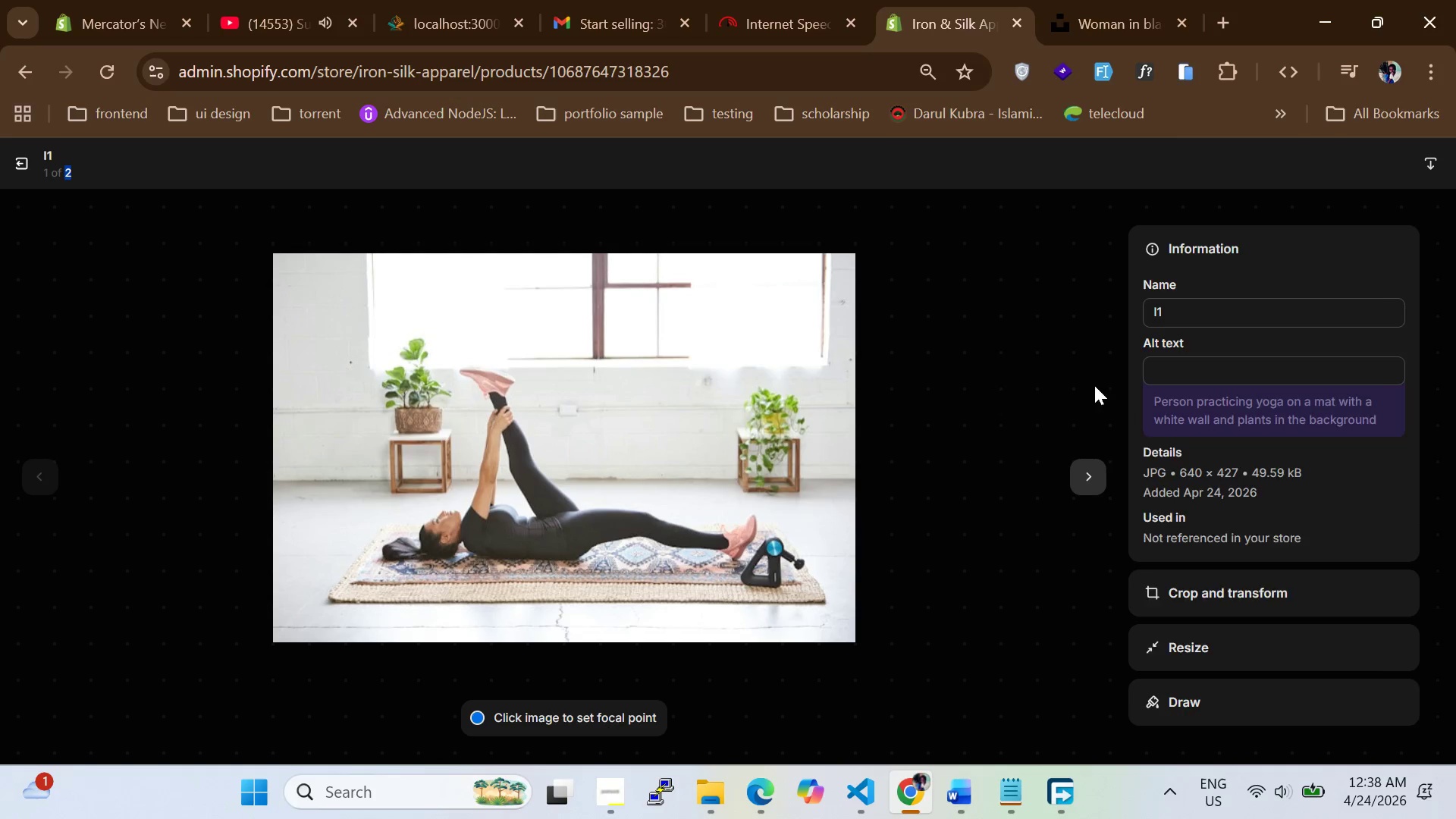 
left_click([488, 476])
 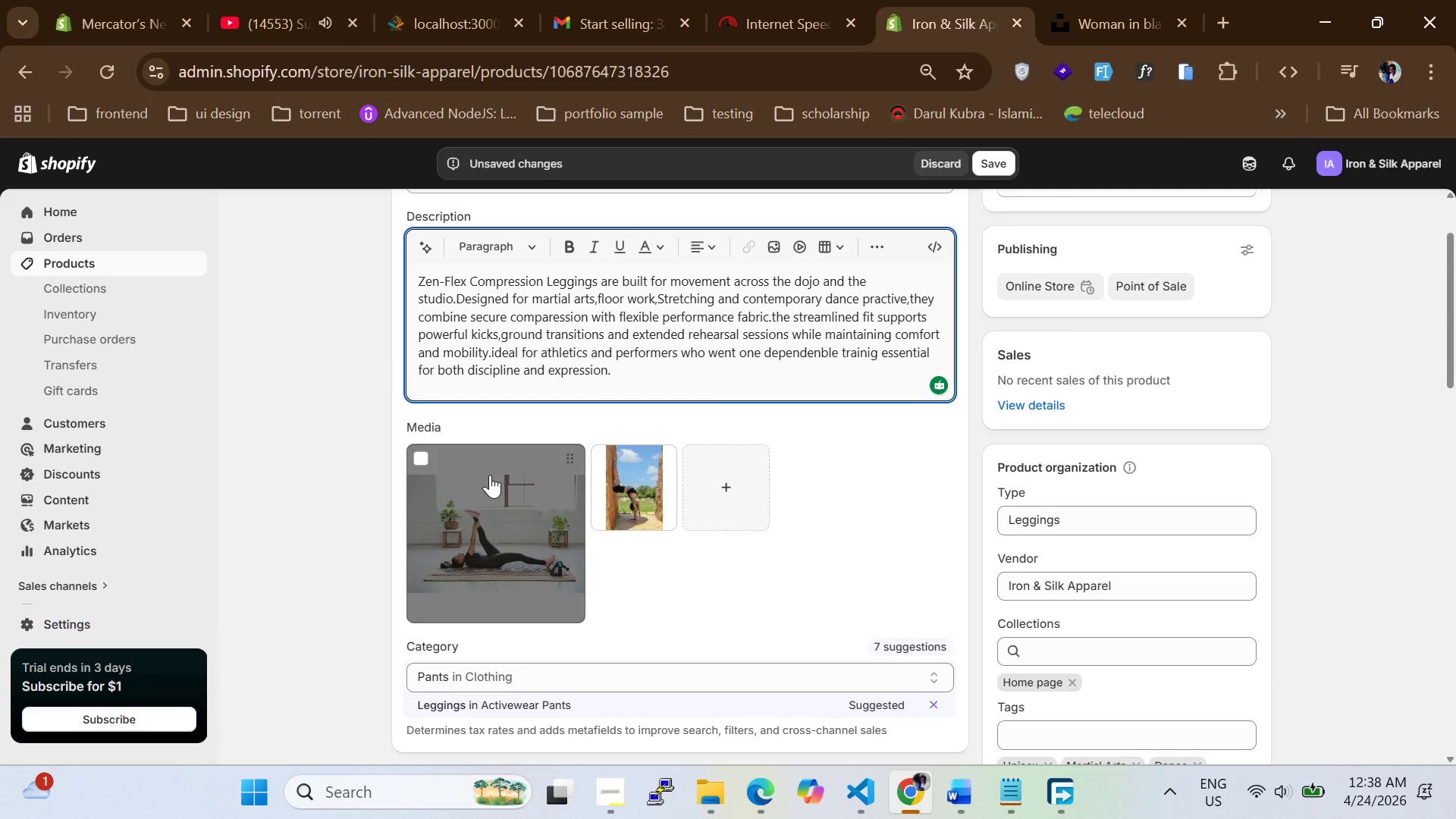 
wait(5.09)
 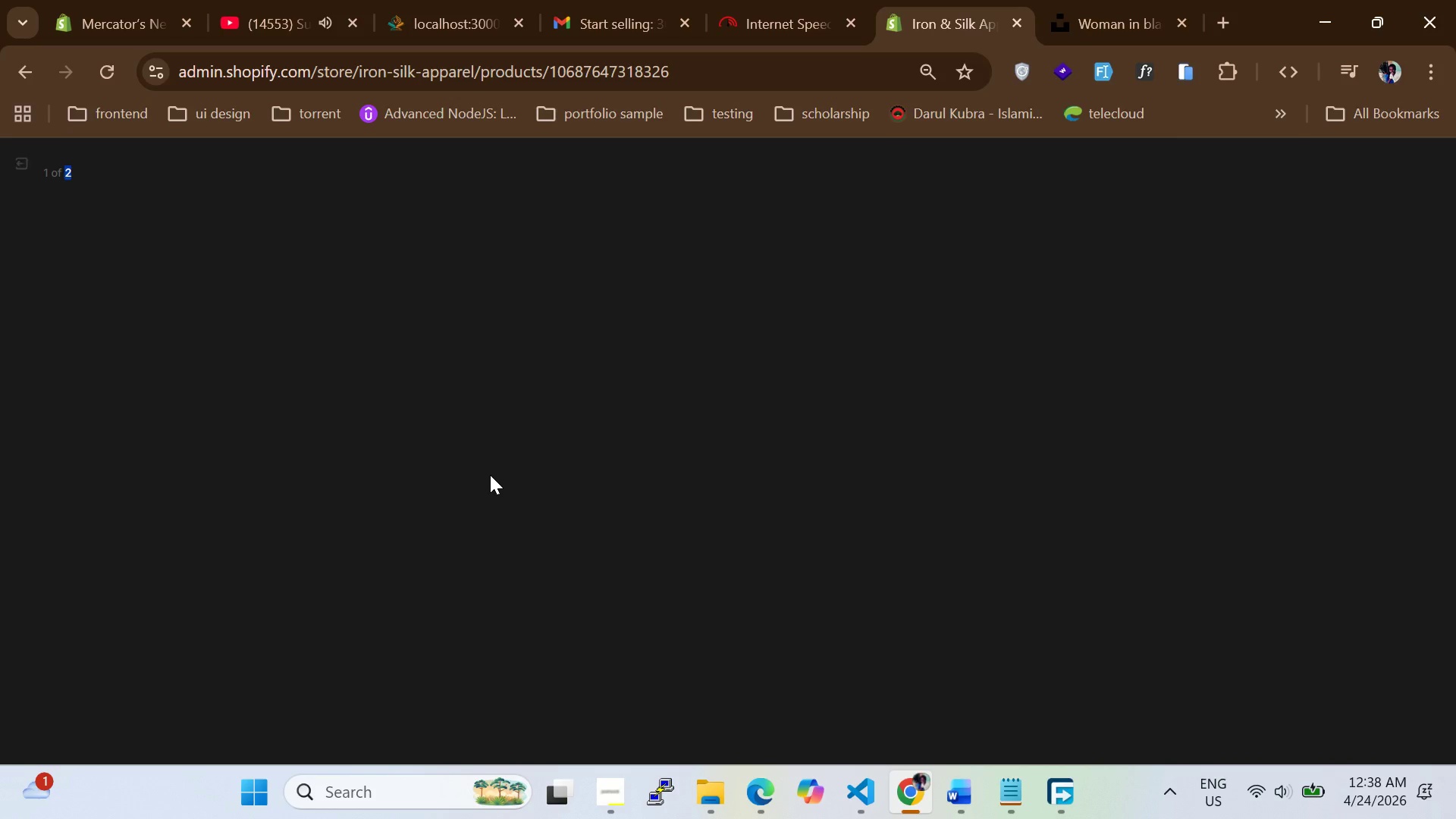 
left_click([1354, 407])
 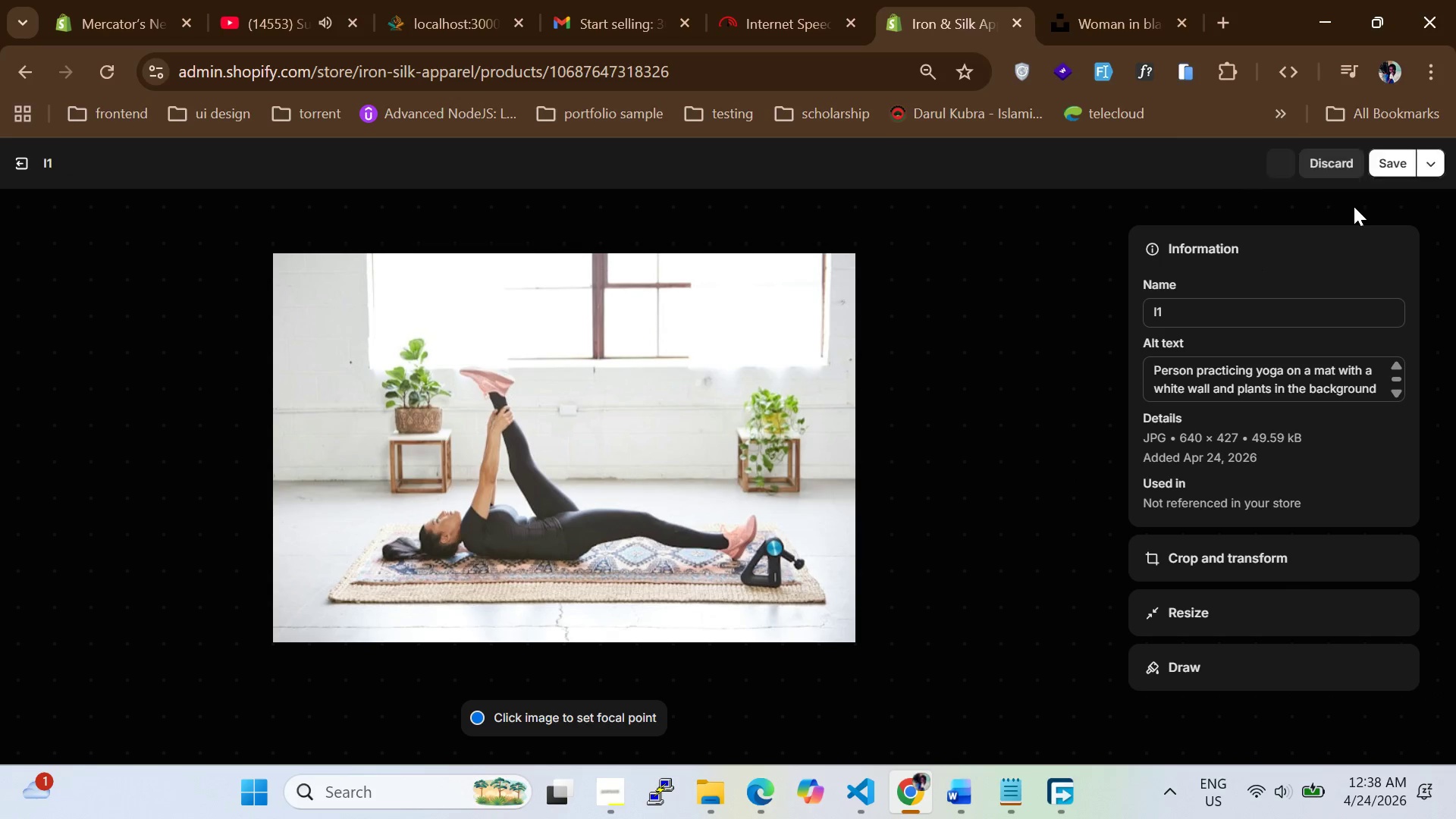 
left_click([1398, 166])
 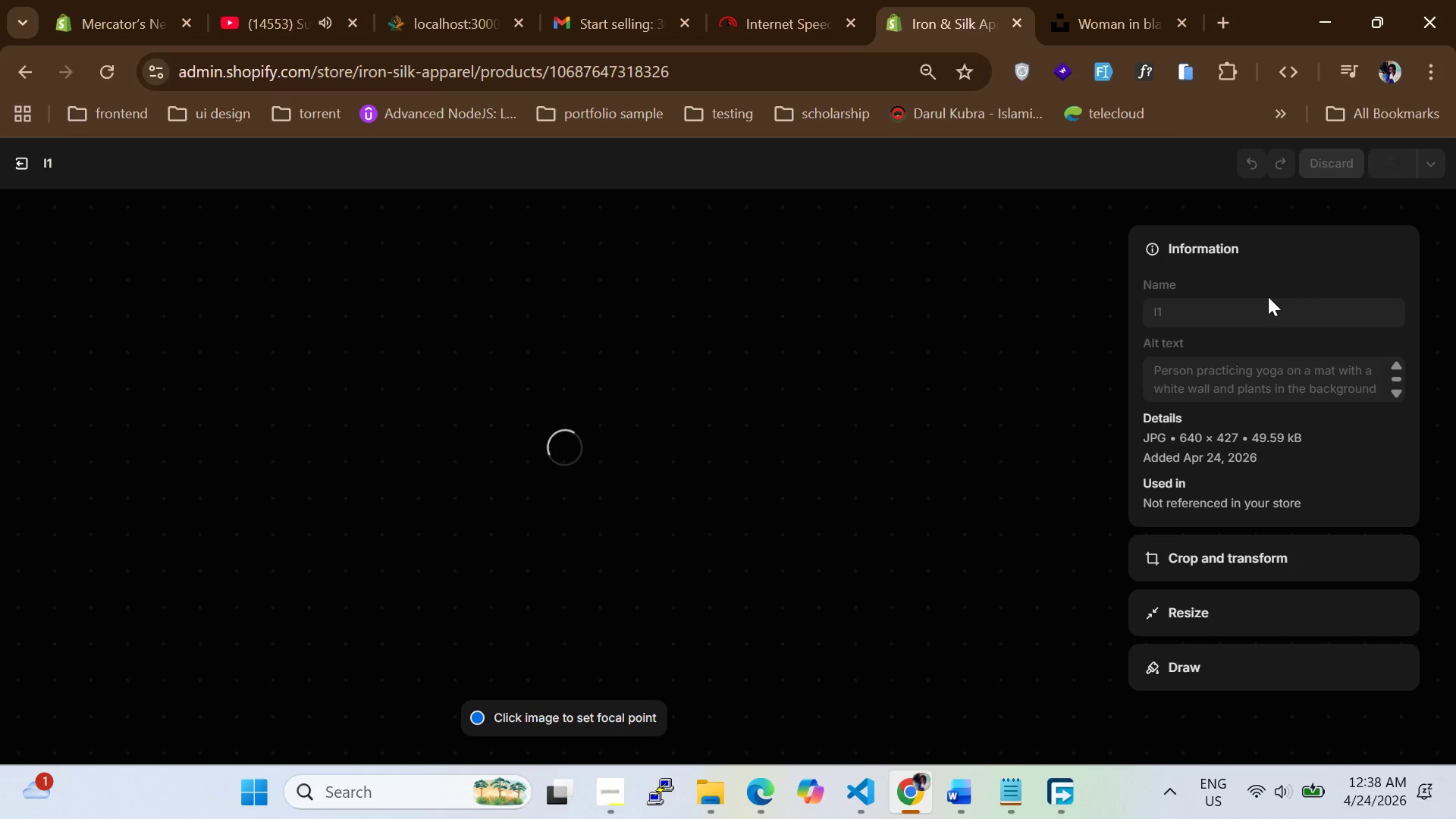 
mouse_move([1075, 435])
 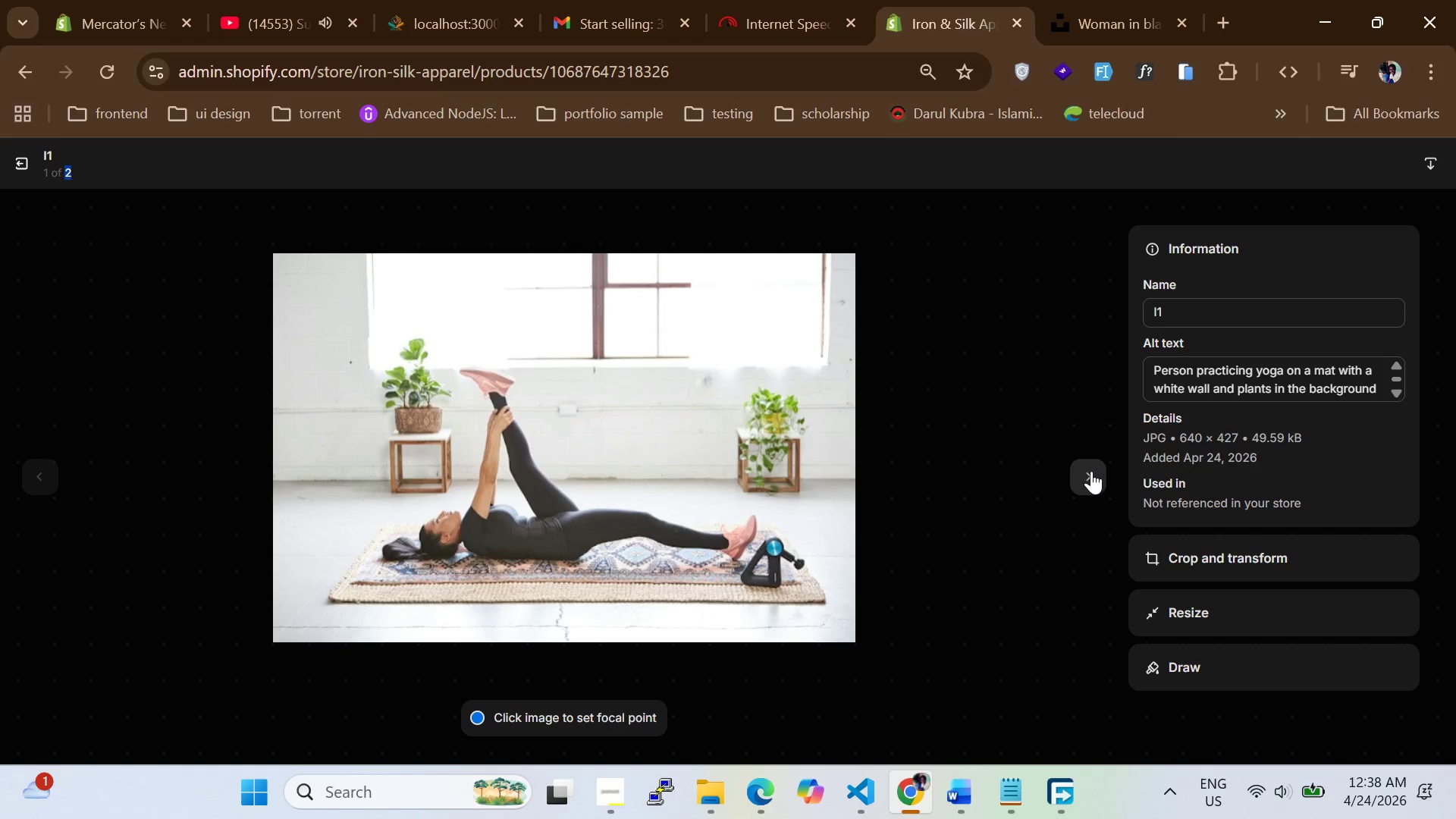 
left_click([1091, 471])
 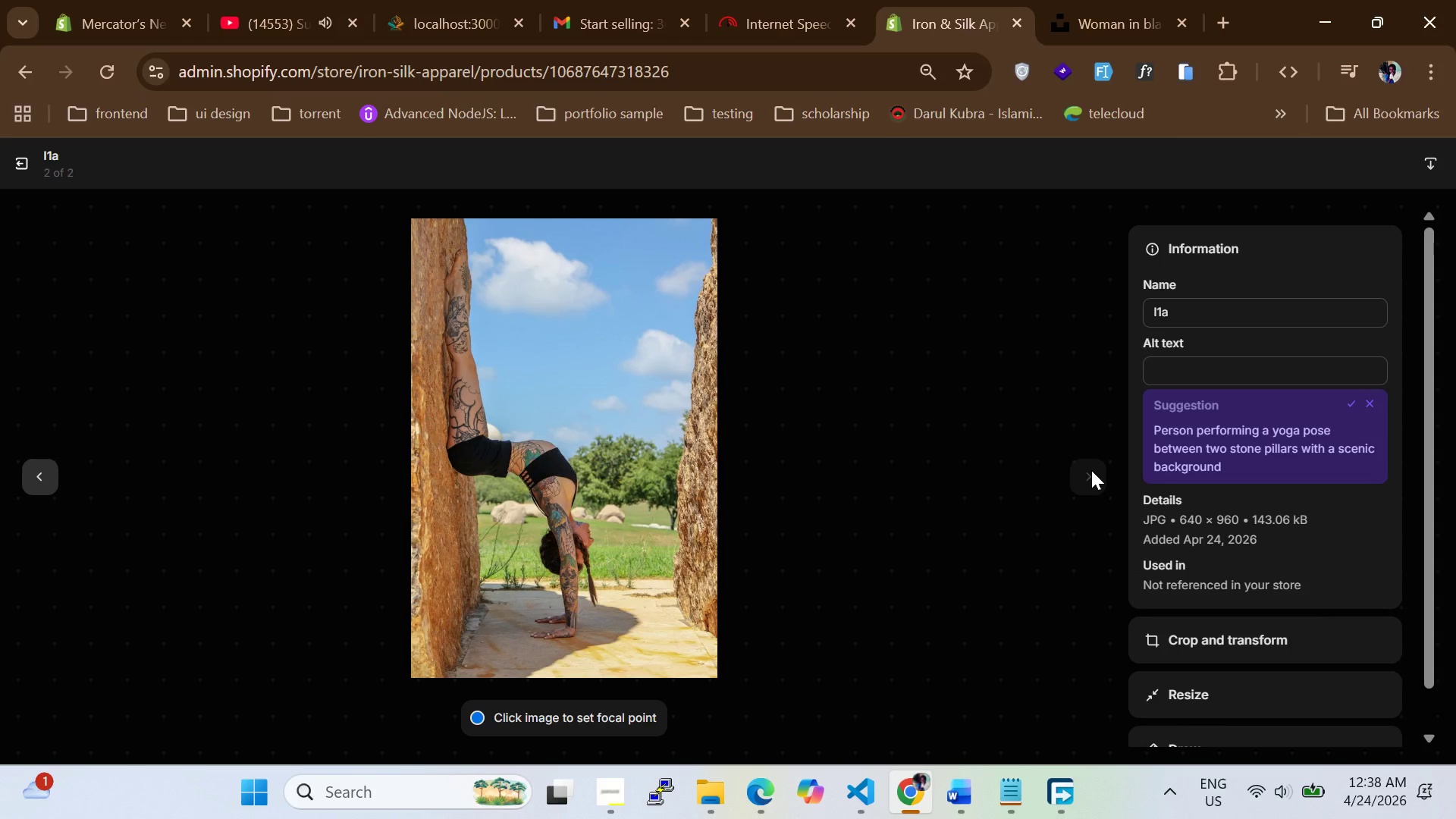 
wait(7.38)
 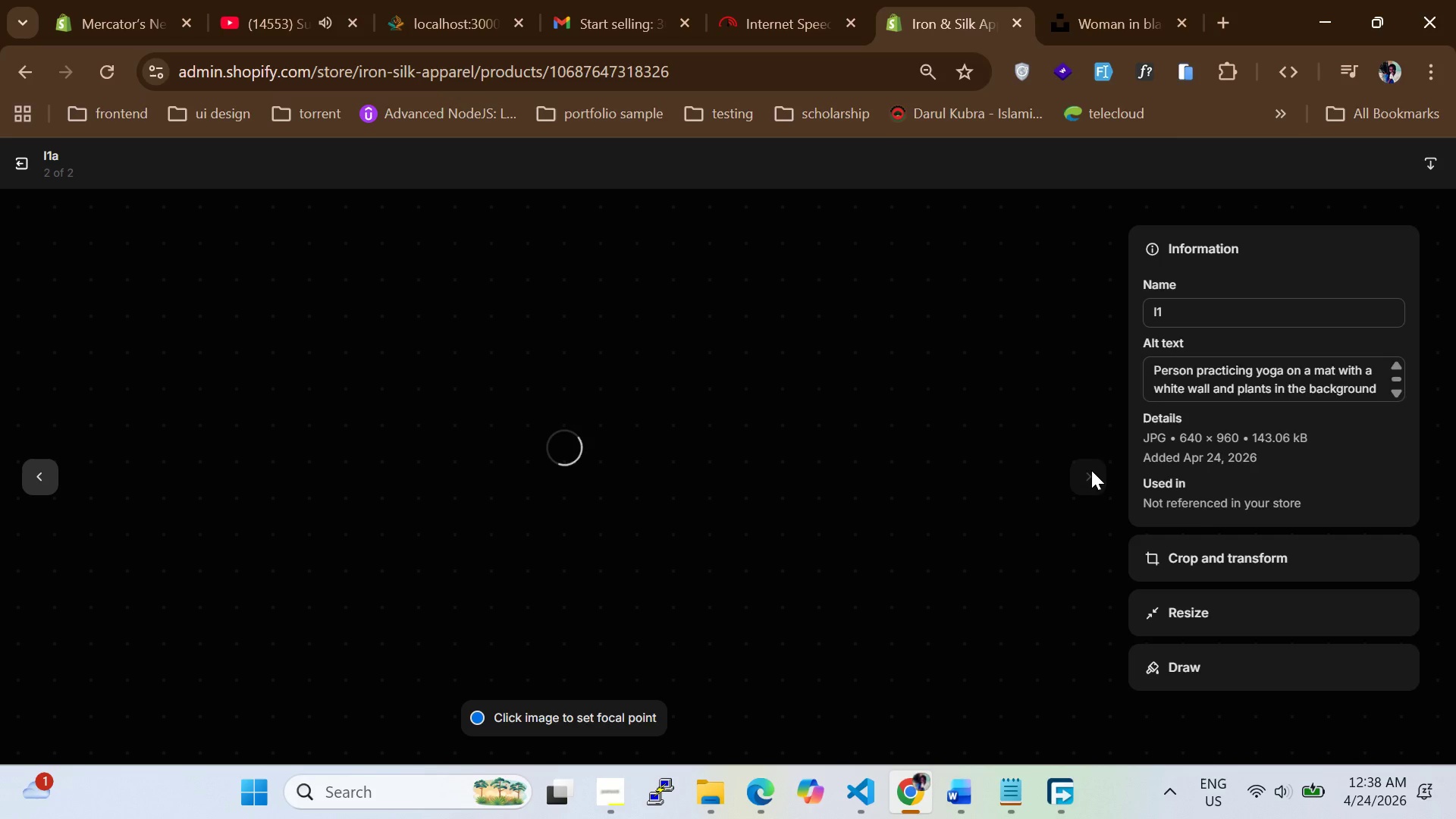 
left_click([1348, 403])
 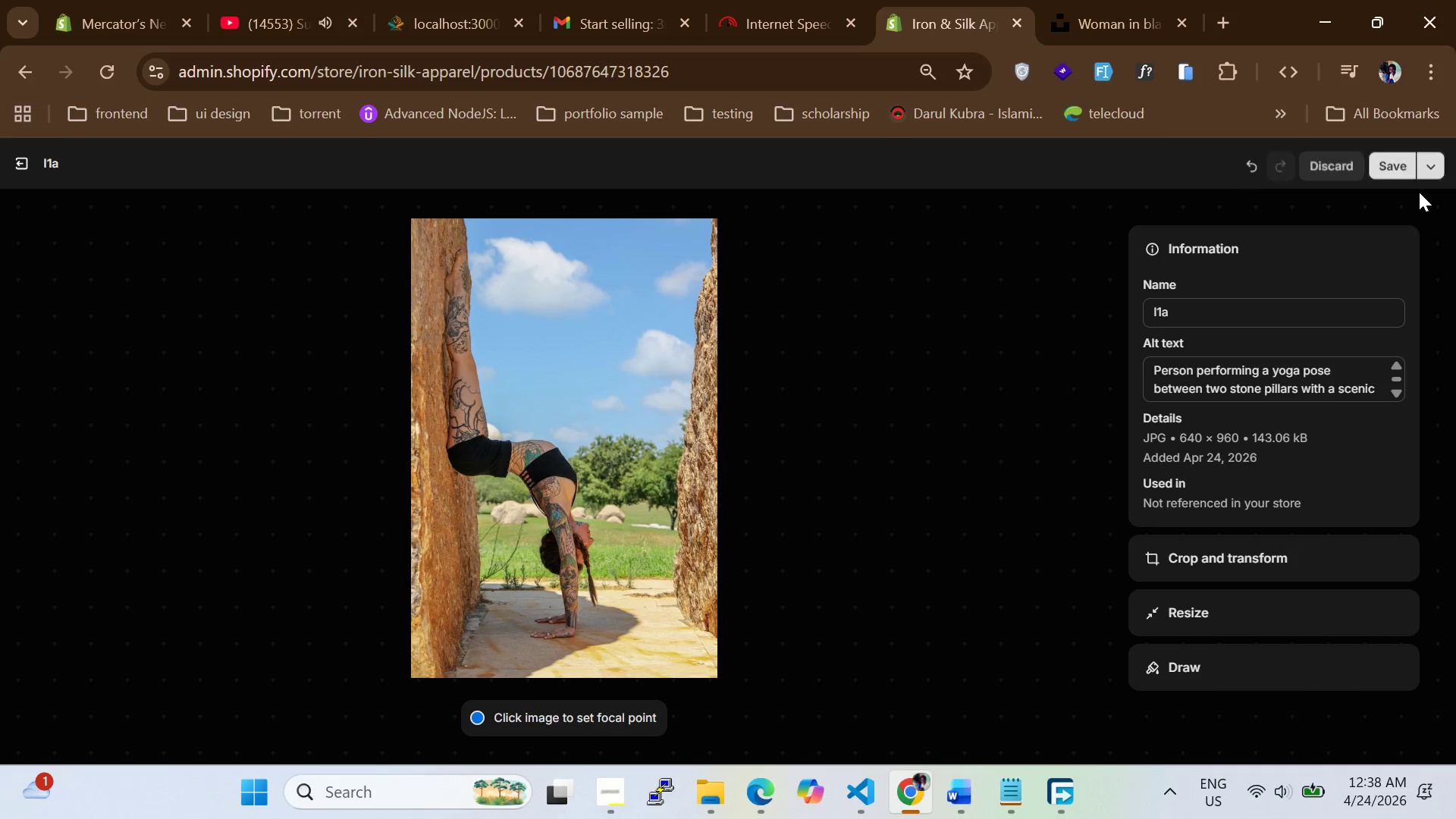 
left_click([1398, 158])
 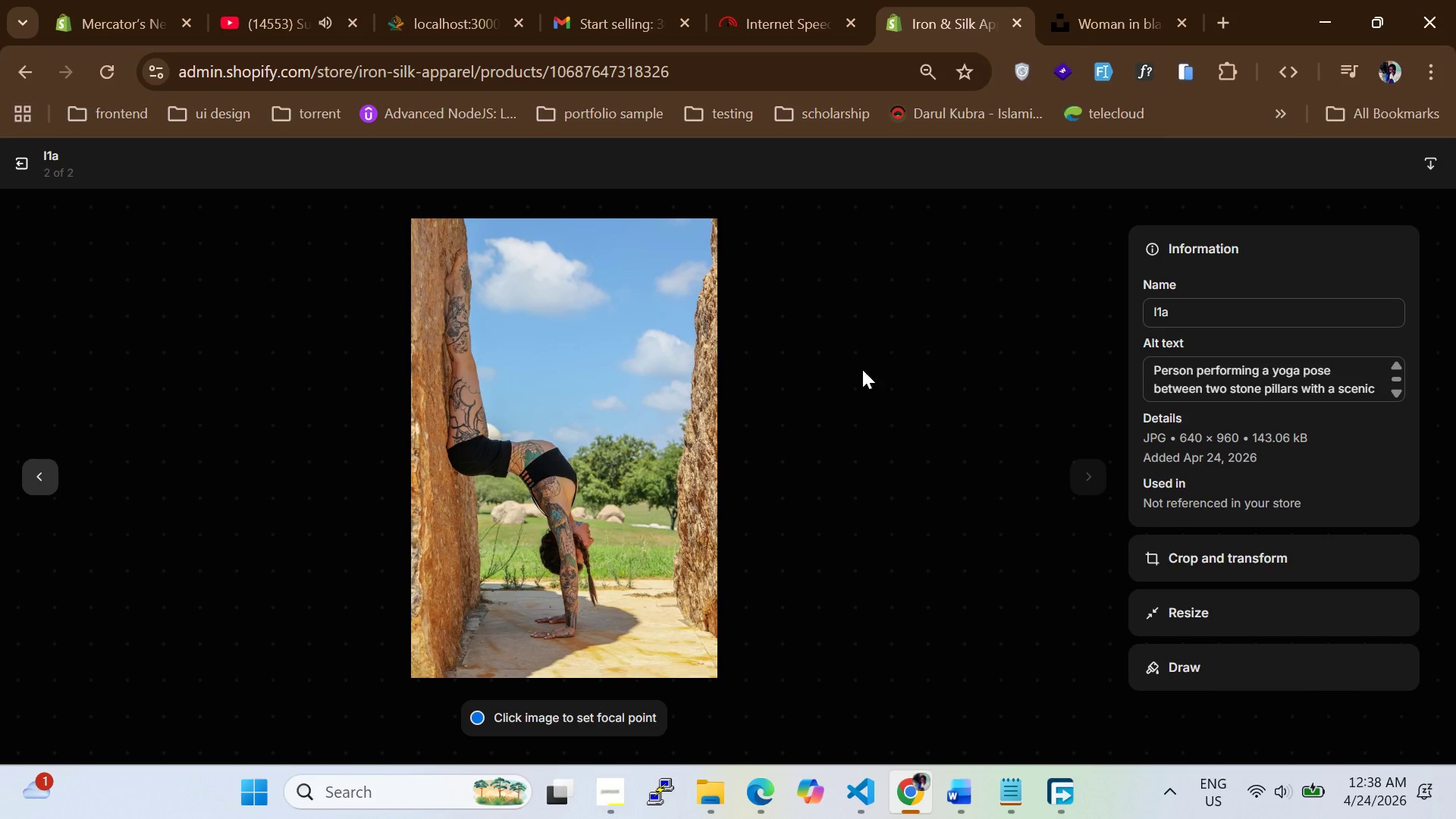 
wait(5.28)
 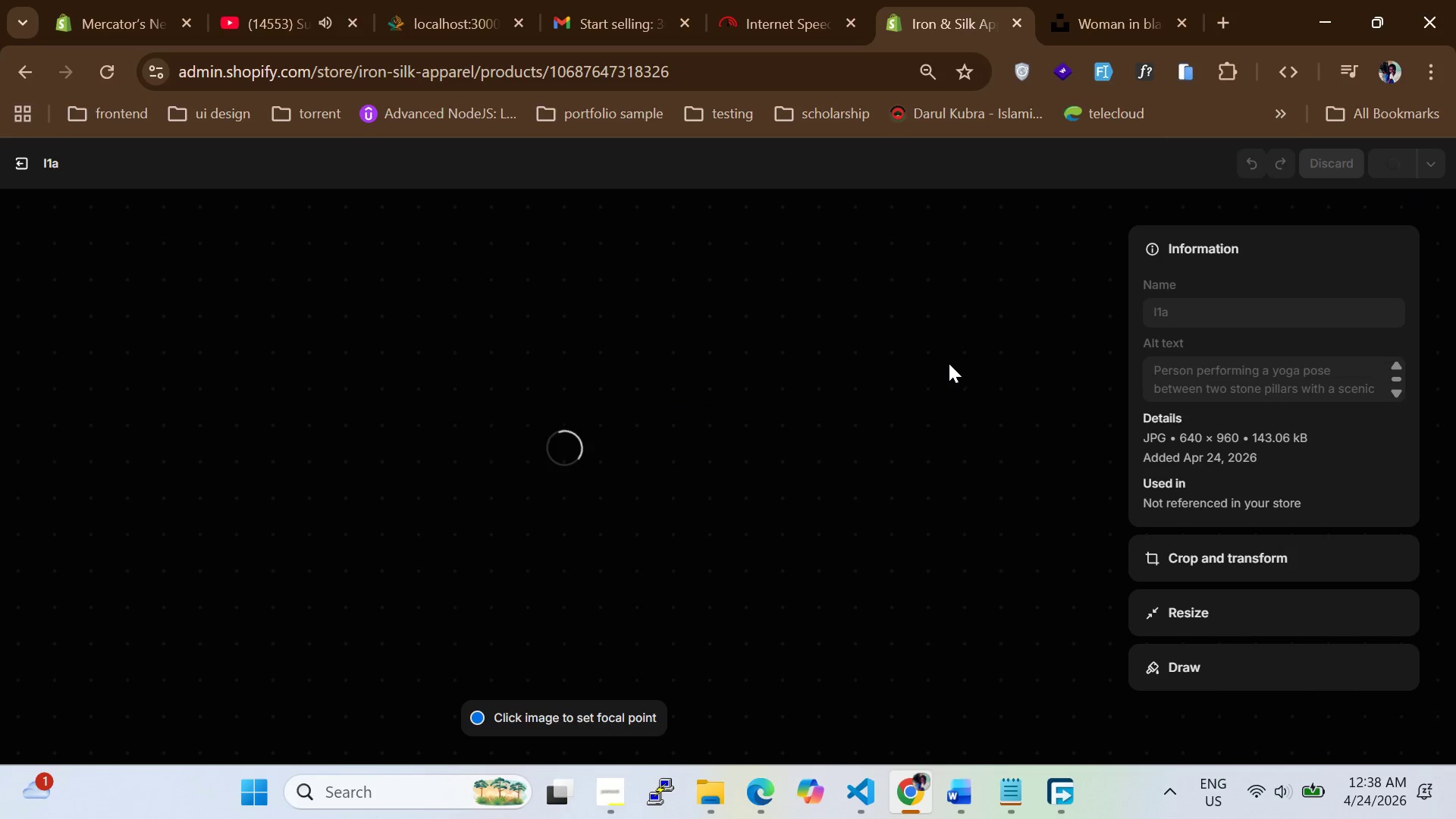 
left_click([28, 161])
 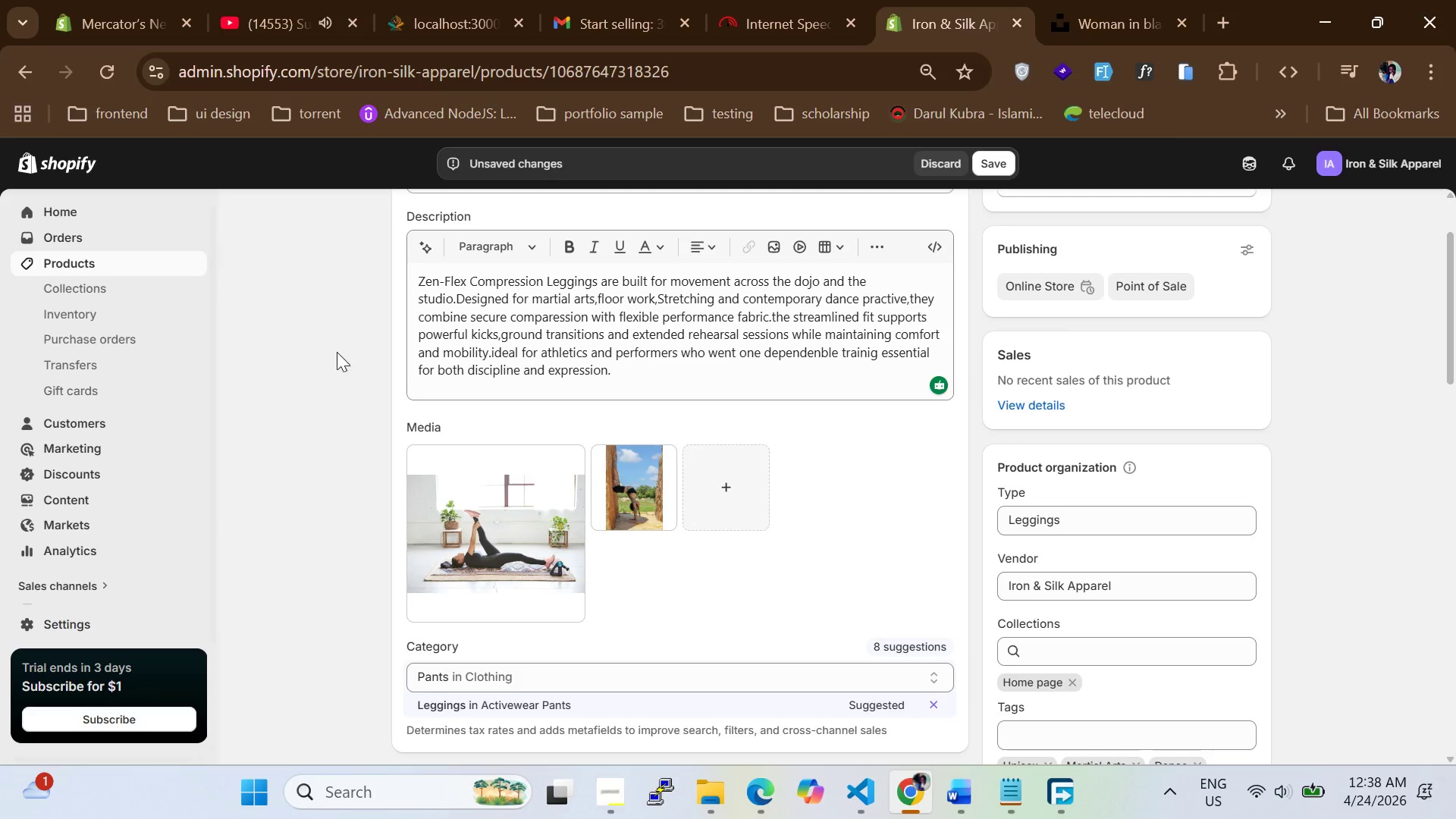 
scroll: coordinate [538, 418], scroll_direction: down, amount: 6.0
 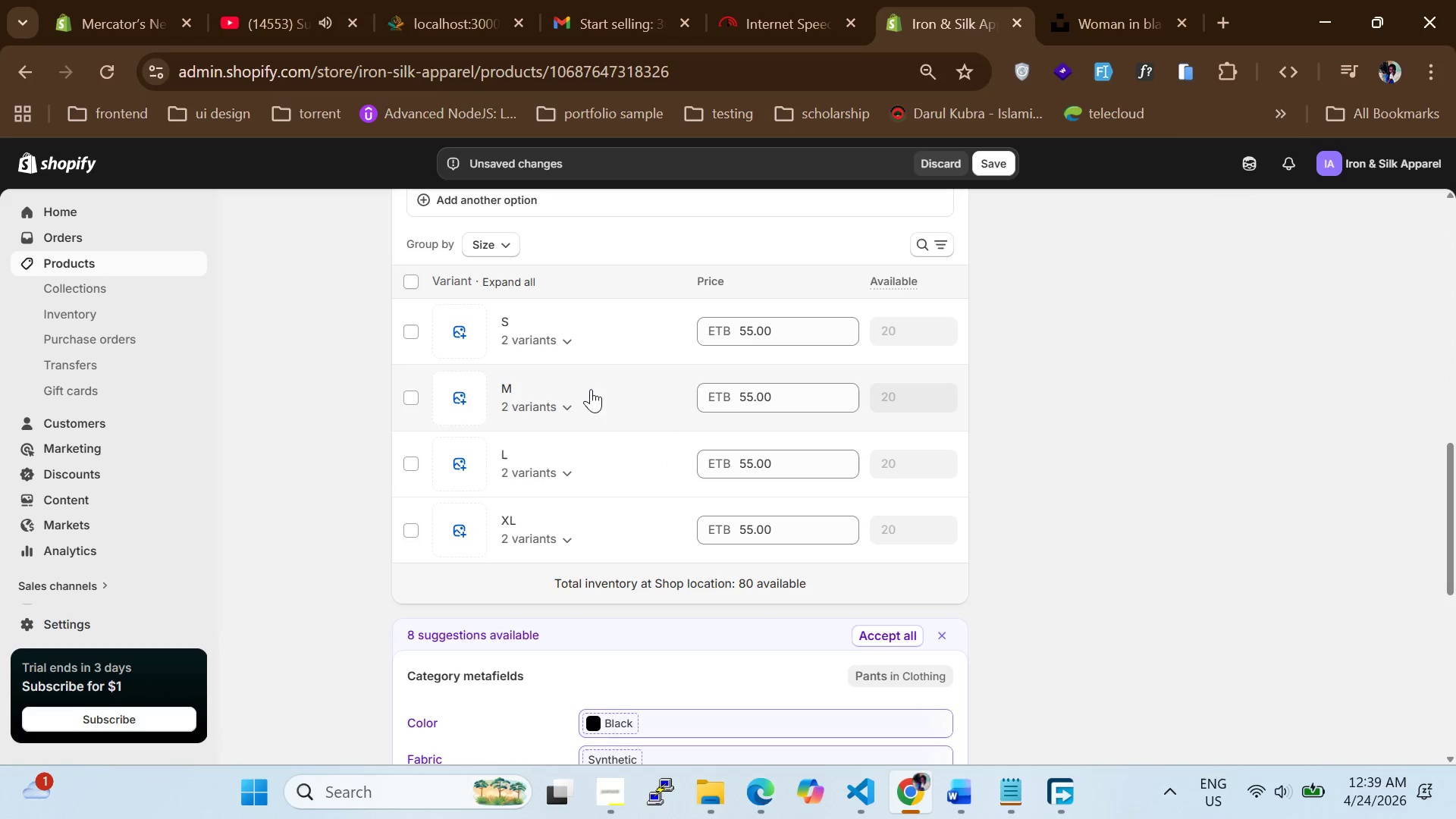 
scroll: coordinate [591, 388], scroll_direction: up, amount: 5.0
 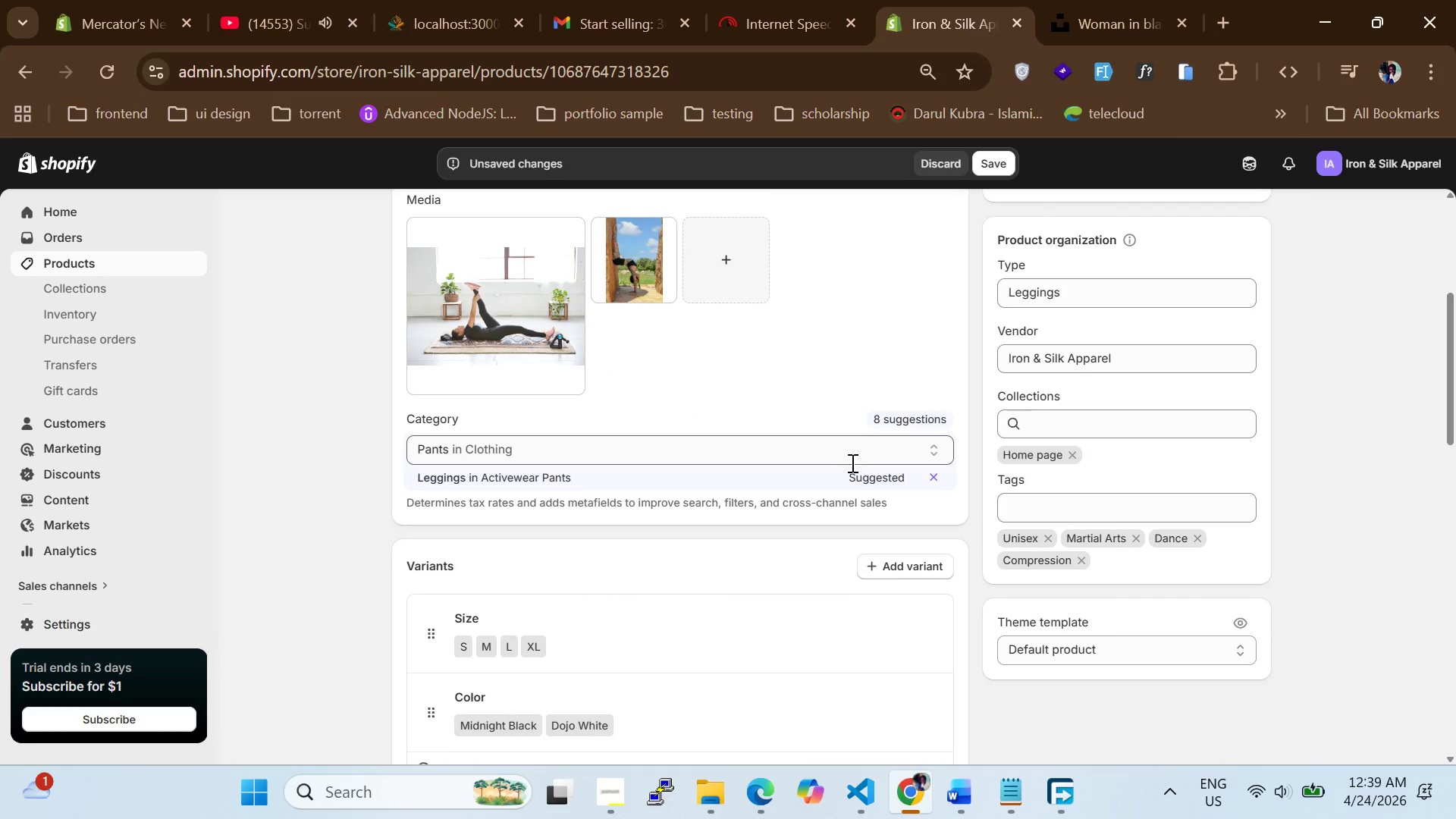 
left_click([872, 480])
 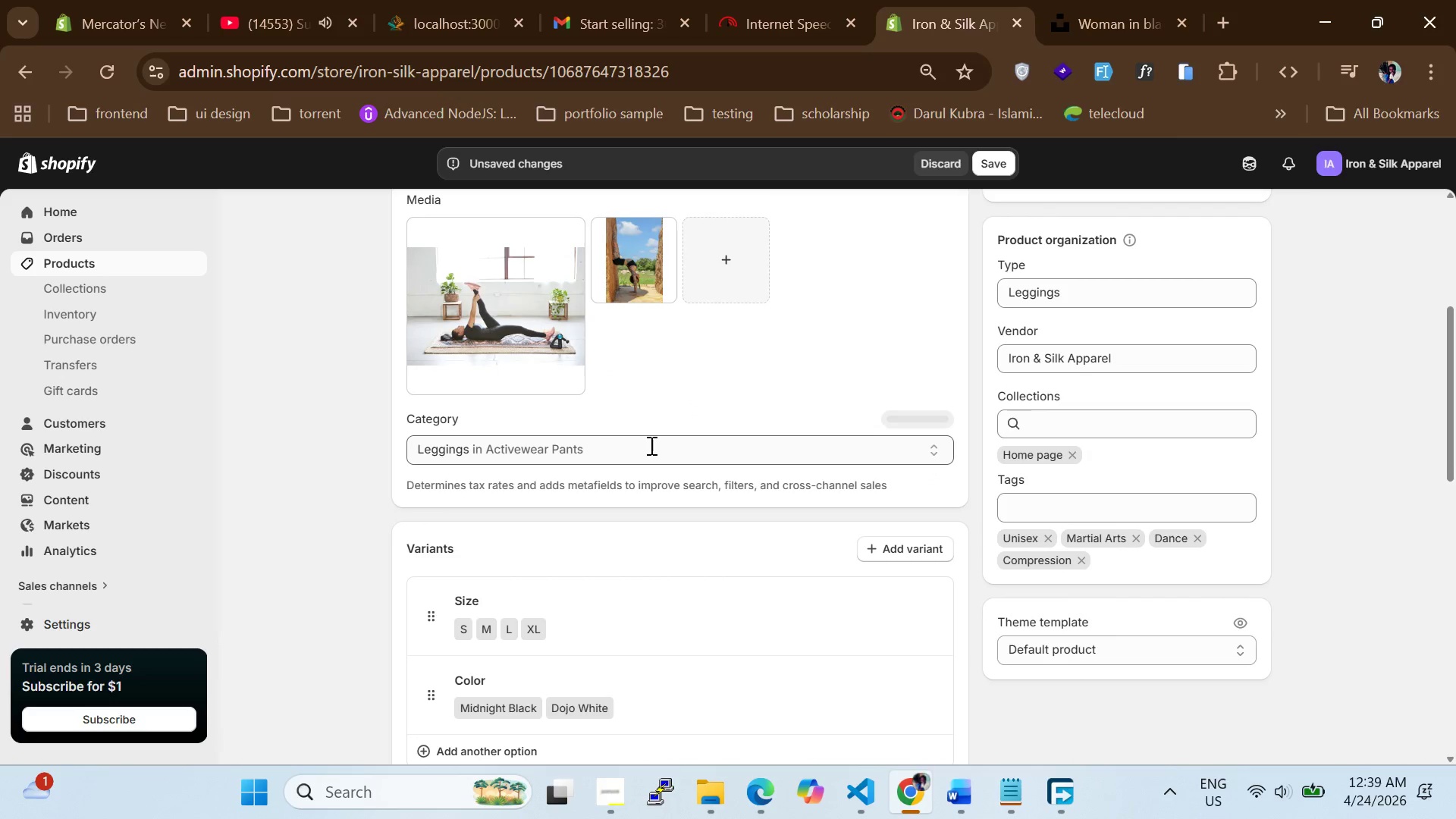 
scroll: coordinate [704, 449], scroll_direction: down, amount: 7.0
 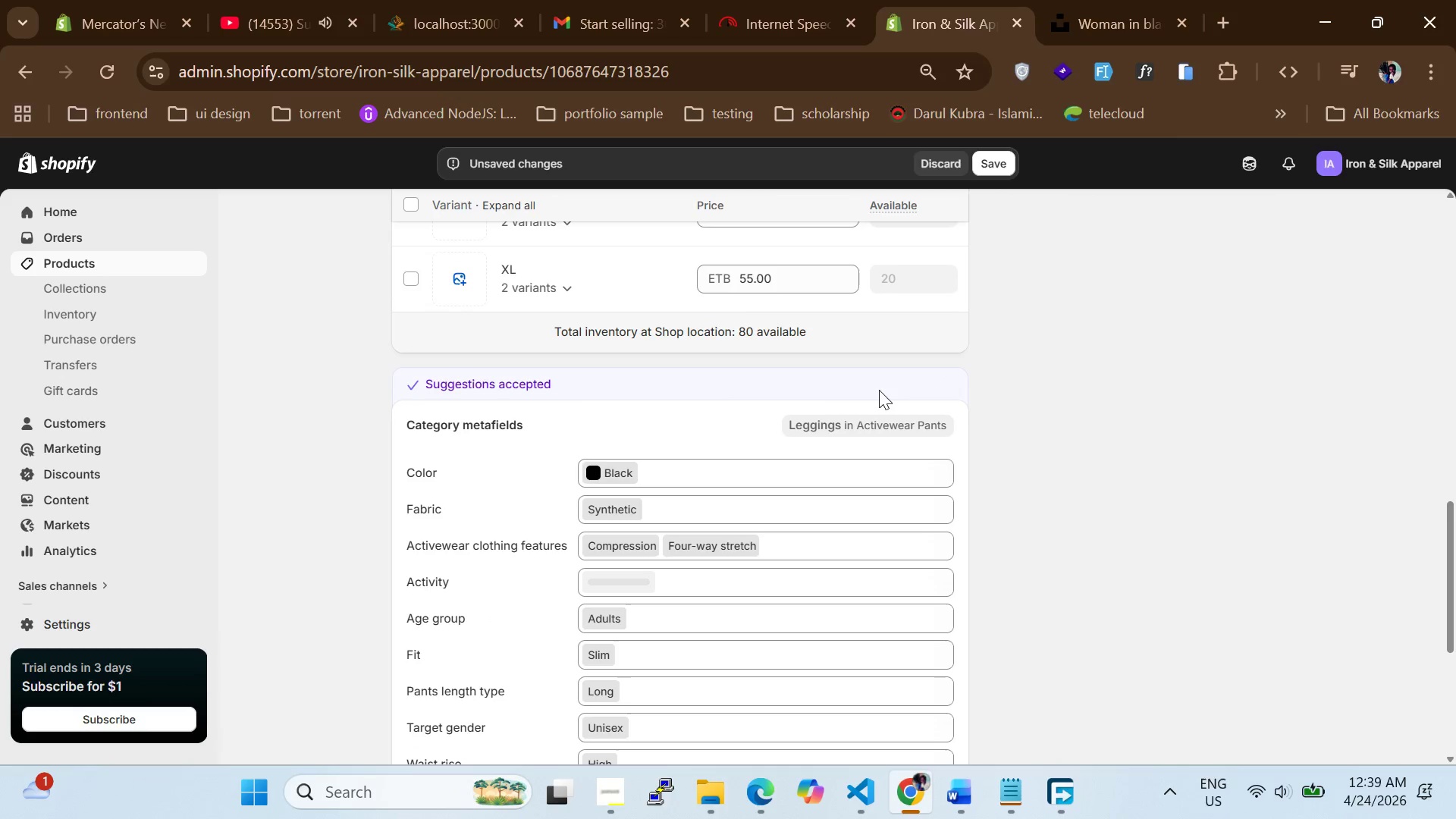 
scroll: coordinate [859, 370], scroll_direction: up, amount: 11.0
 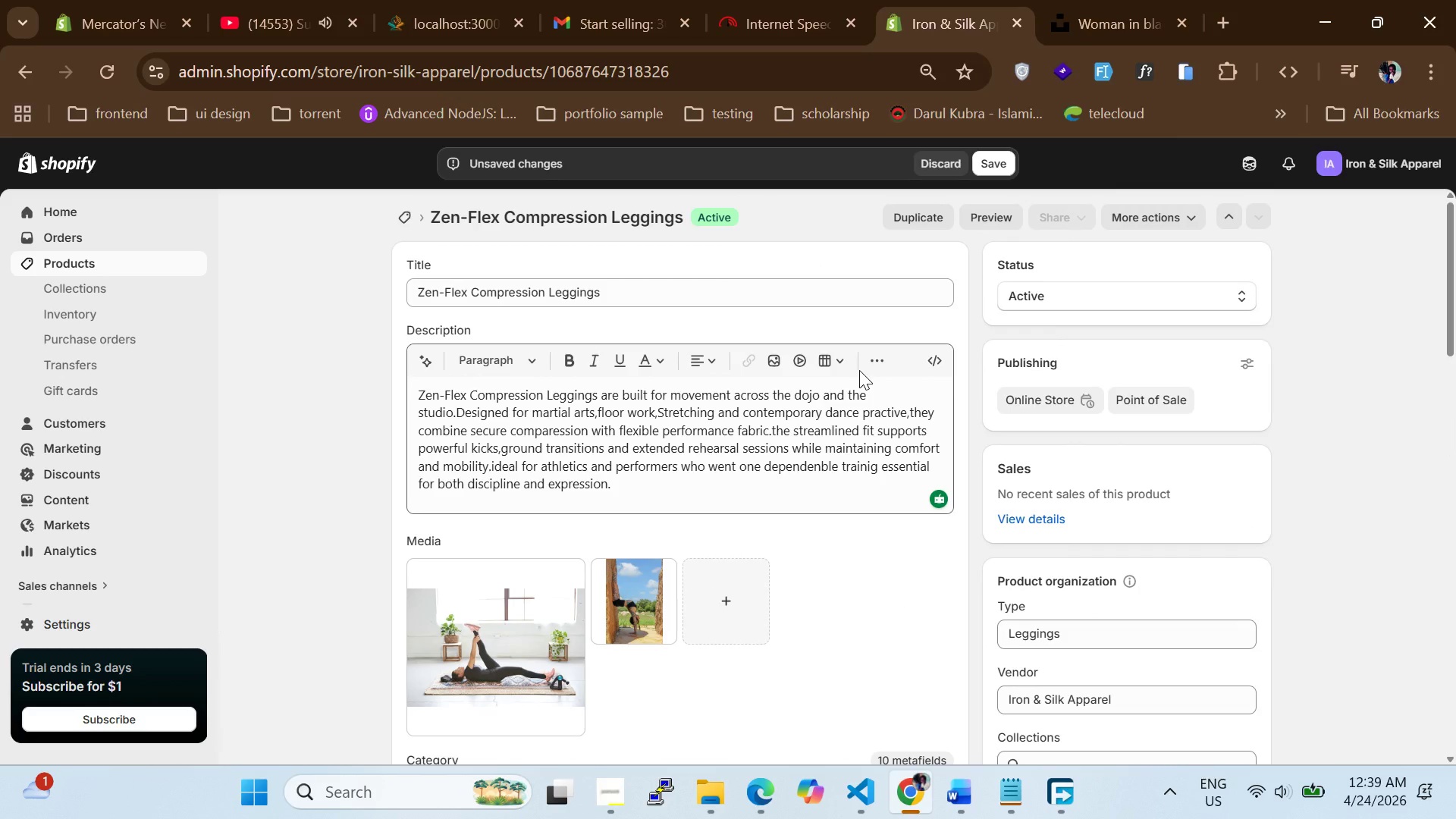 
scroll: coordinate [859, 370], scroll_direction: down, amount: 7.0
 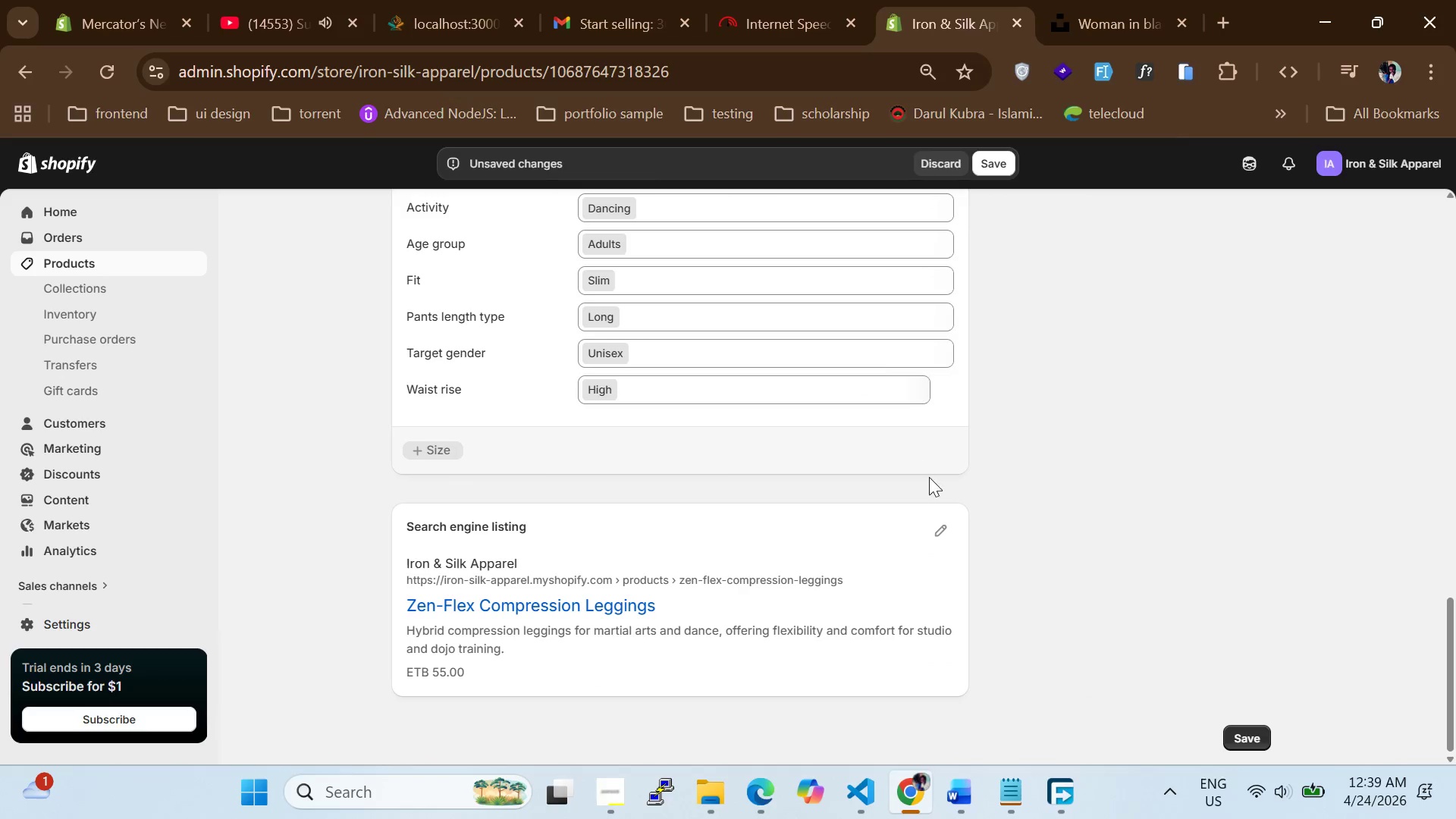 
left_click([944, 538])
 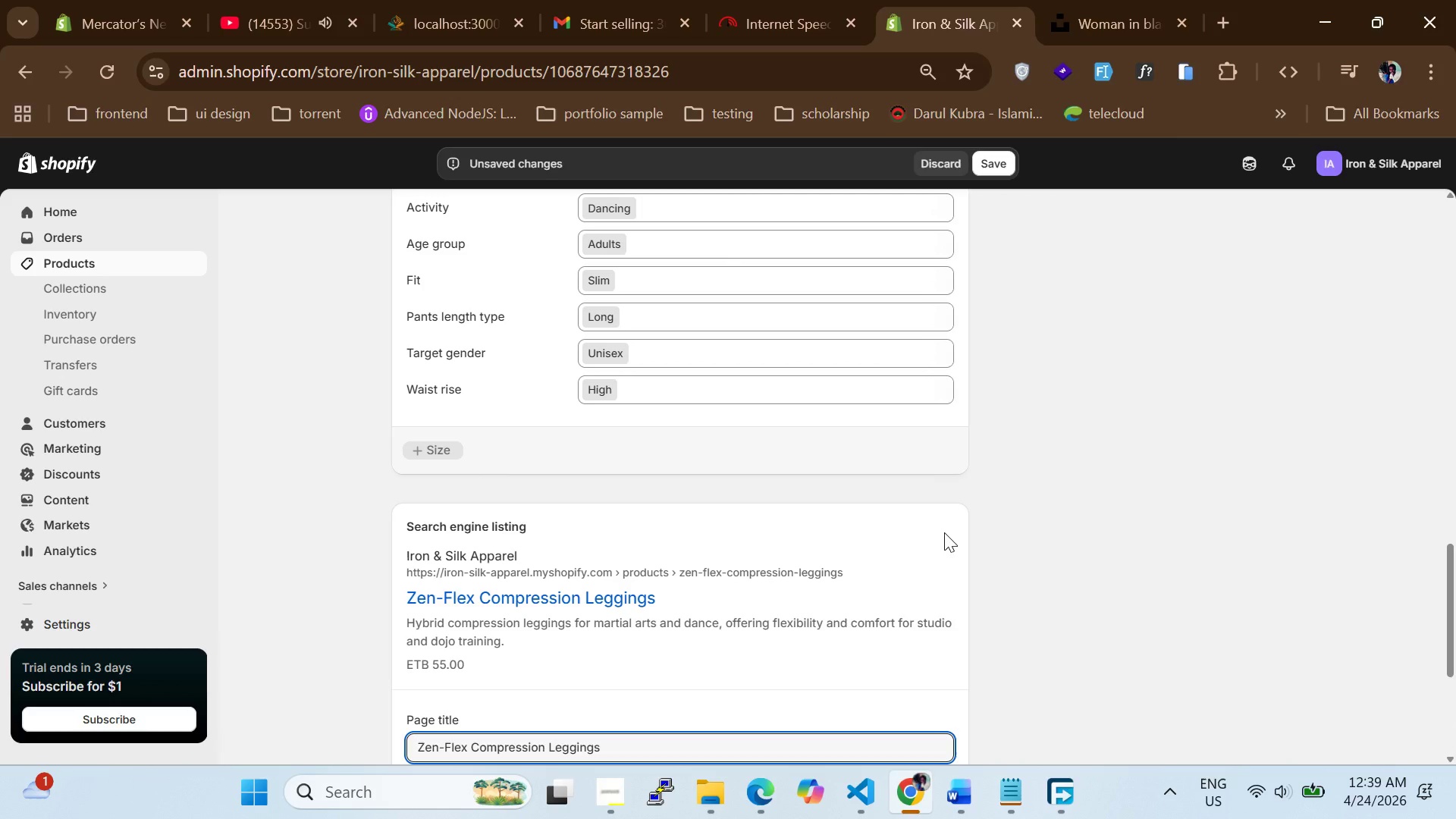 
wait(5.22)
 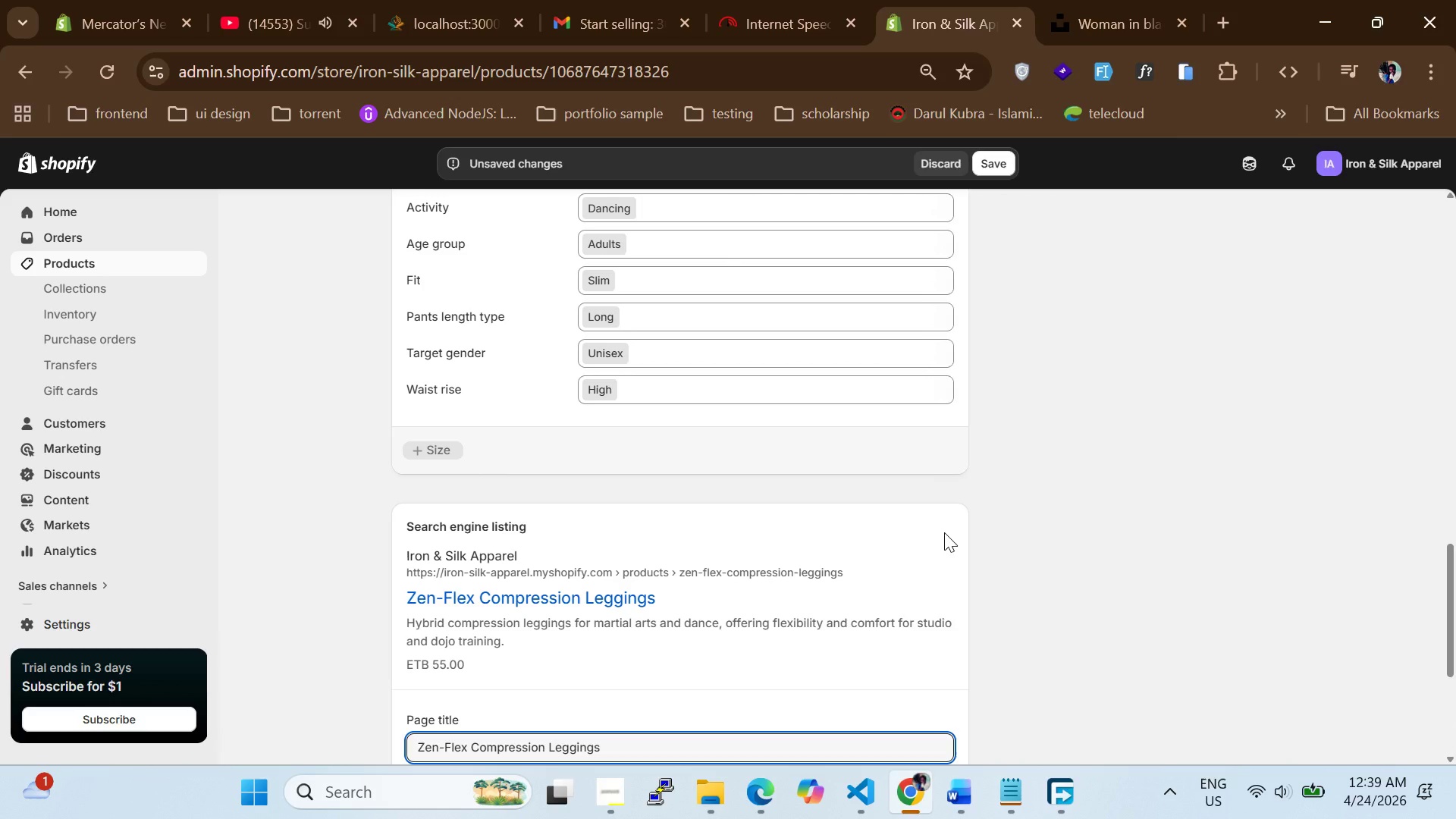 
scroll: coordinate [721, 401], scroll_direction: up, amount: 6.0
 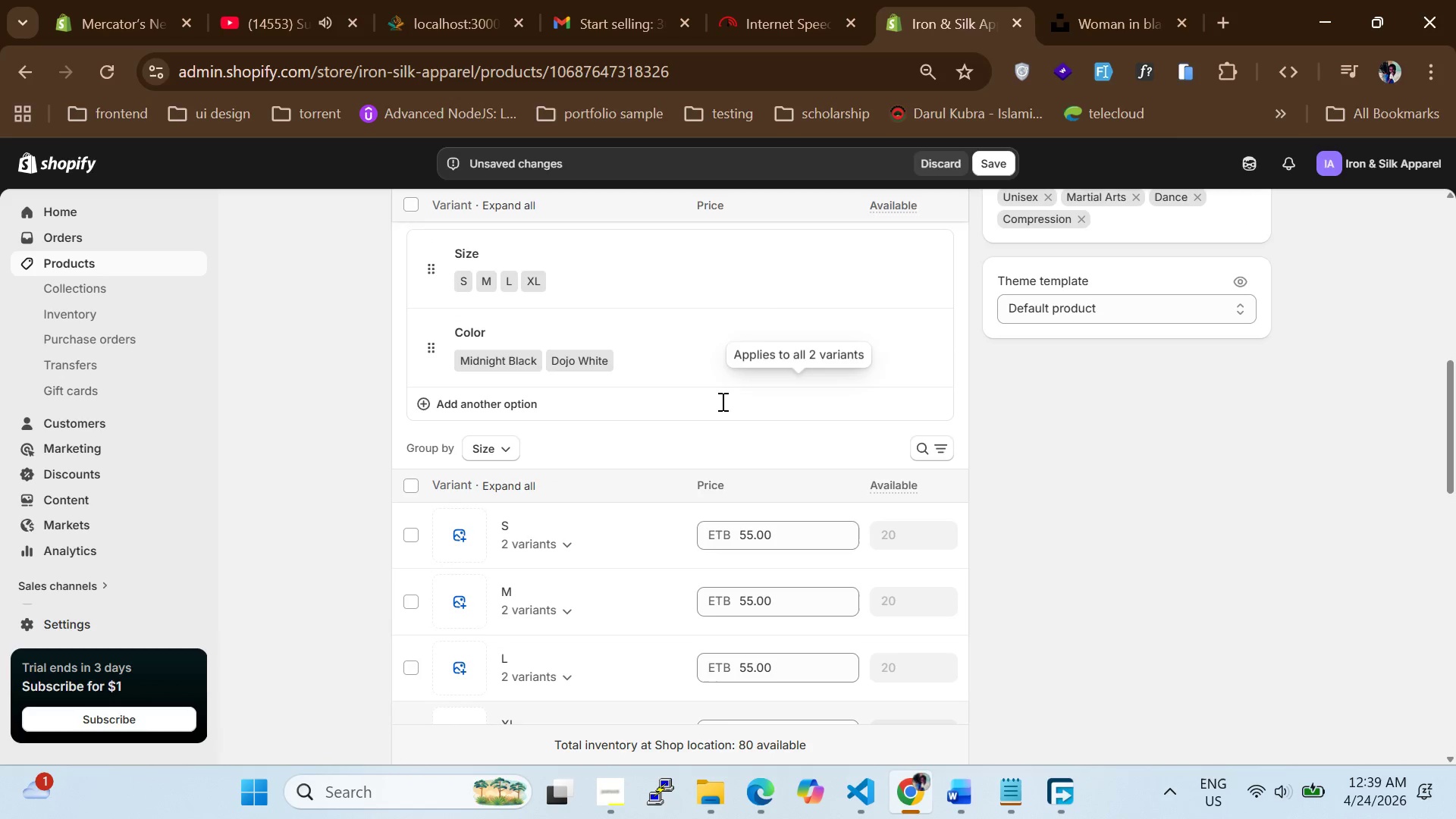 
scroll: coordinate [721, 401], scroll_direction: none, amount: 0.0
 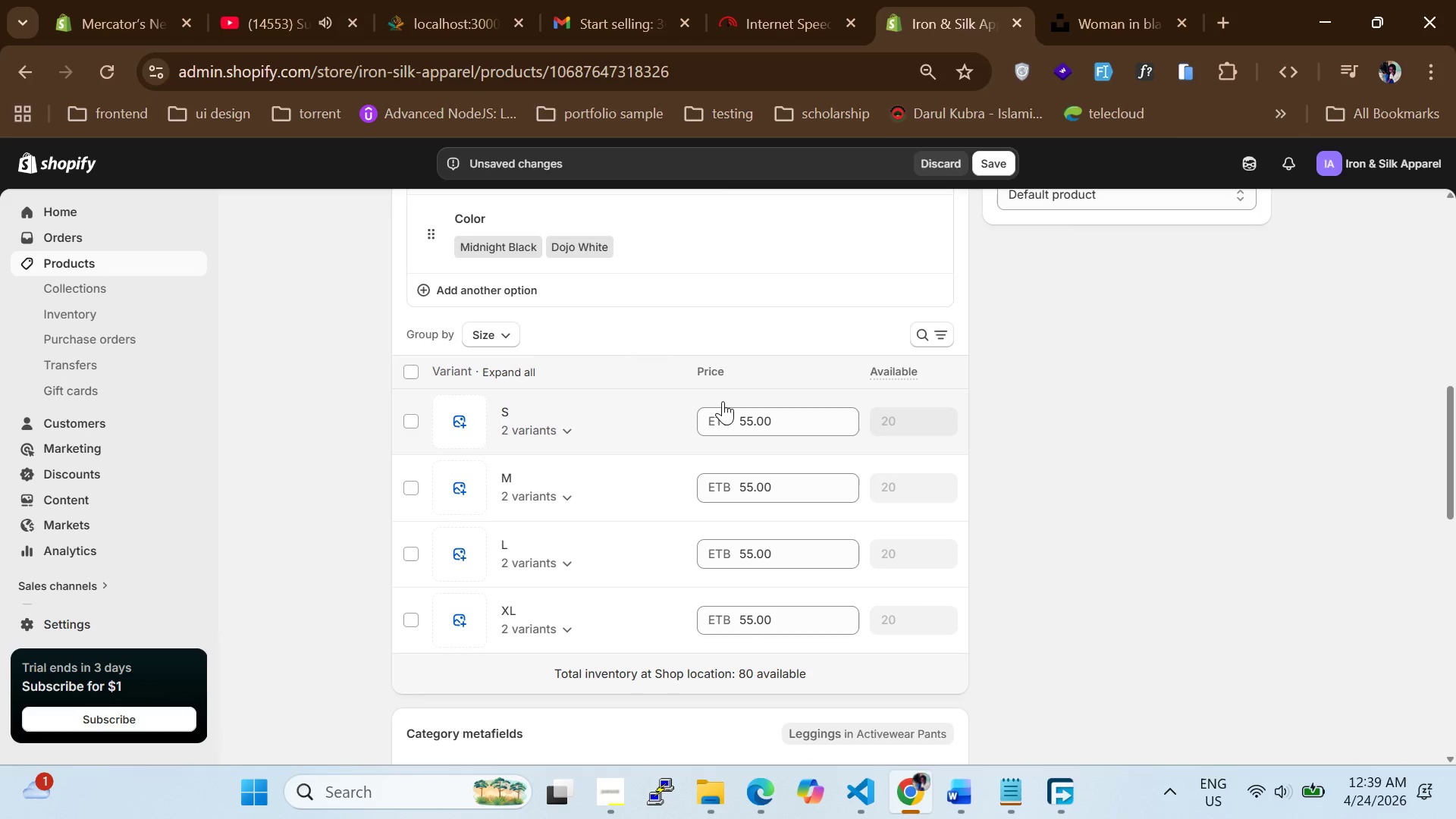 
scroll: coordinate [658, 424], scroll_direction: down, amount: 8.0
 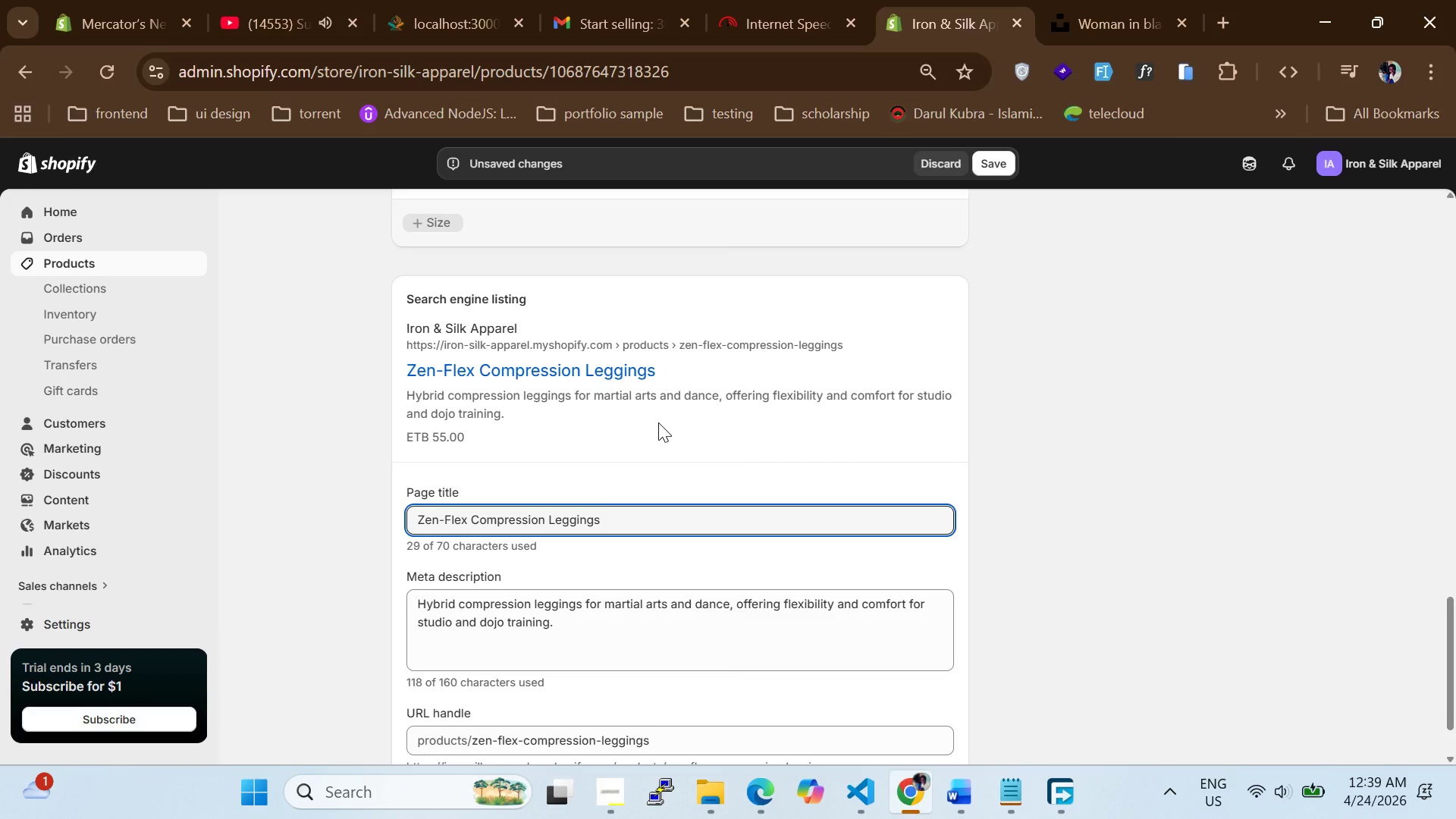 
wait(11.27)
 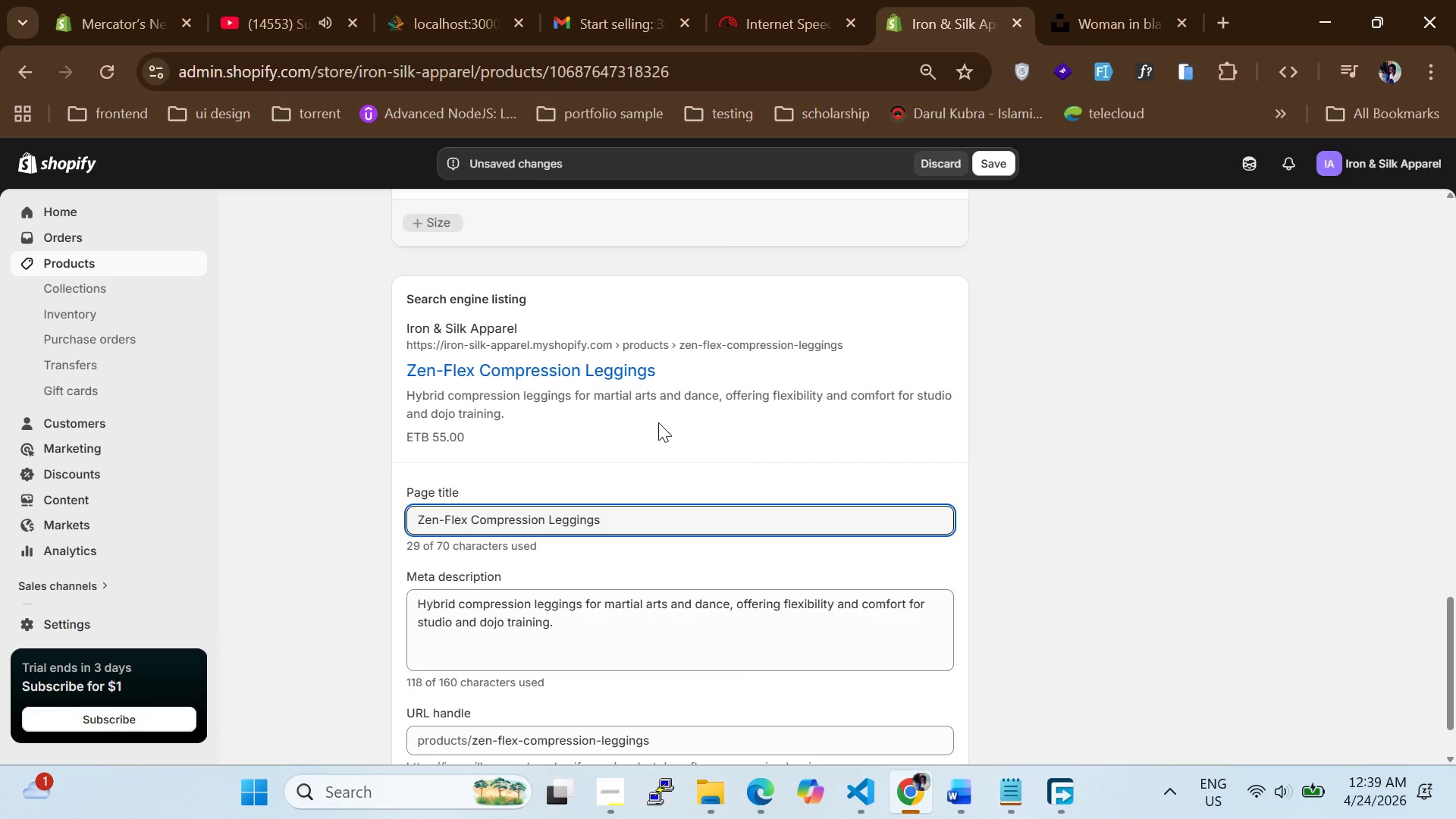 
scroll: coordinate [658, 422], scroll_direction: up, amount: 4.0
 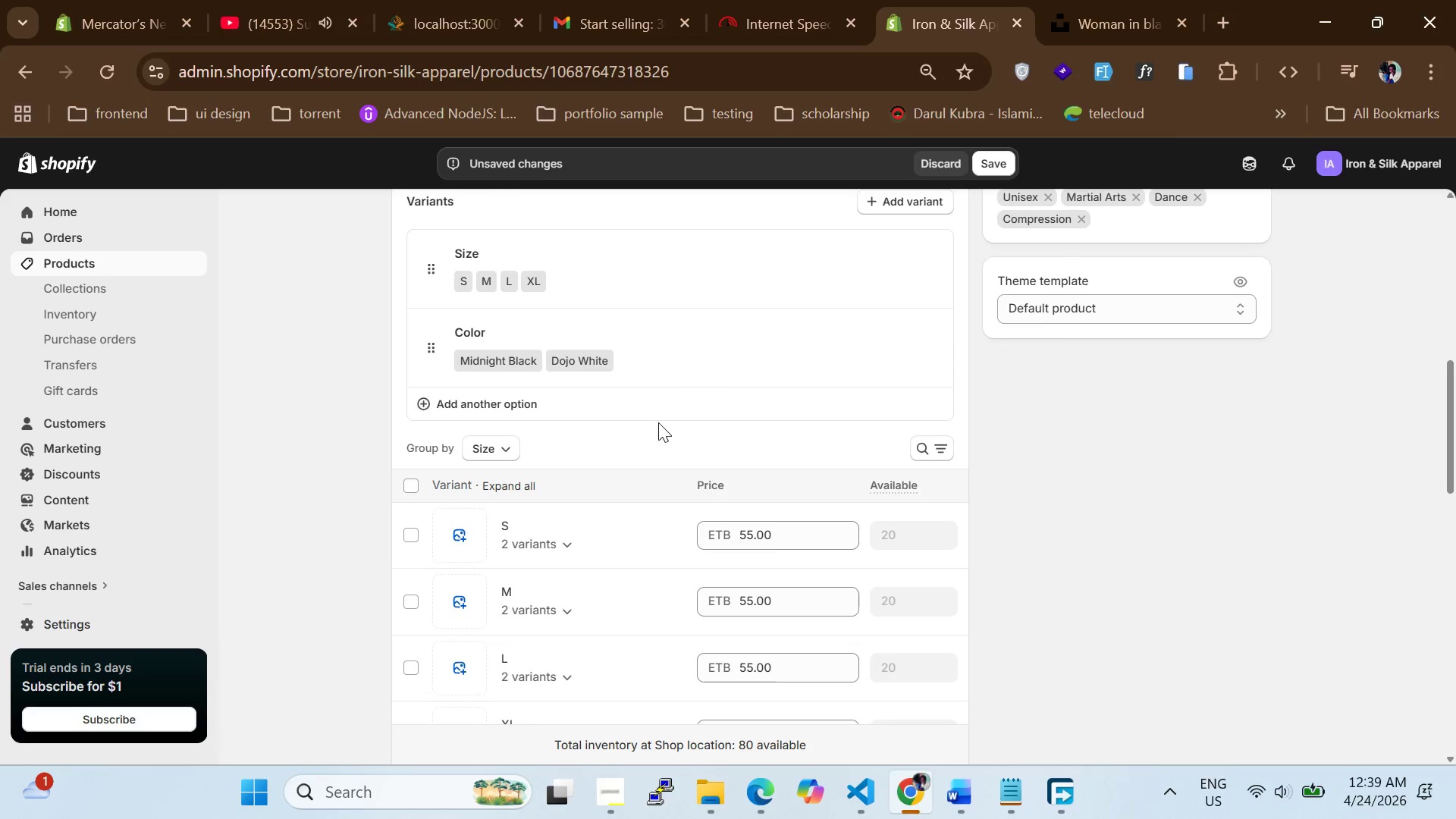 
wait(9.91)
 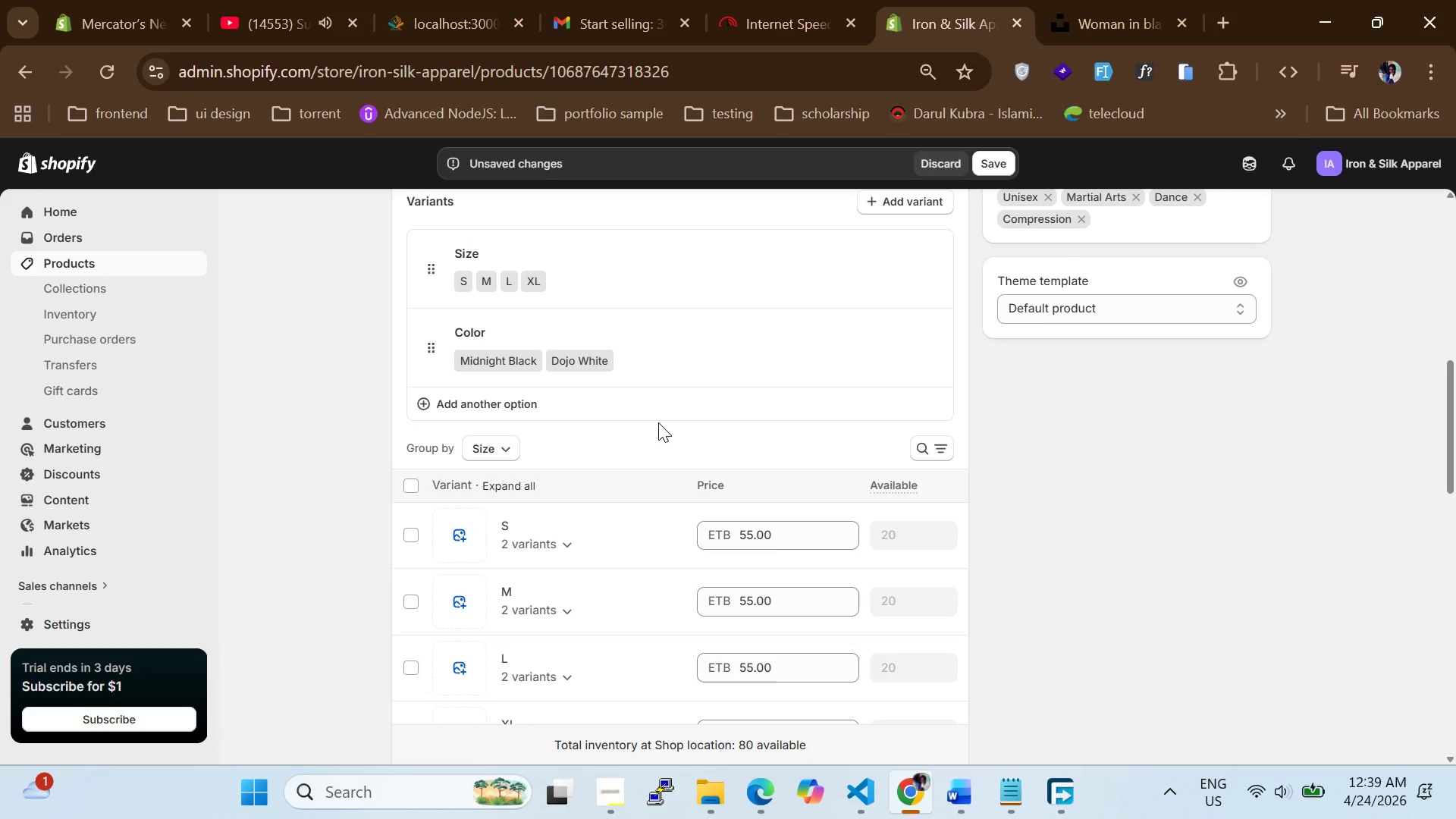 
scroll: coordinate [658, 422], scroll_direction: up, amount: 1.0
 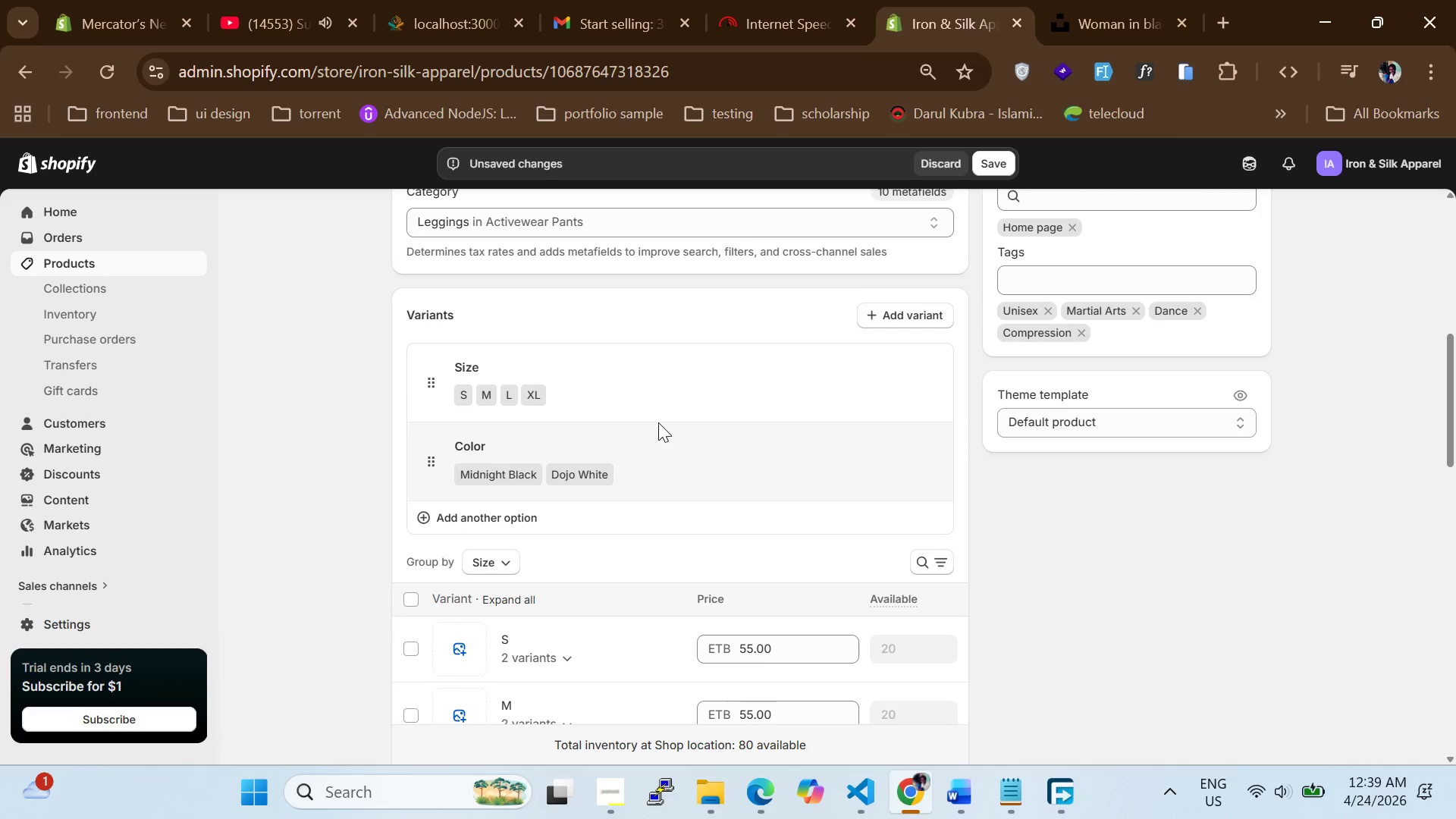 
wait(10.85)
 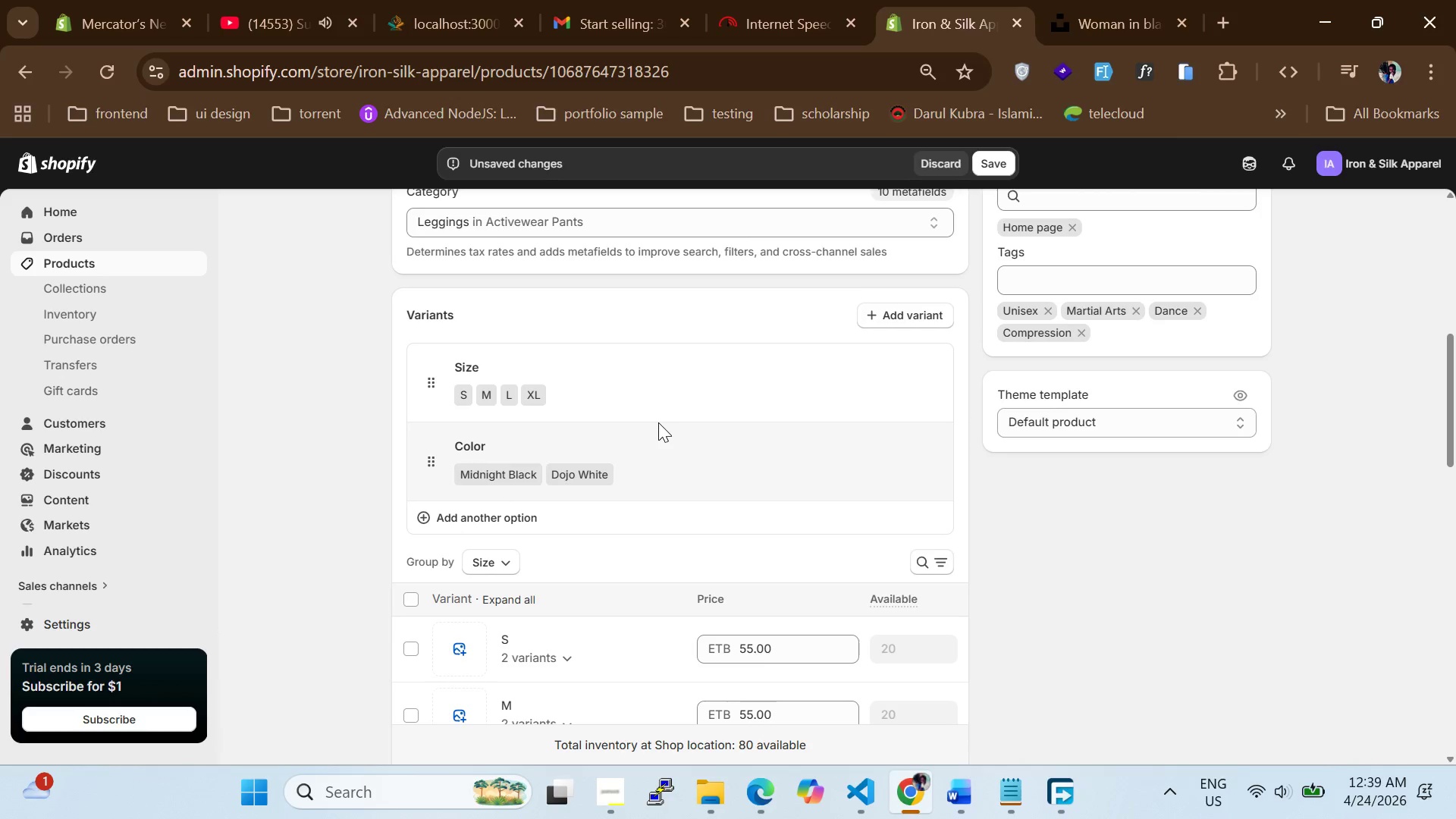 
scroll: coordinate [656, 428], scroll_direction: down, amount: 1.0
 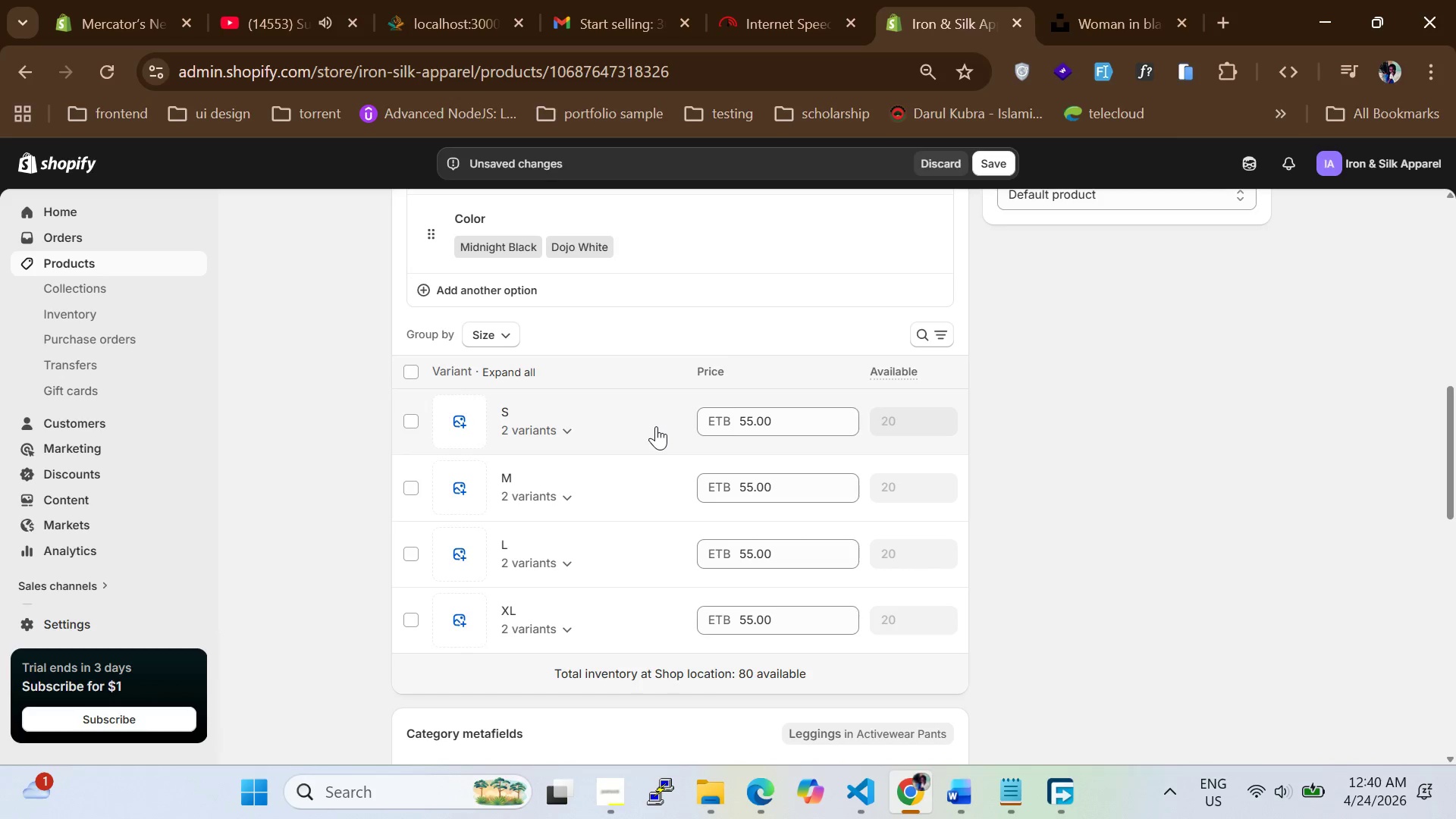 
wait(13.99)
 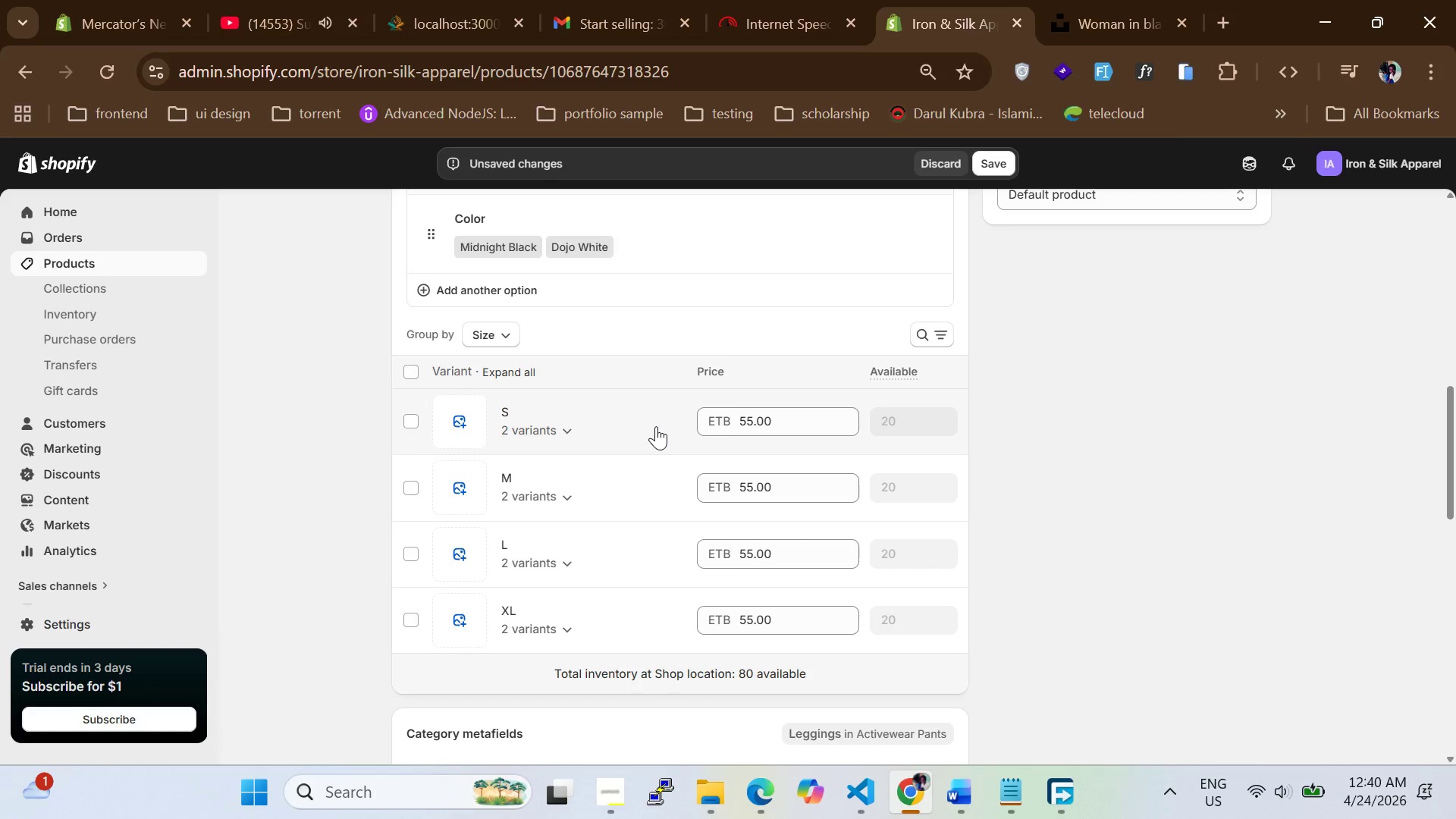 
scroll: coordinate [557, 378], scroll_direction: down, amount: 11.0
 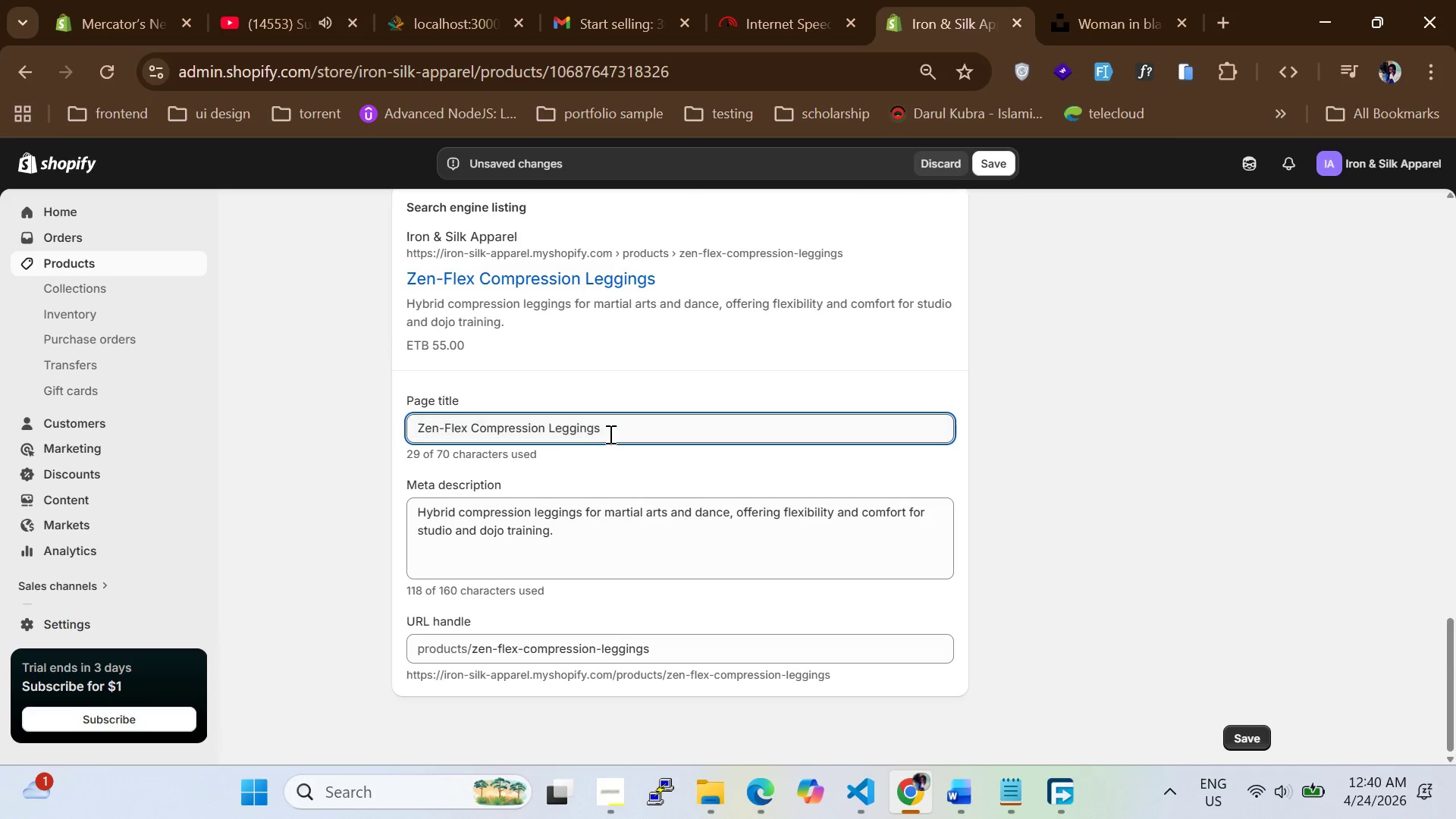 
left_click([617, 433])
 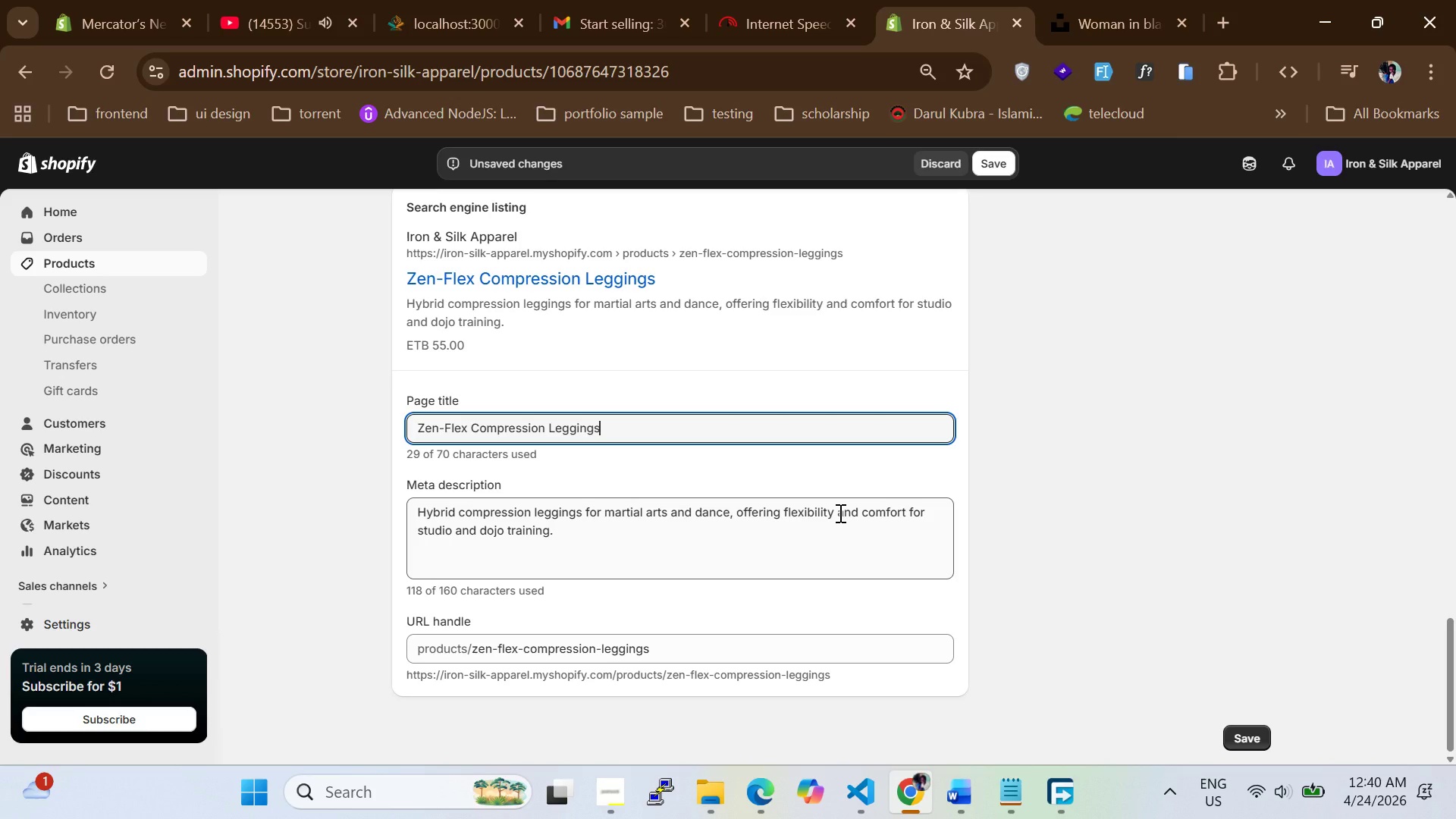 
wait(23.31)
 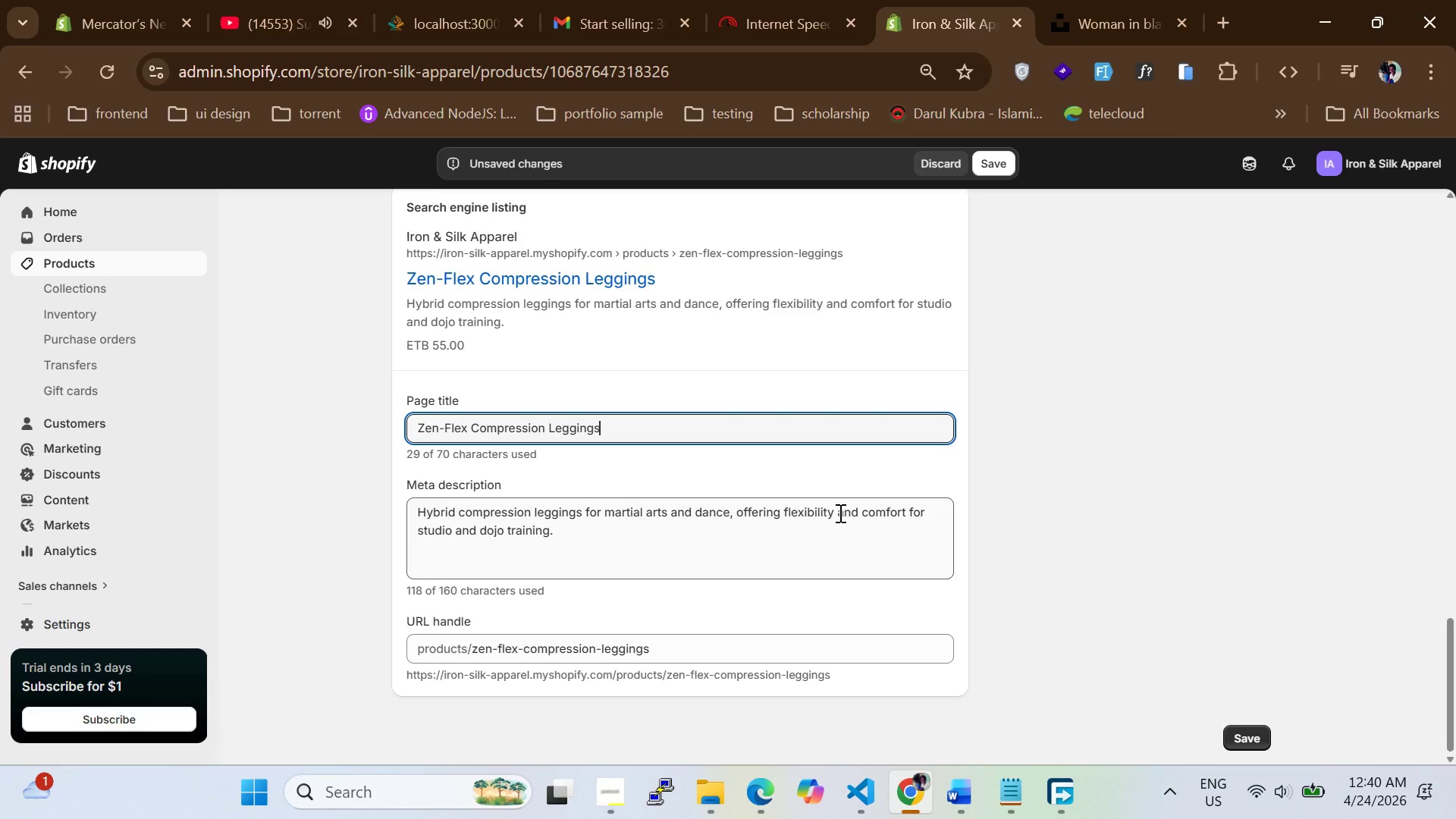 
left_click([839, 513])
 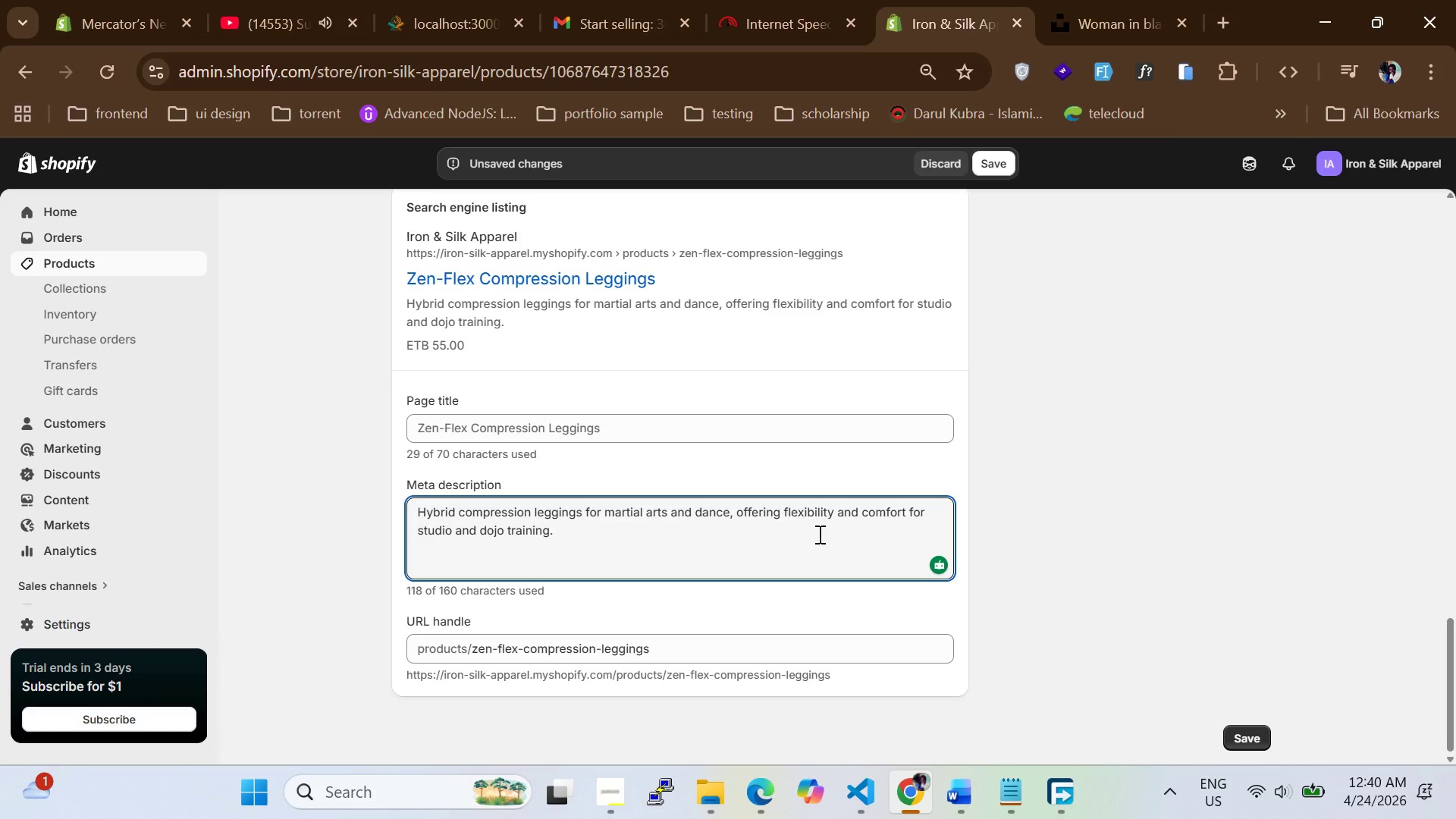 
wait(14.53)
 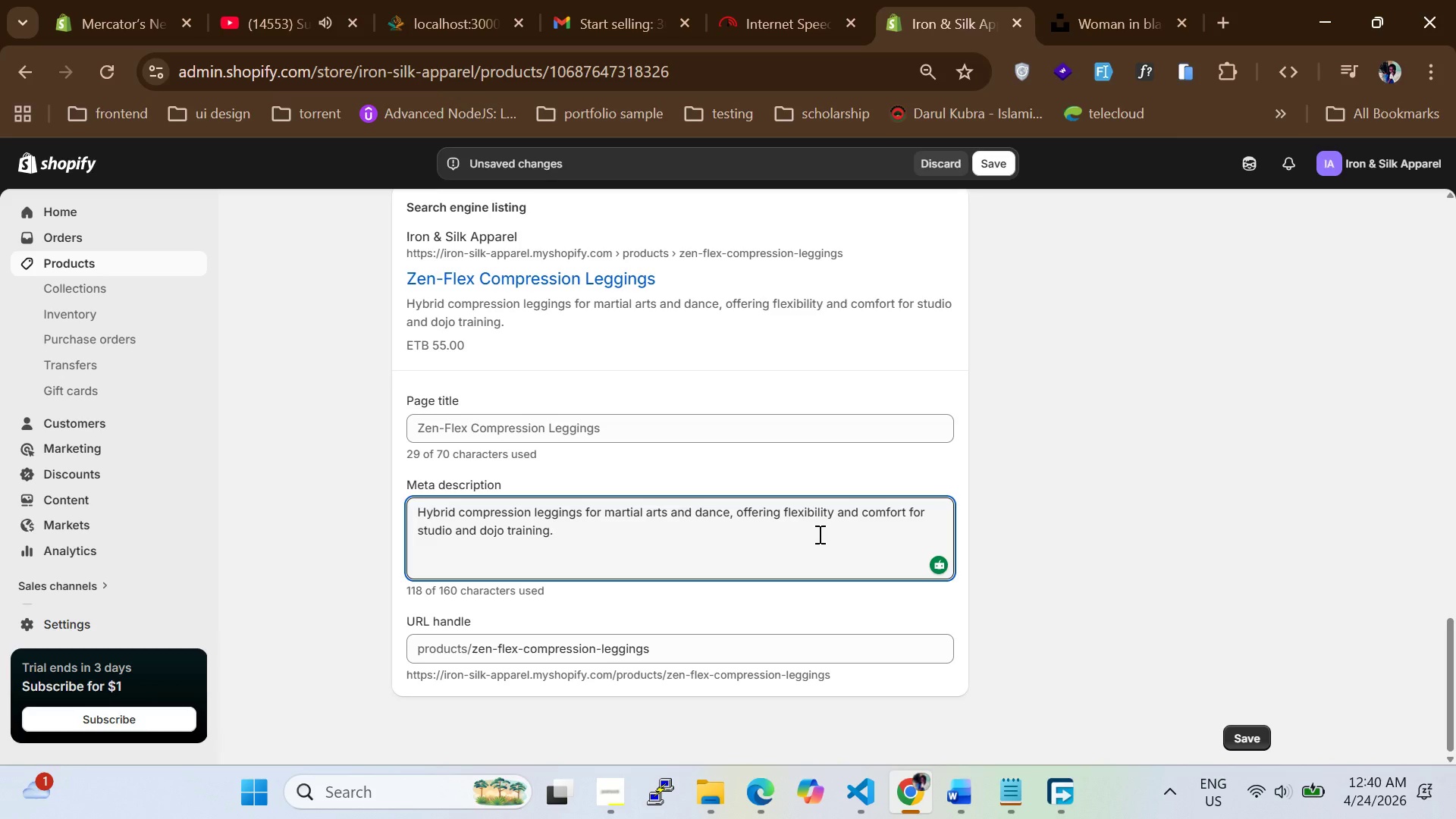 
scroll: coordinate [822, 557], scroll_direction: down, amount: 4.0
 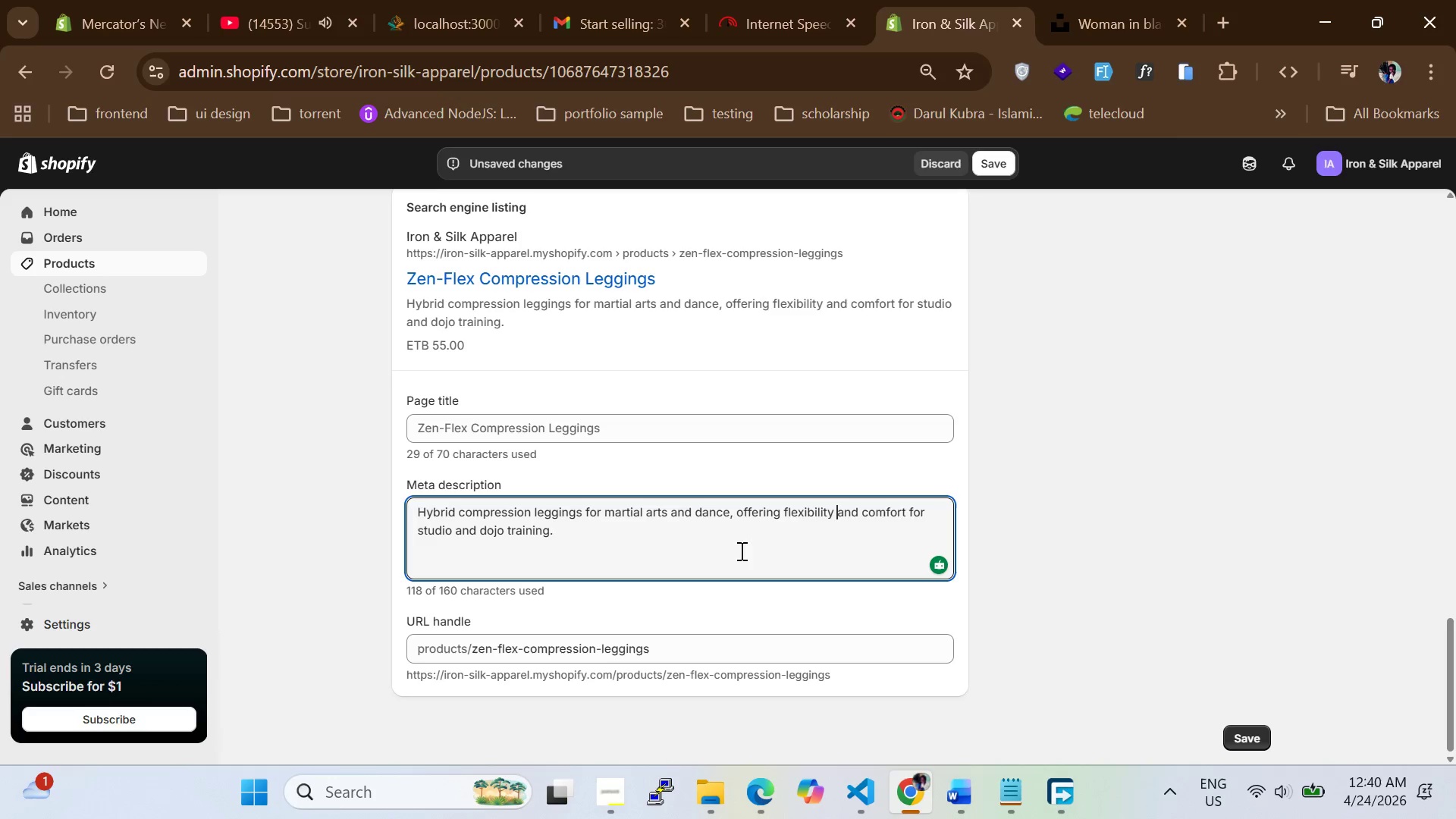 
left_click_drag(start_coordinate=[738, 548], to_coordinate=[413, 474])
 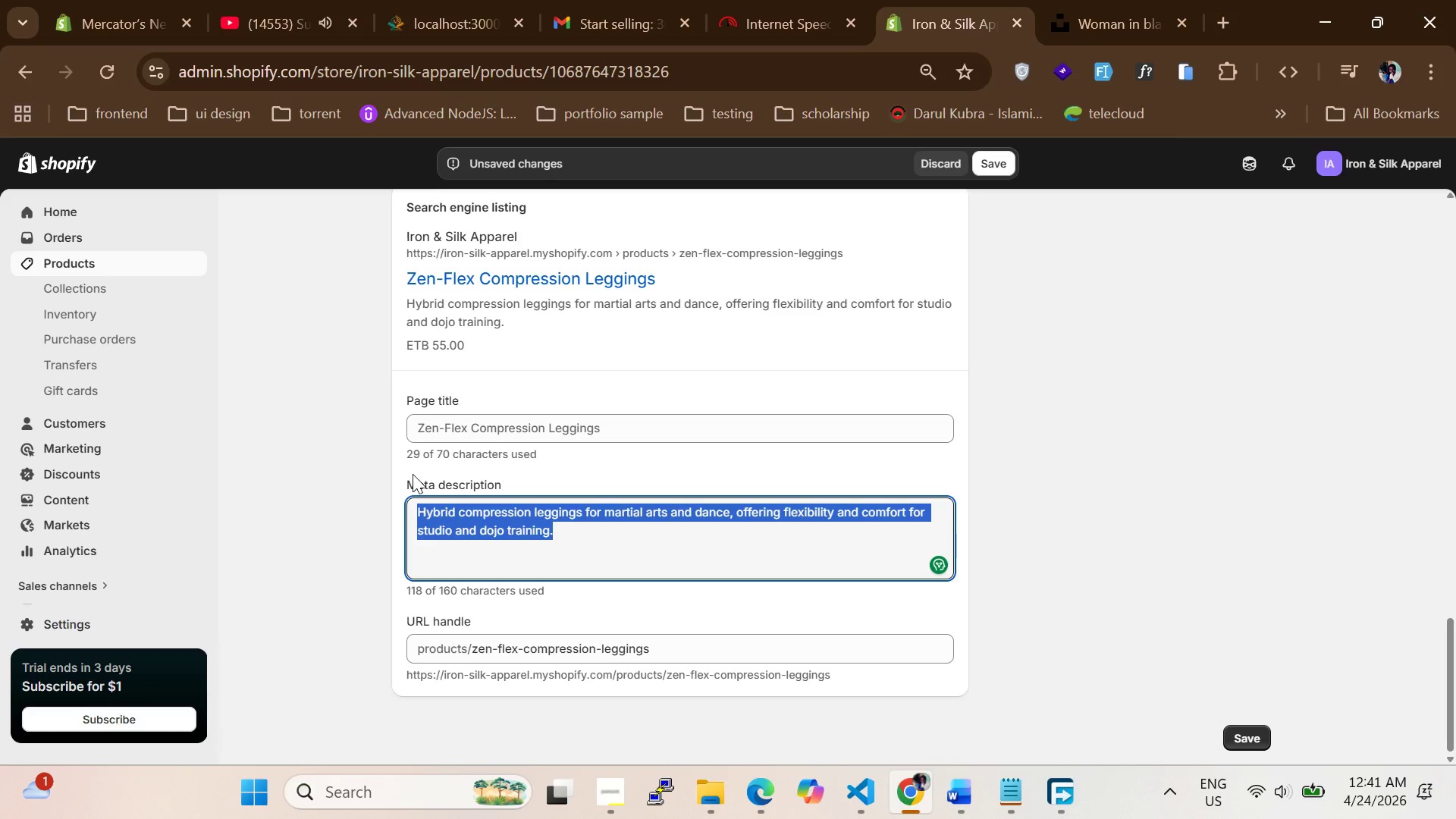 
type(Hybri compression leggngs for martial arts and dan,offerng flexible support , clean)
 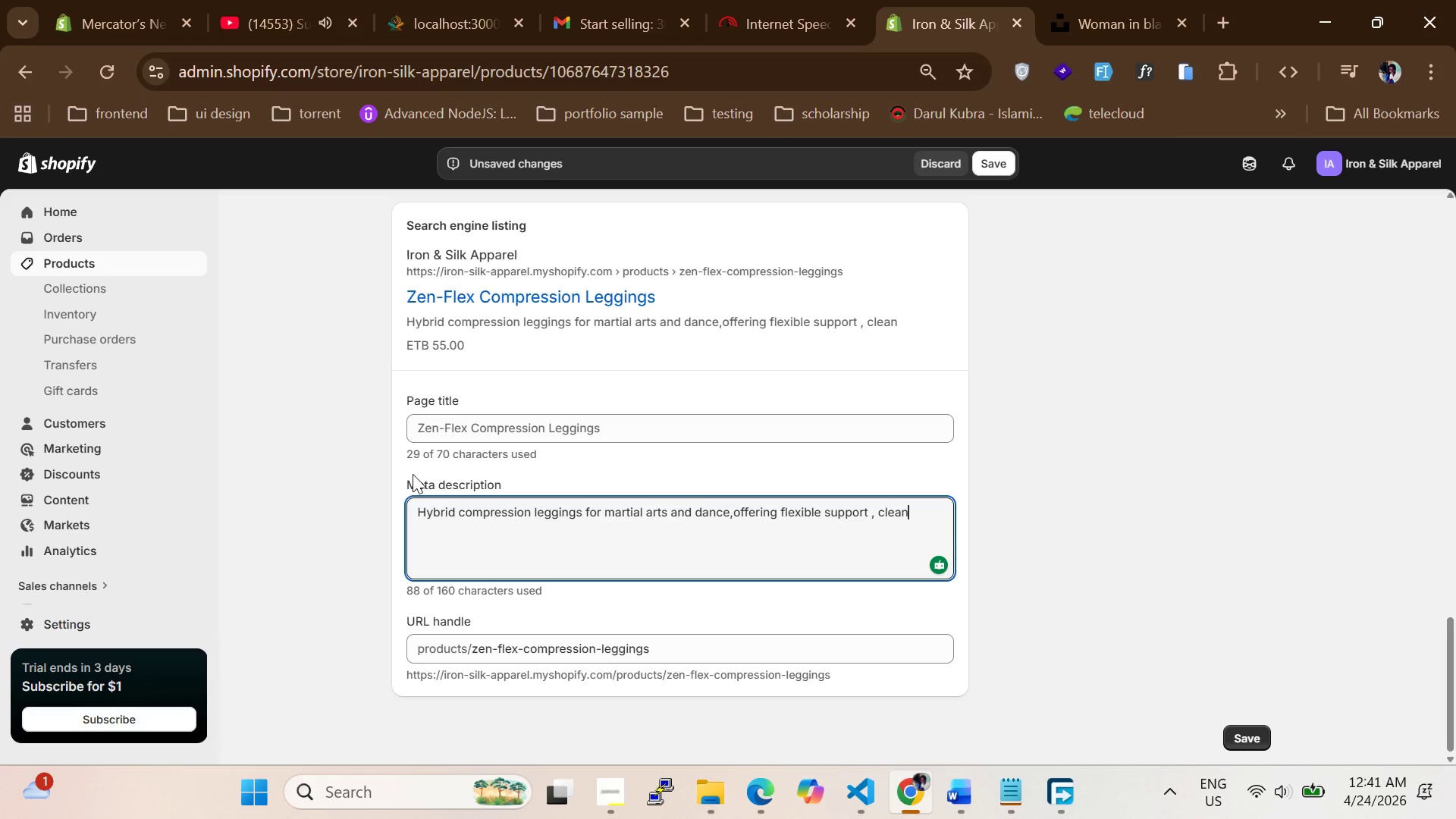 
type( ovement and everyday trainig comfort n studo or dojo)
 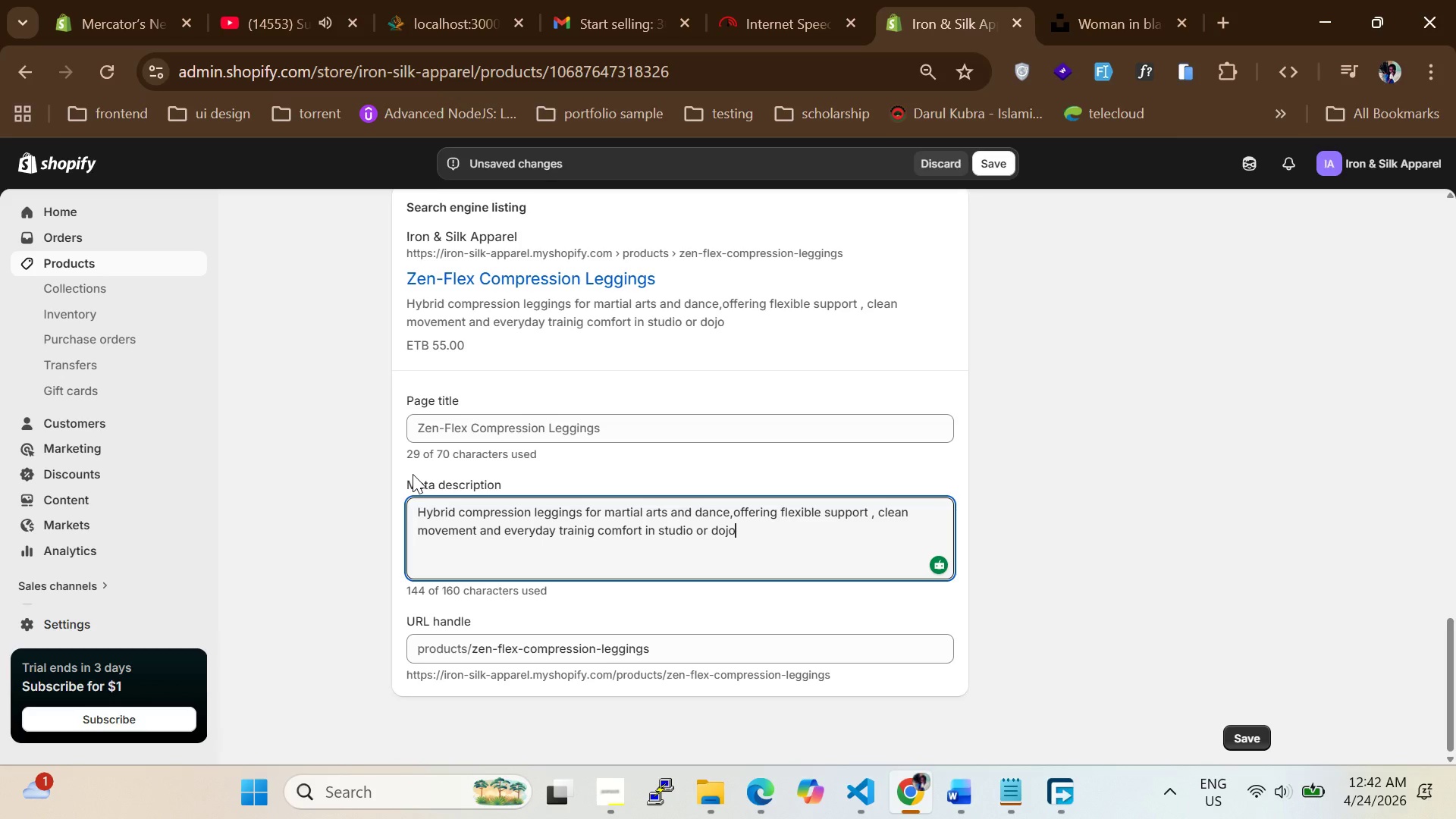 
wait(10.44)
 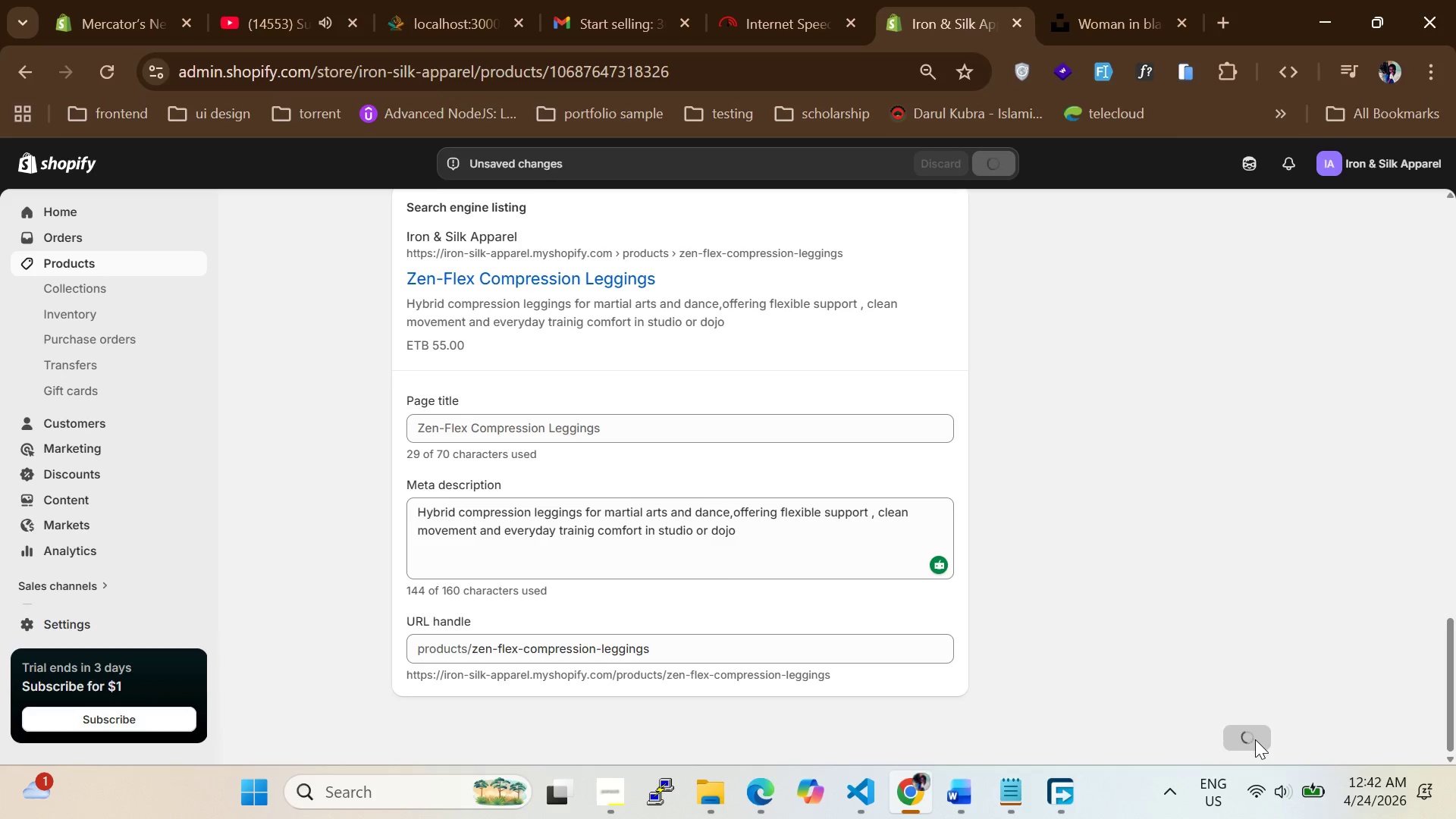 
scroll: coordinate [595, 407], scroll_direction: up, amount: 5.0
 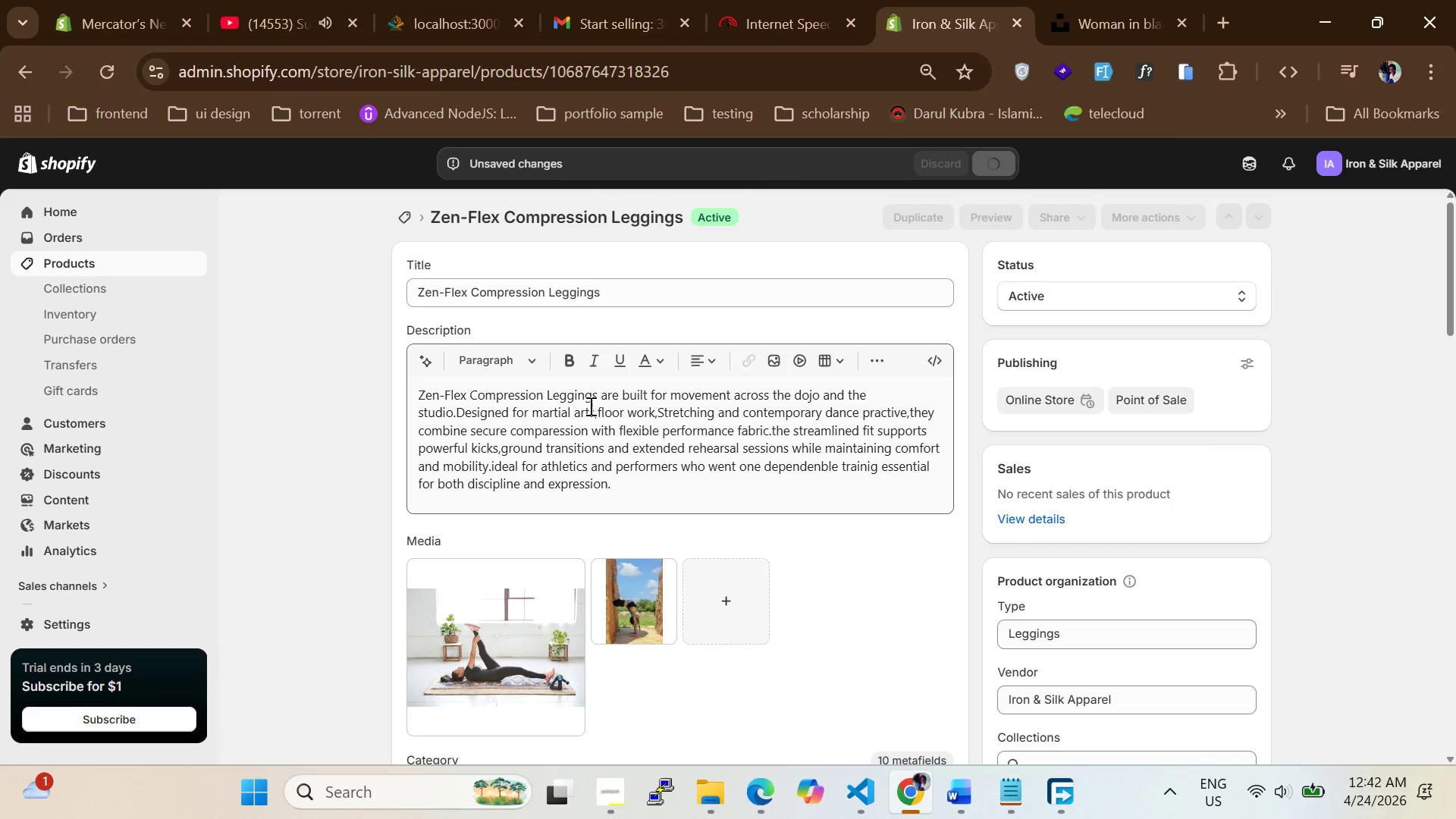 
scroll: coordinate [579, 440], scroll_direction: down, amount: 2.0
 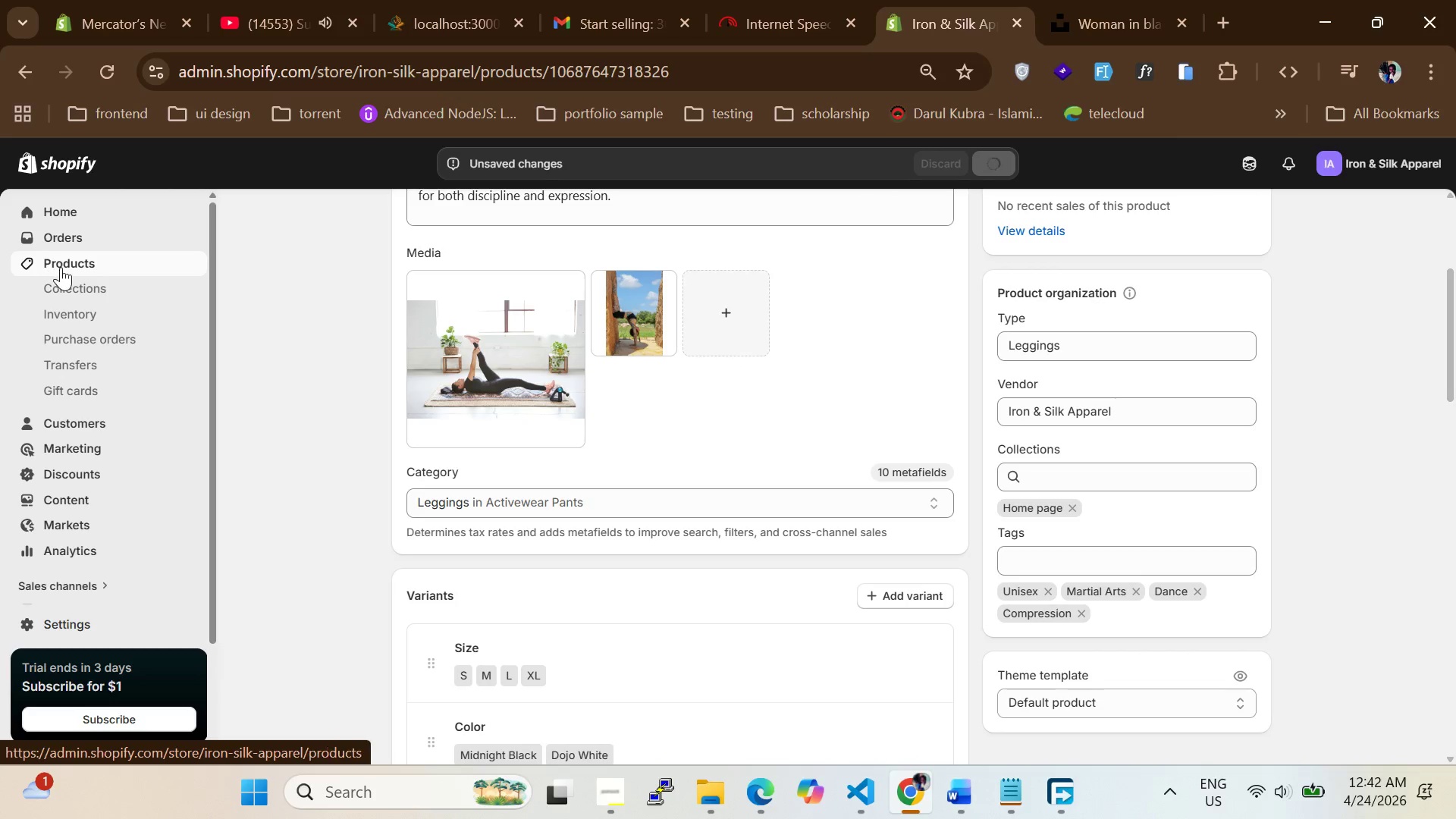 
left_click([61, 270])
 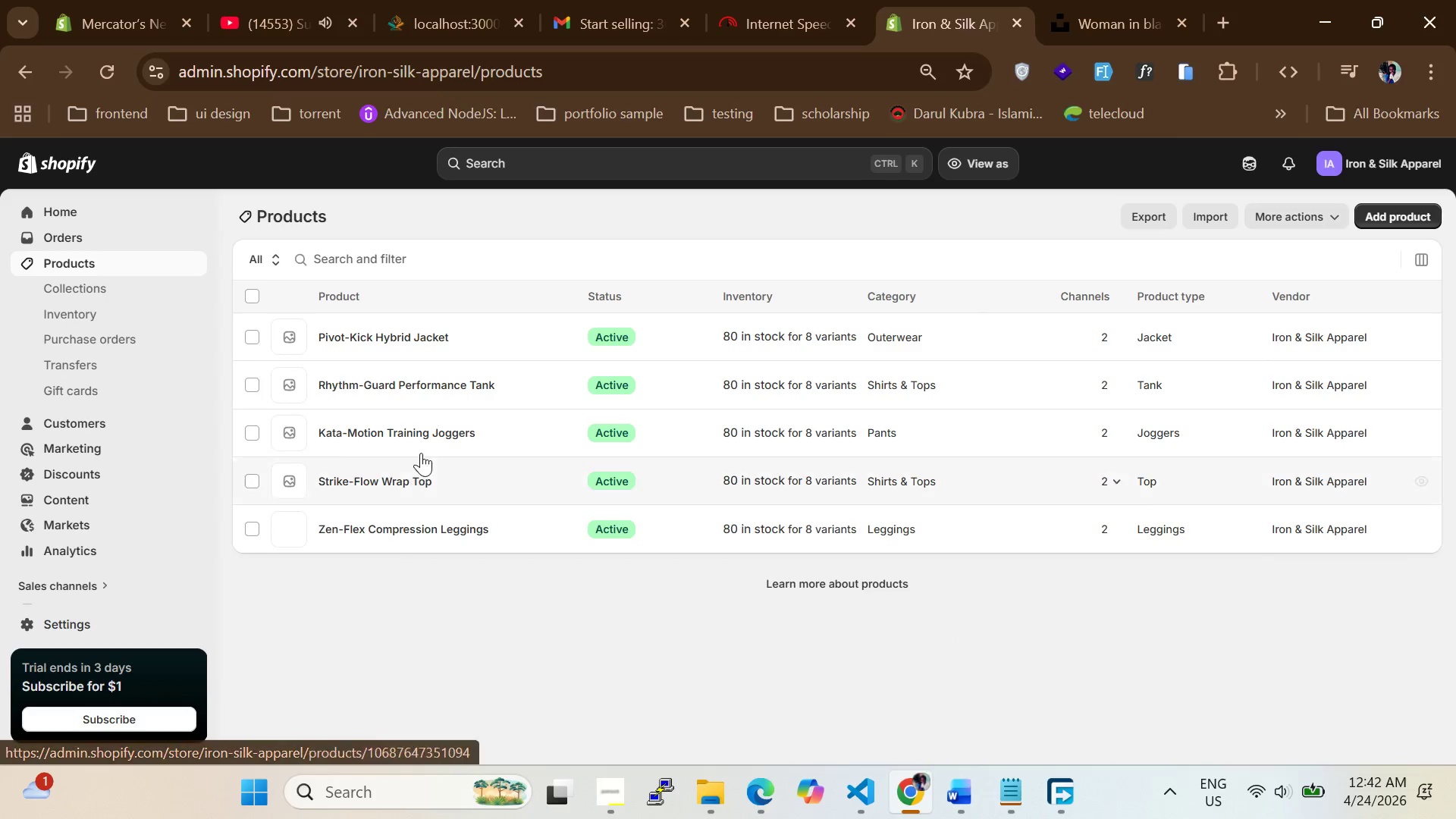 
left_click([397, 482])
 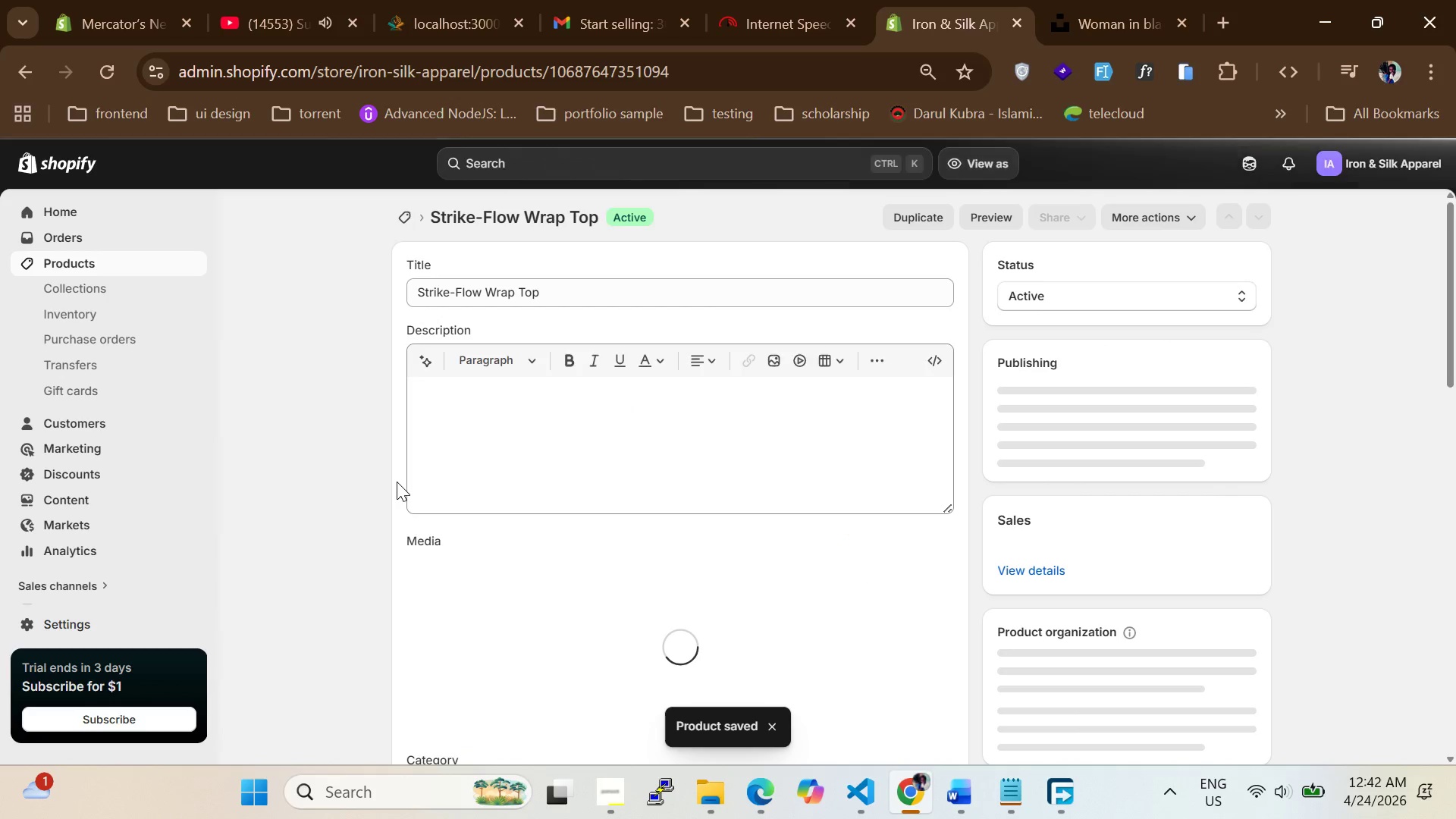 
wait(9.27)
 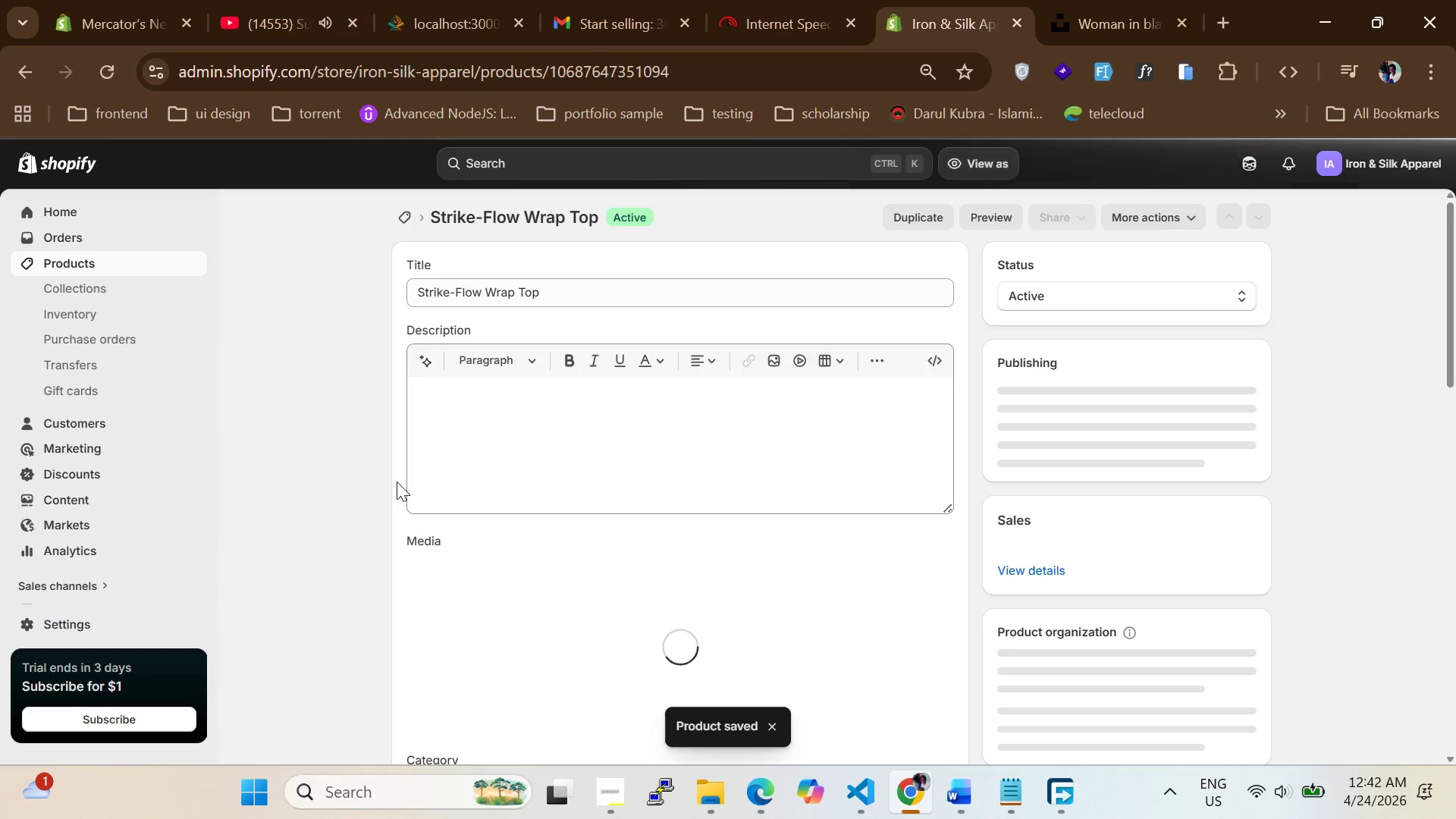 
key(Control+ControlLeft)
 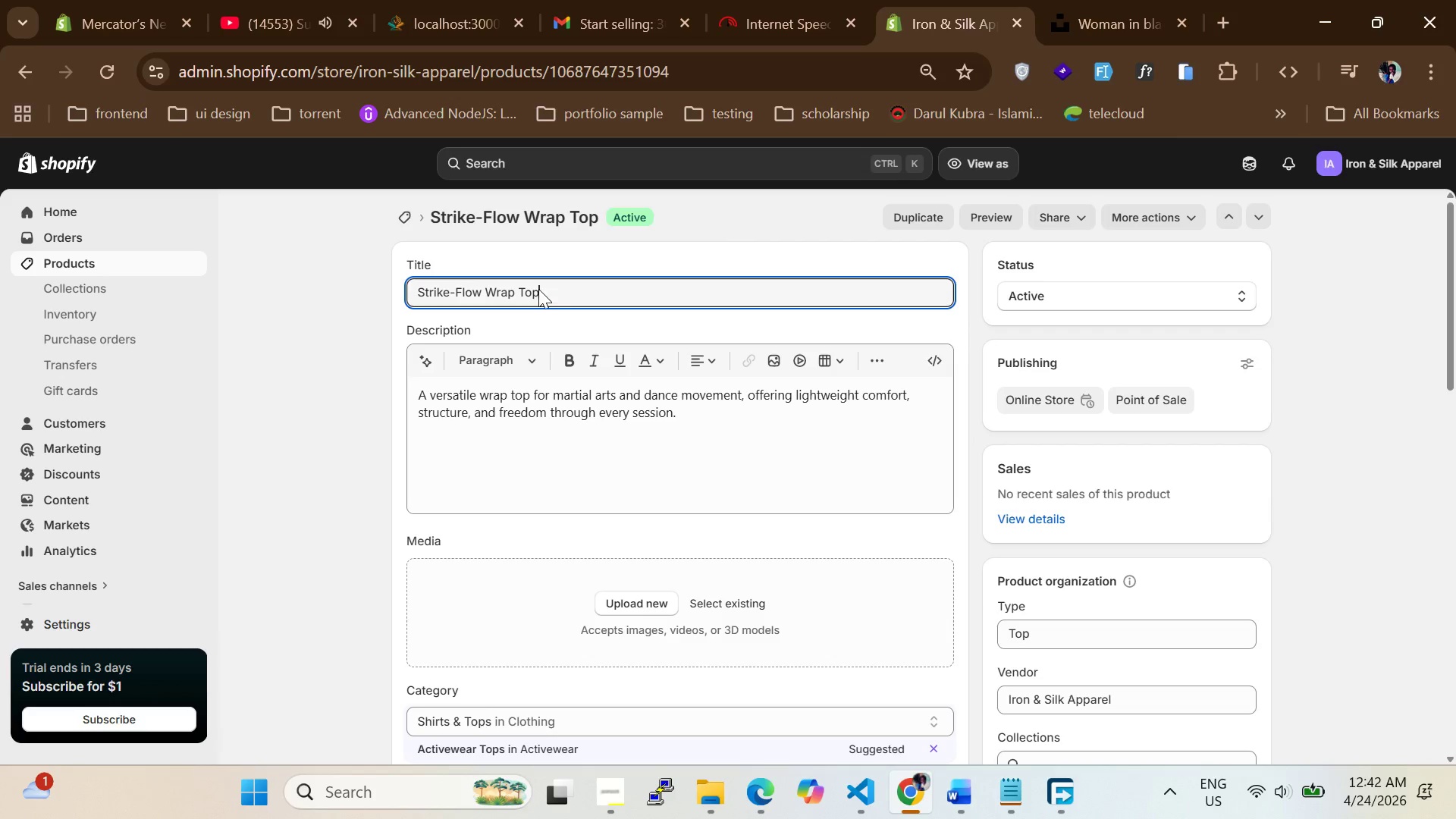 
left_click([538, 289])
 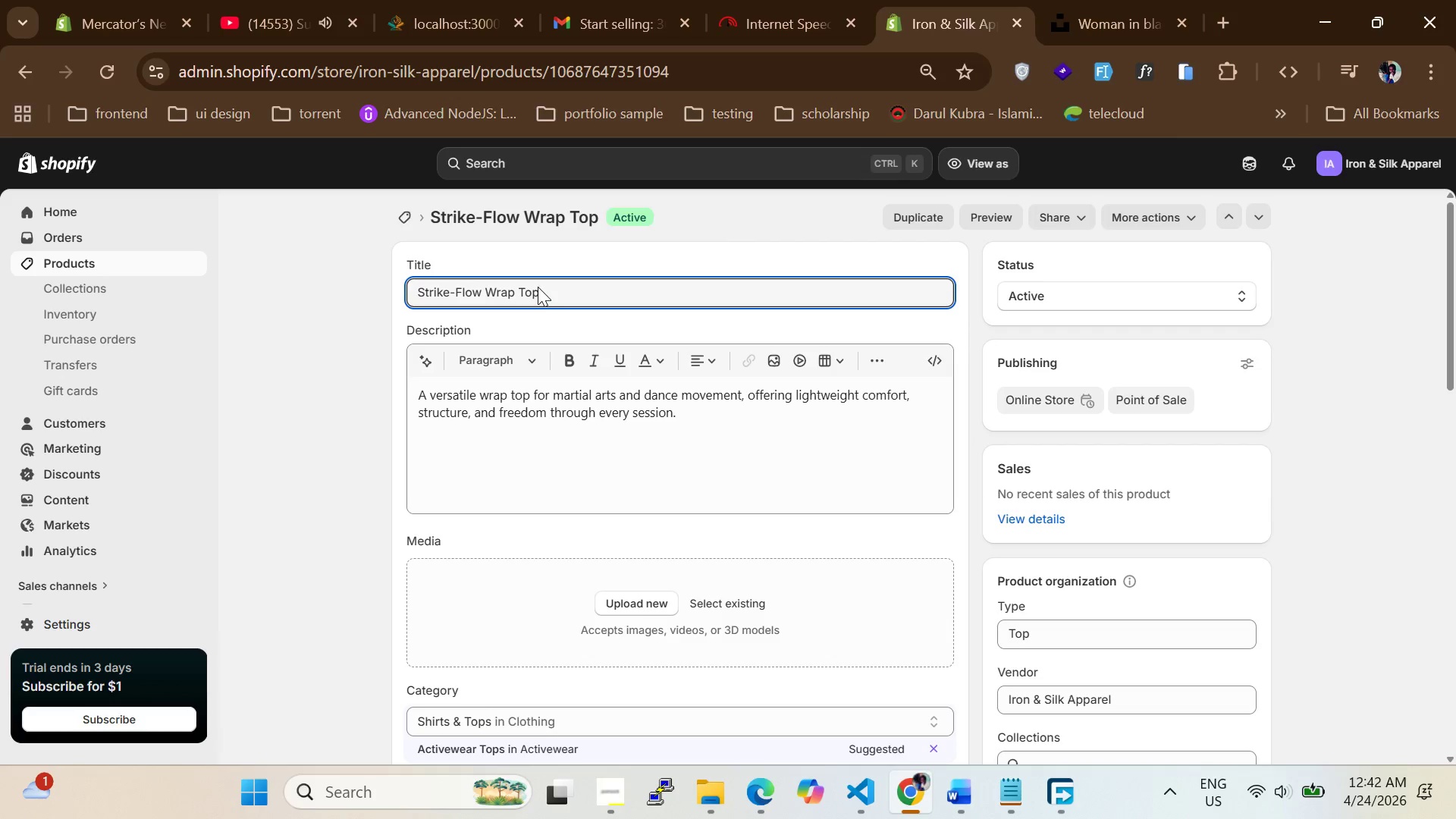 
key(Control+A)
 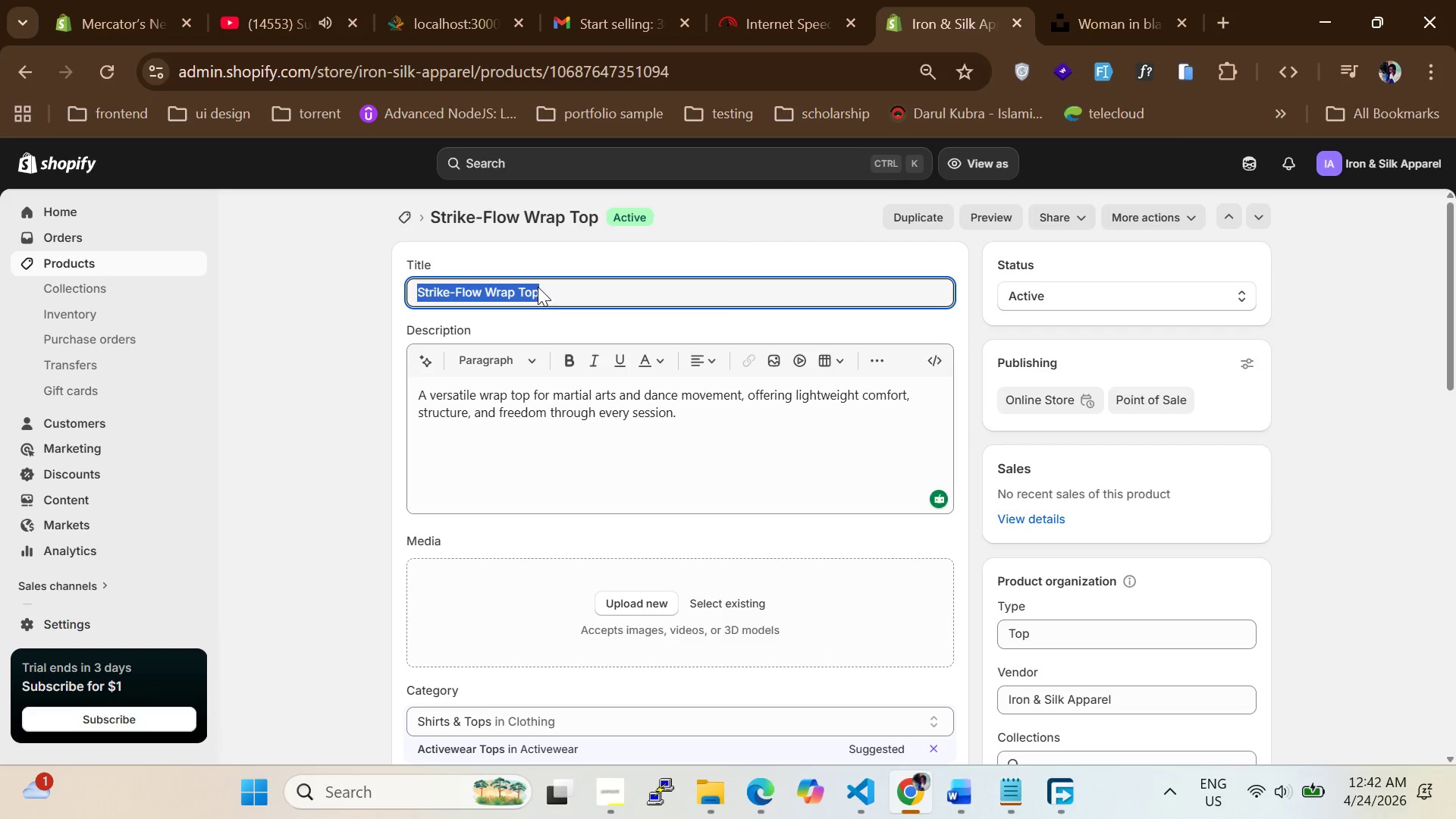 
key(Control+C)
 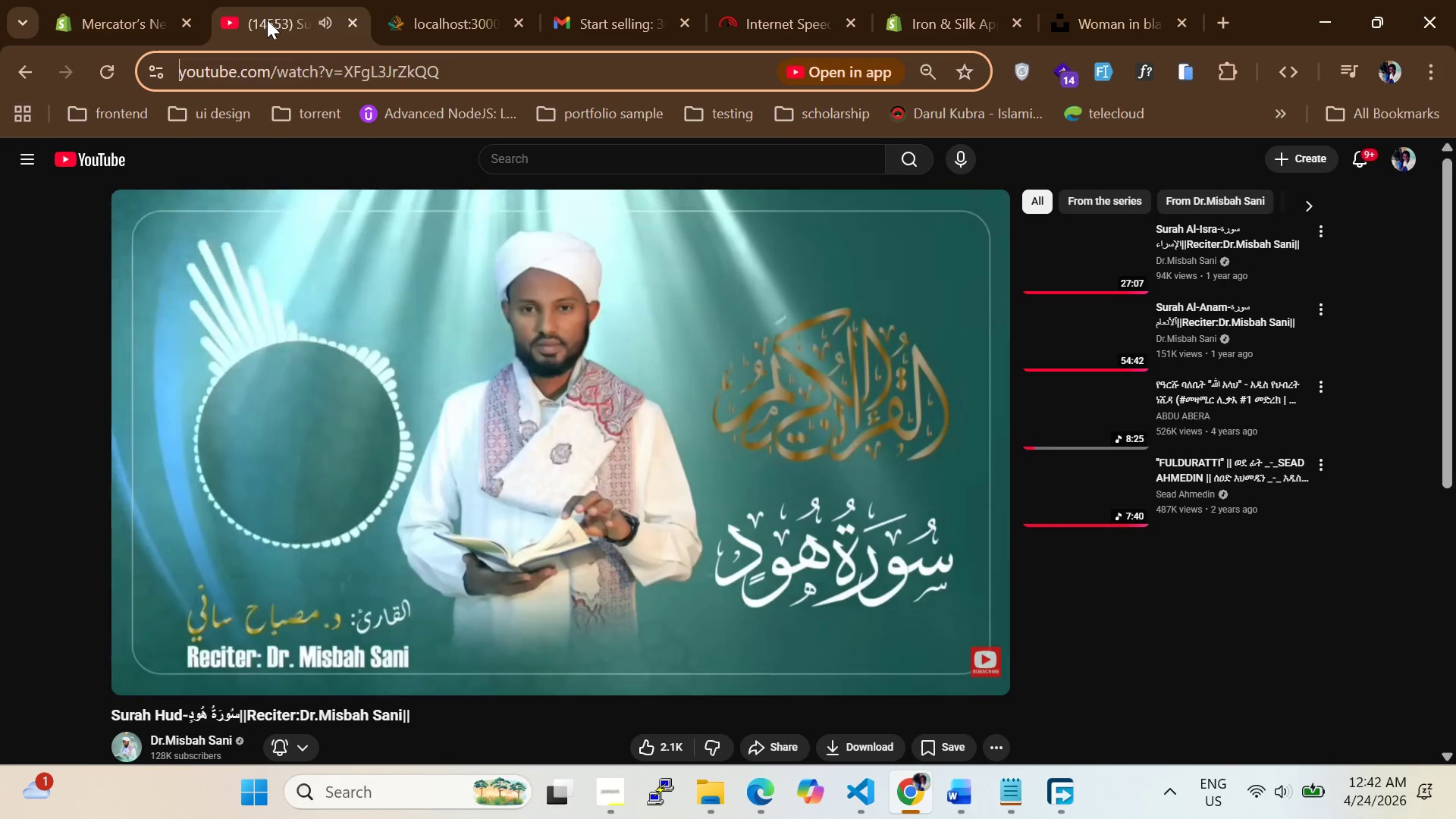 
left_click([353, 237])
 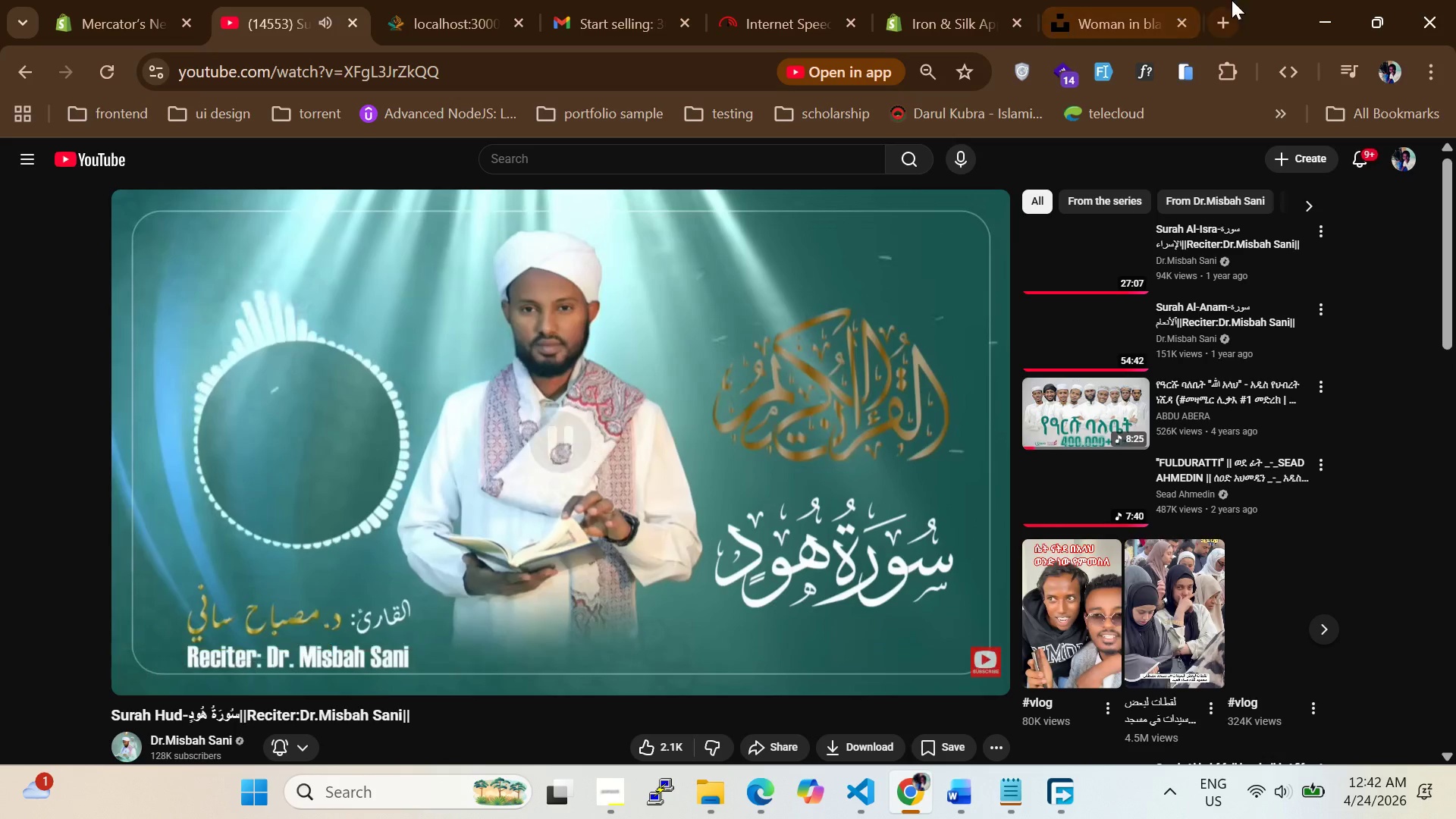 
left_click([1147, 9])
 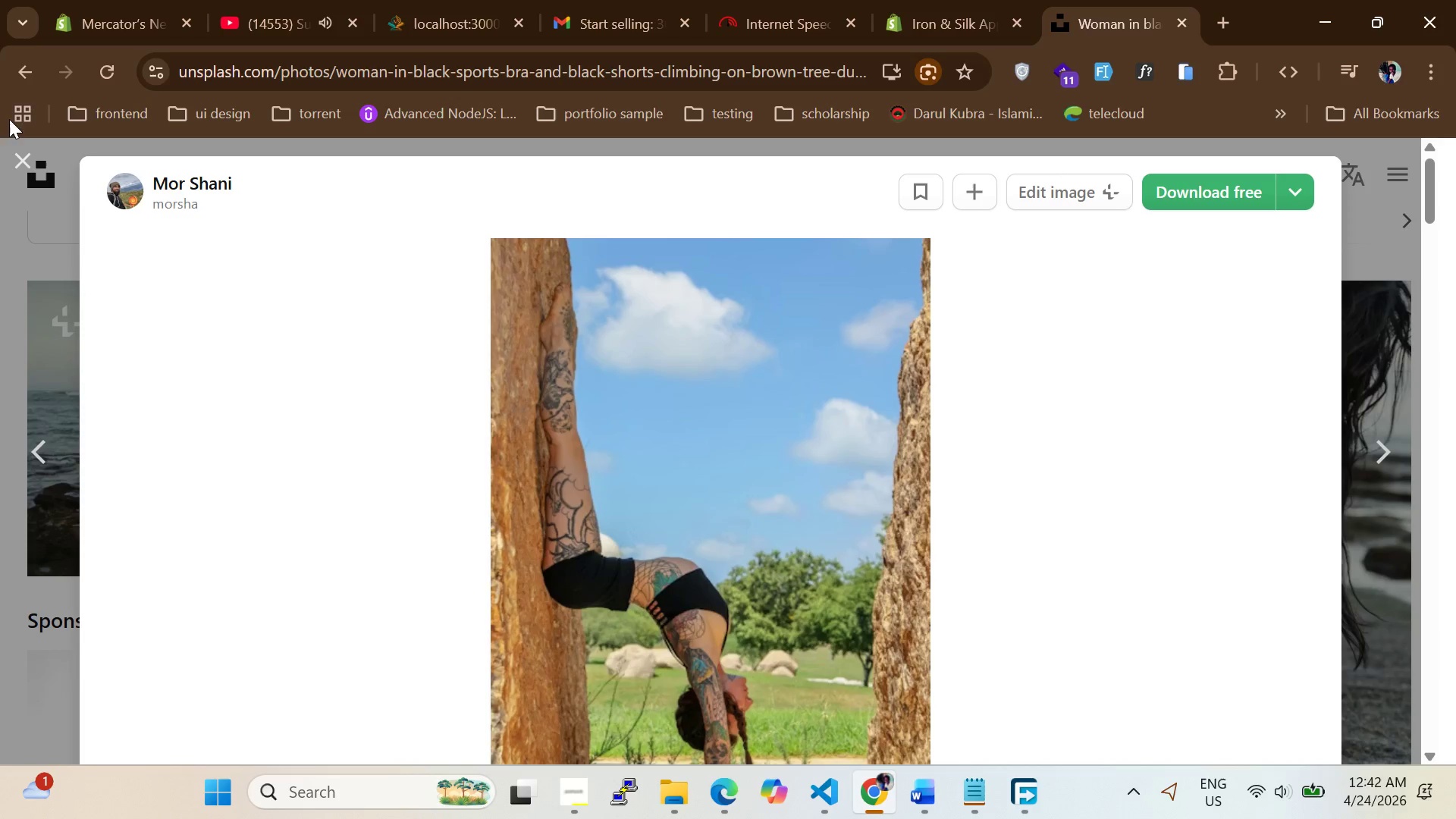 
left_click([14, 162])
 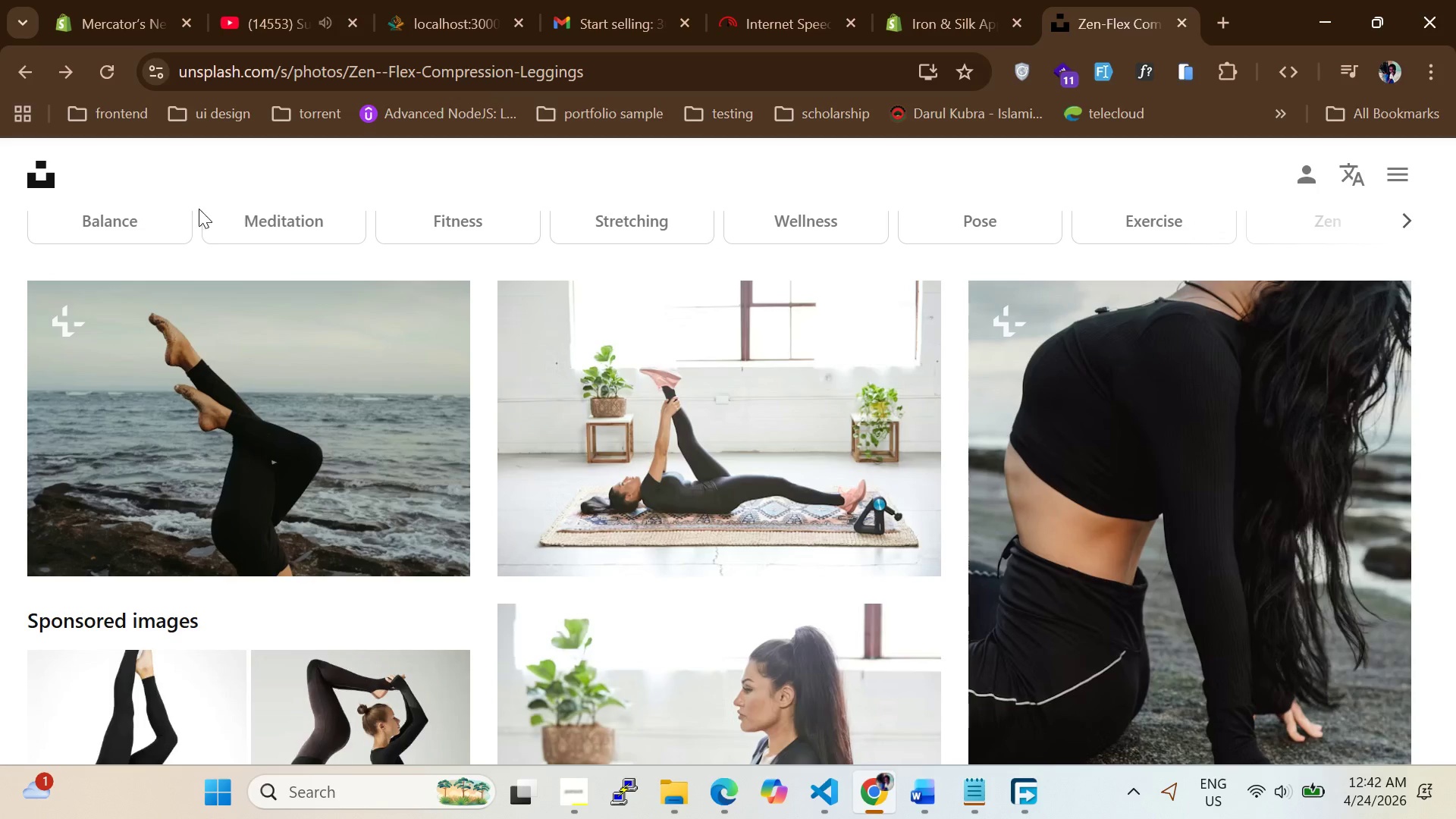 
left_click([214, 222])
 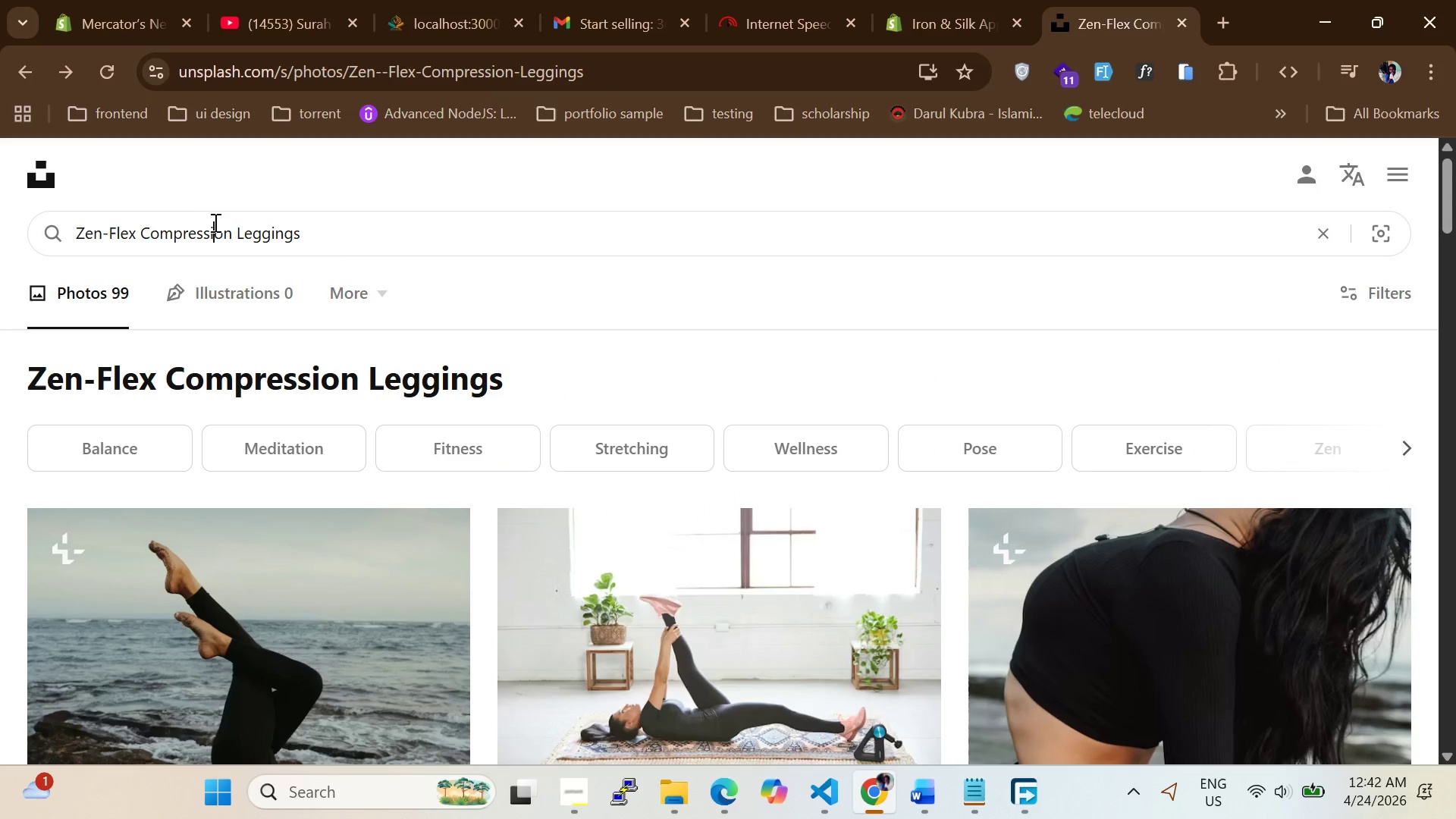 
scroll: coordinate [231, 212], scroll_direction: up, amount: 8.0
 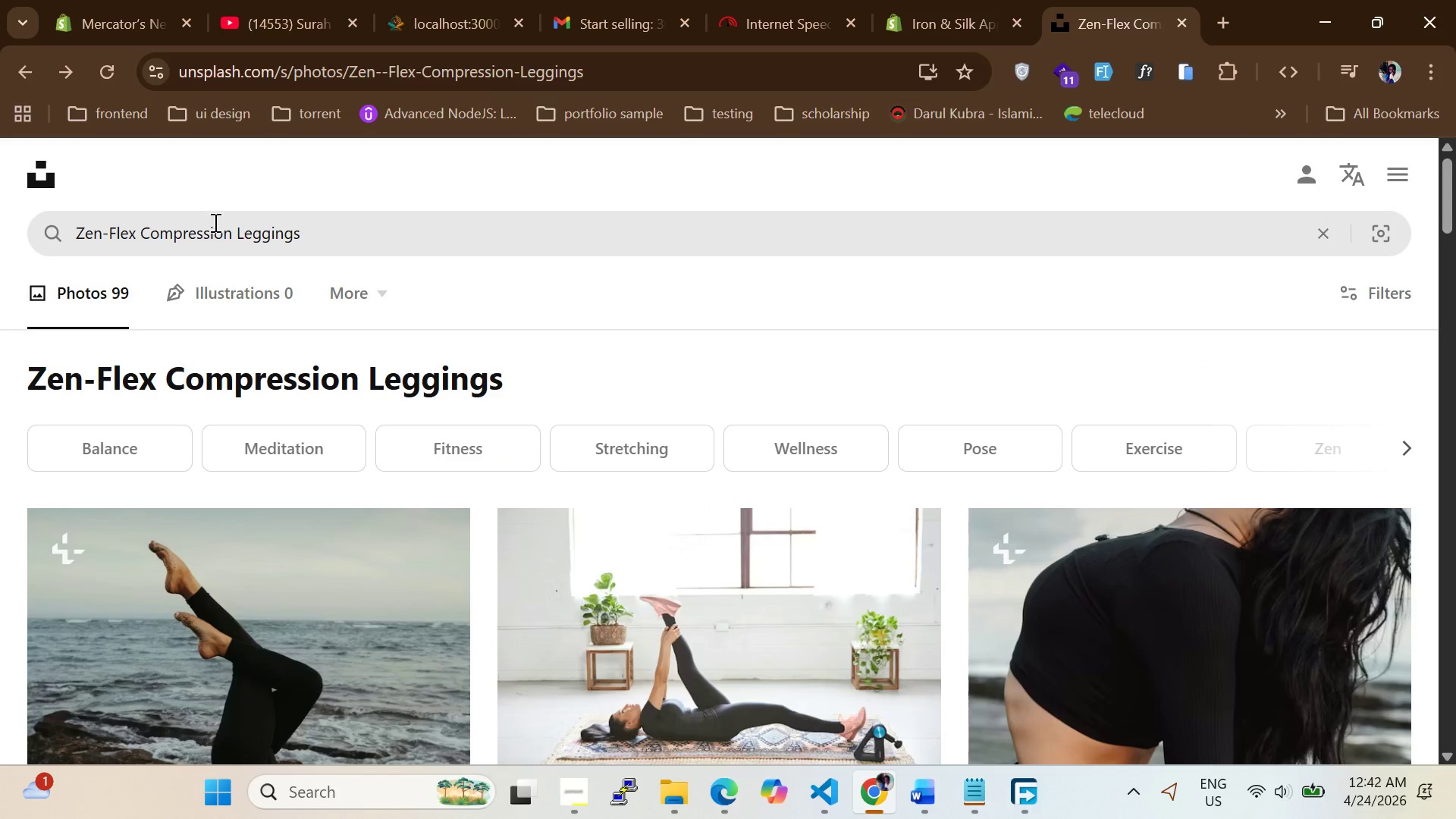 
key(Control+A)
 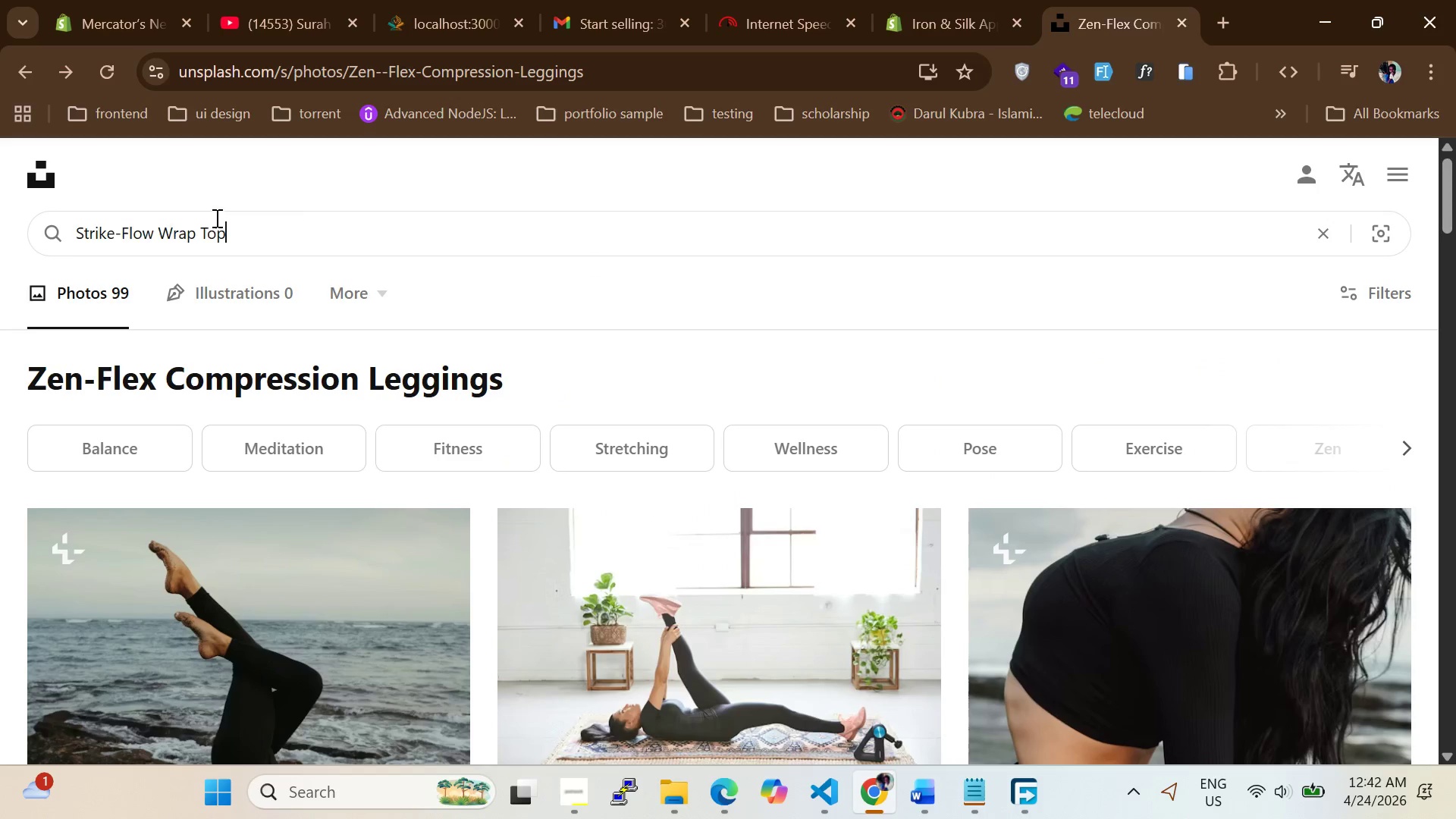 
key(Control+V)
 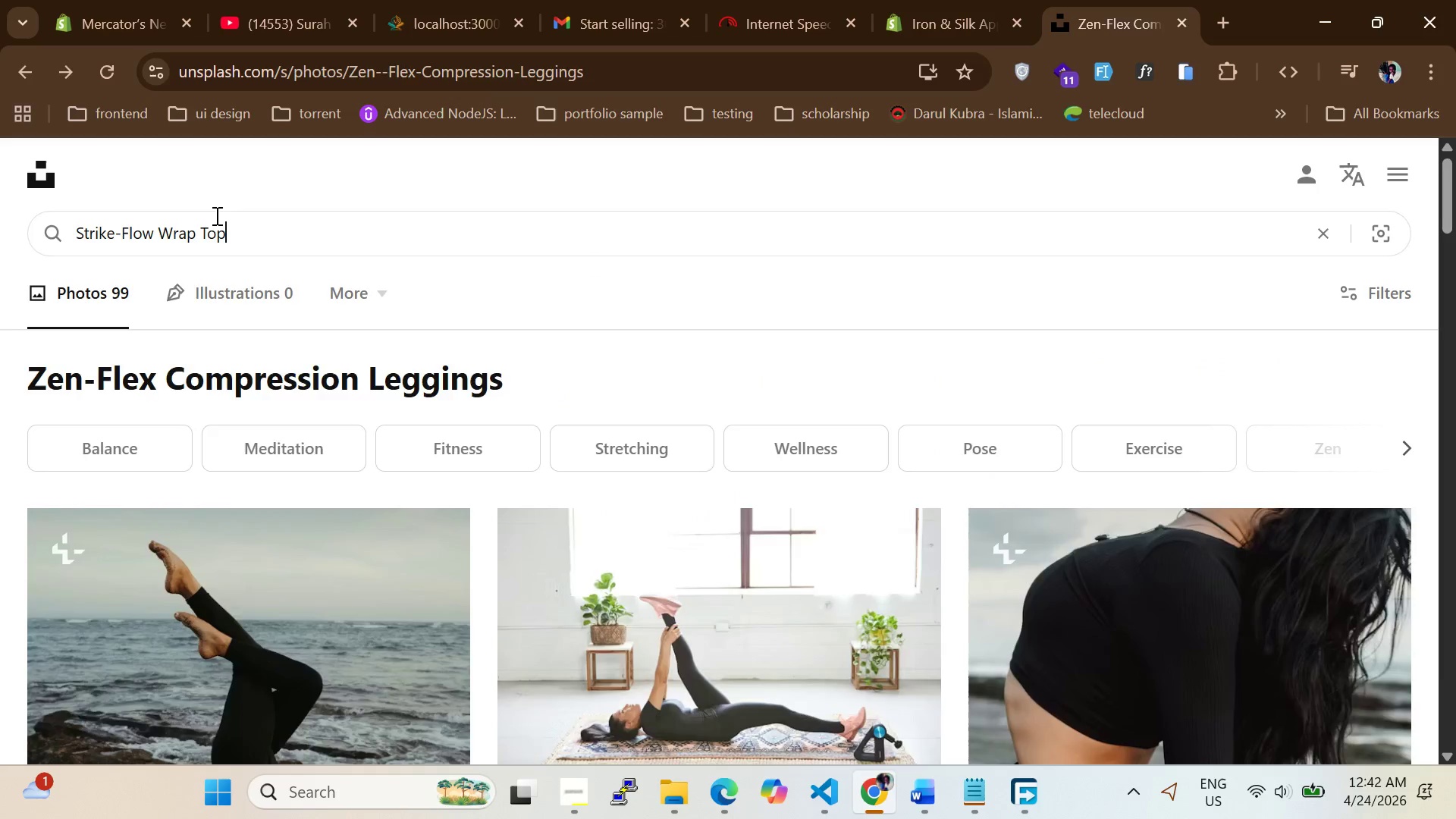 
key(Enter)
 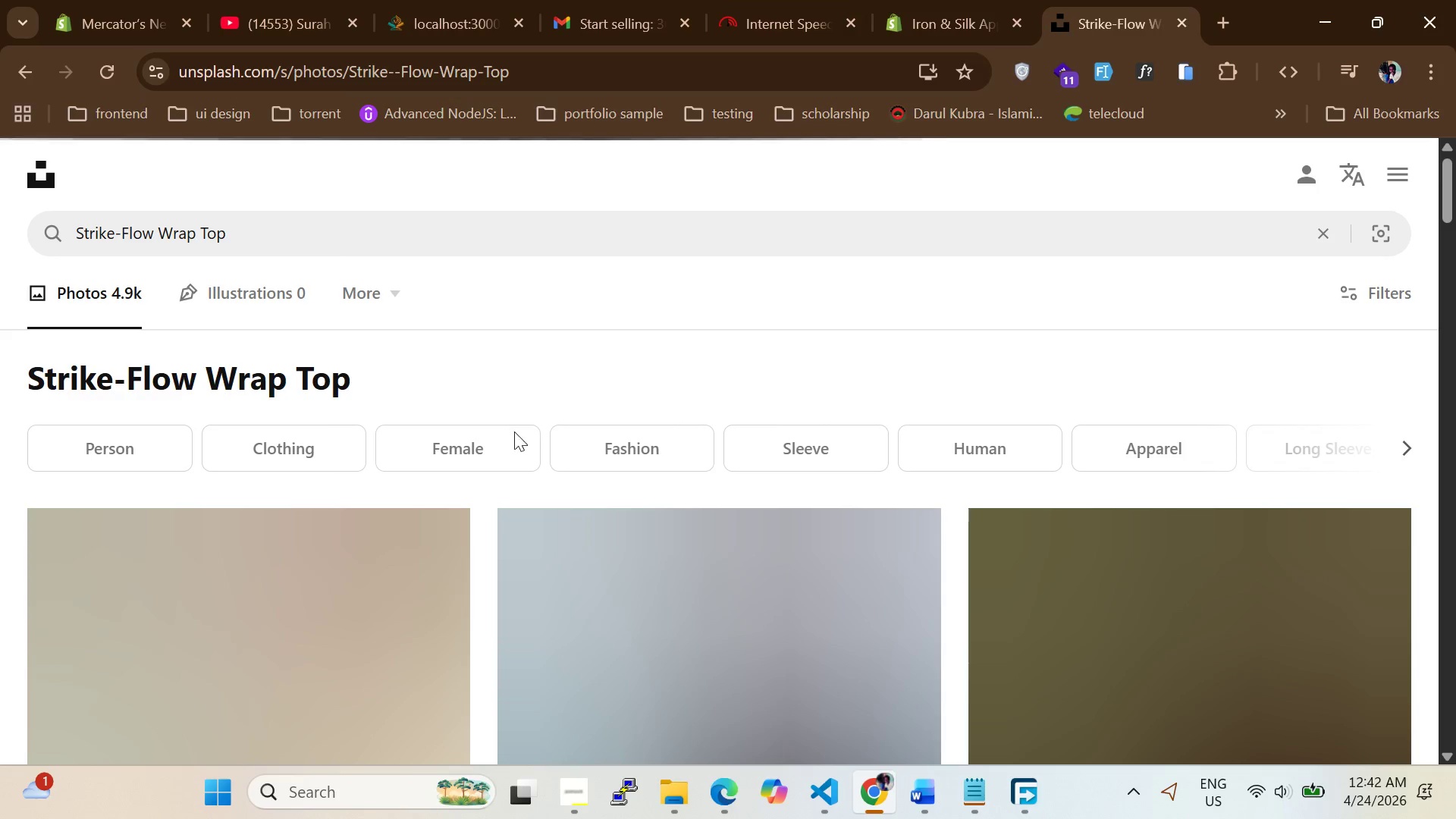 
scroll: coordinate [527, 416], scroll_direction: down, amount: 3.0
 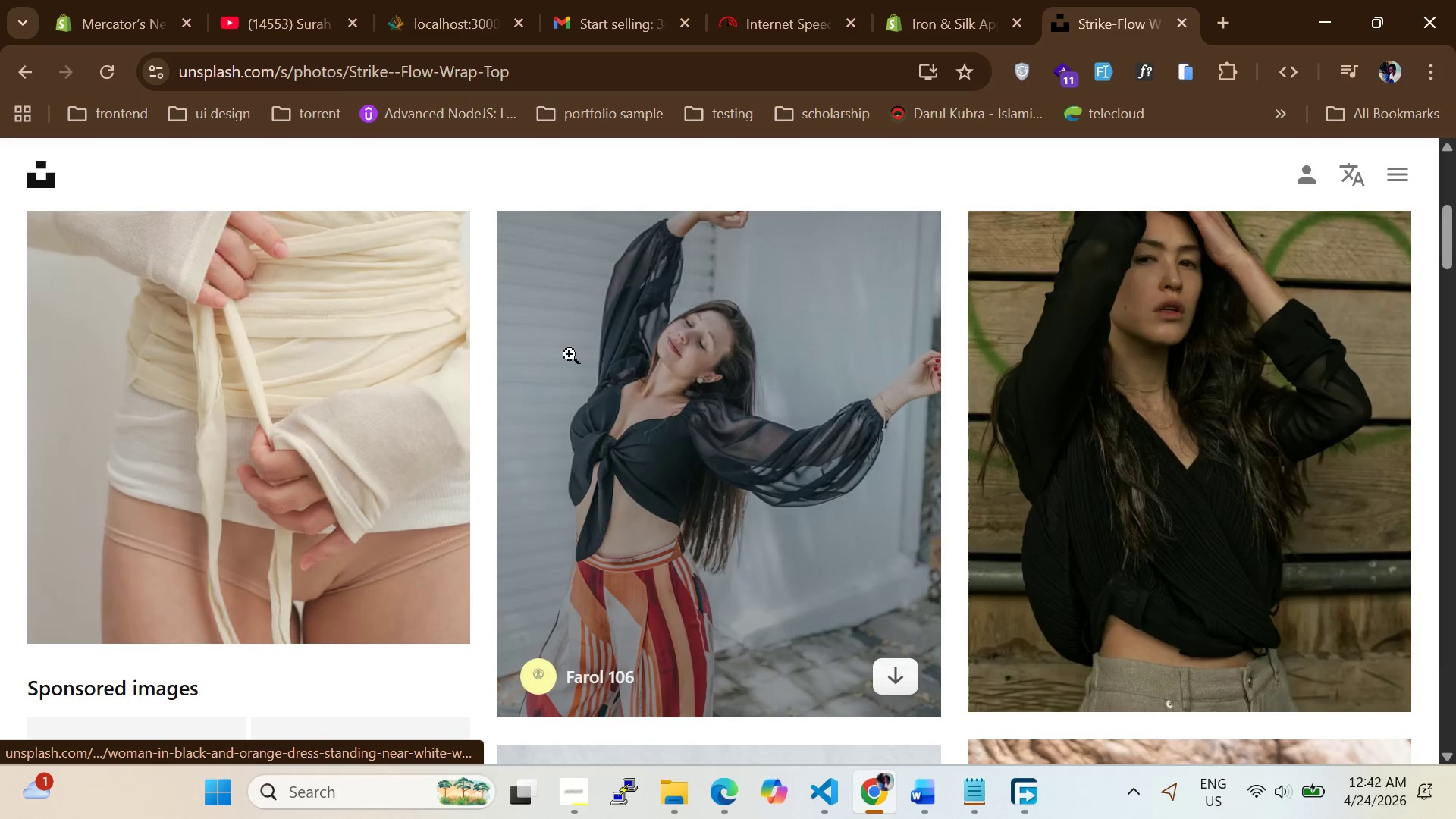 
left_click([622, 314])
 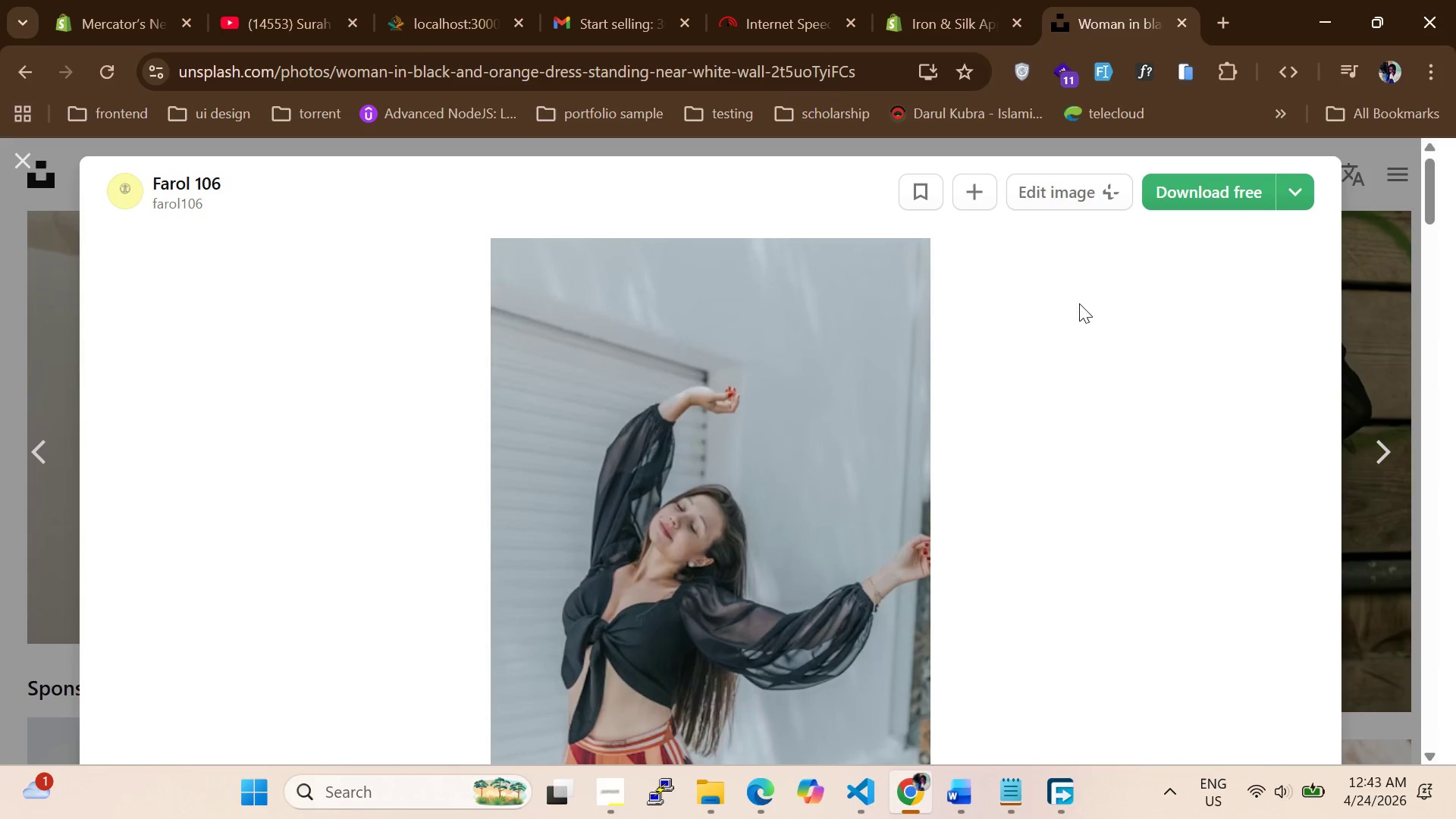 
wait(6.16)
 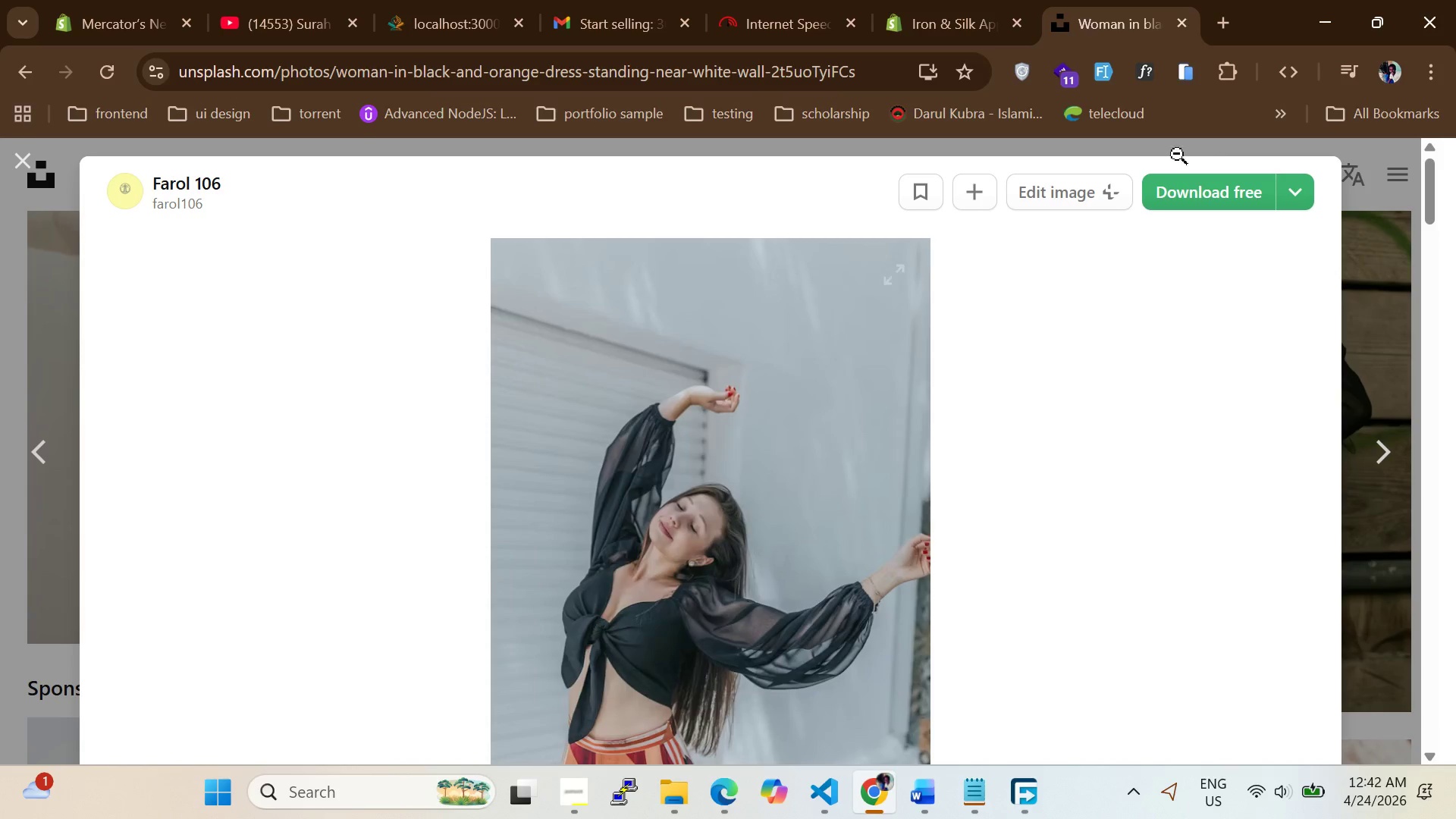 
left_click([1304, 193])
 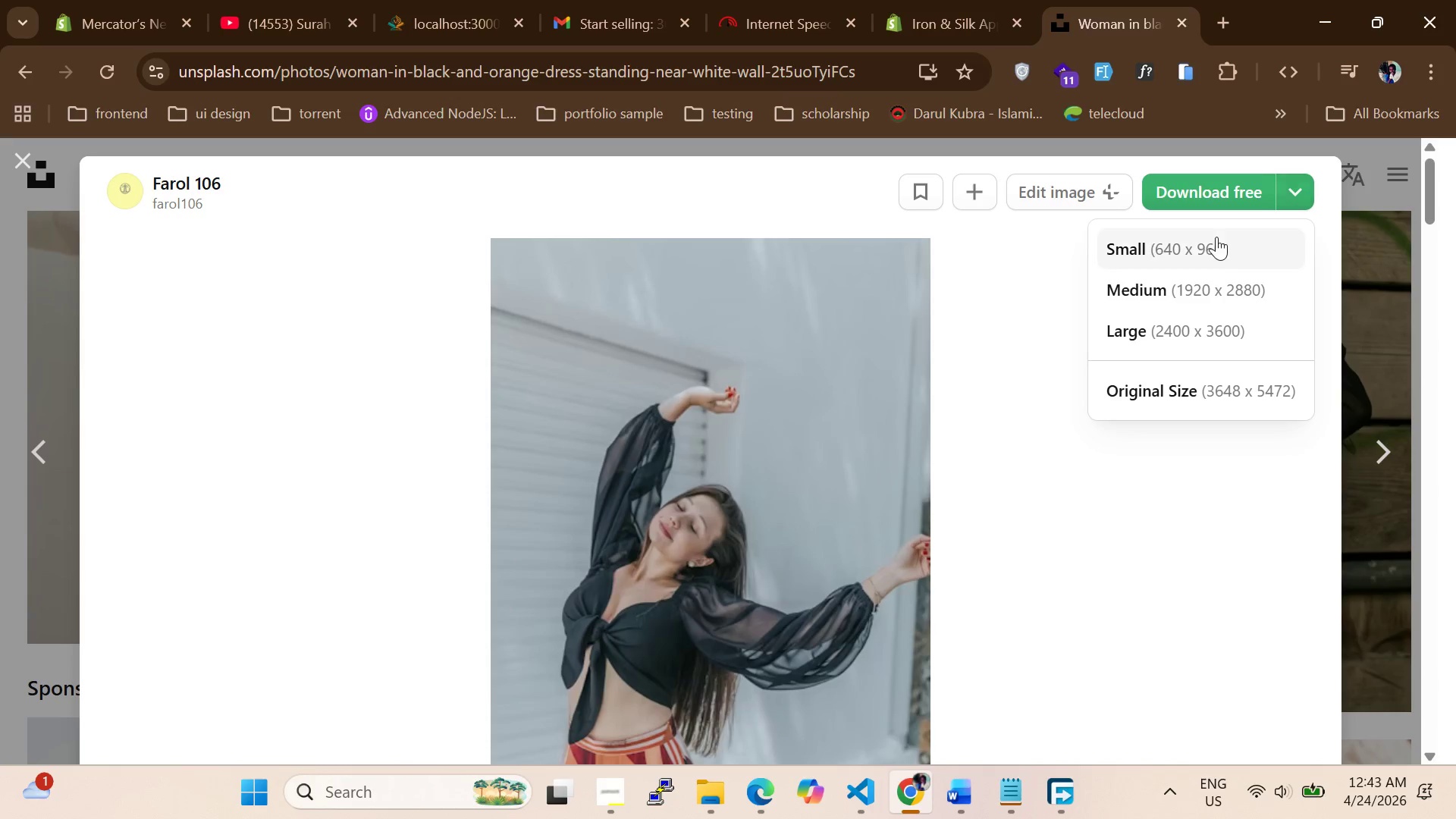 
left_click([1213, 240])
 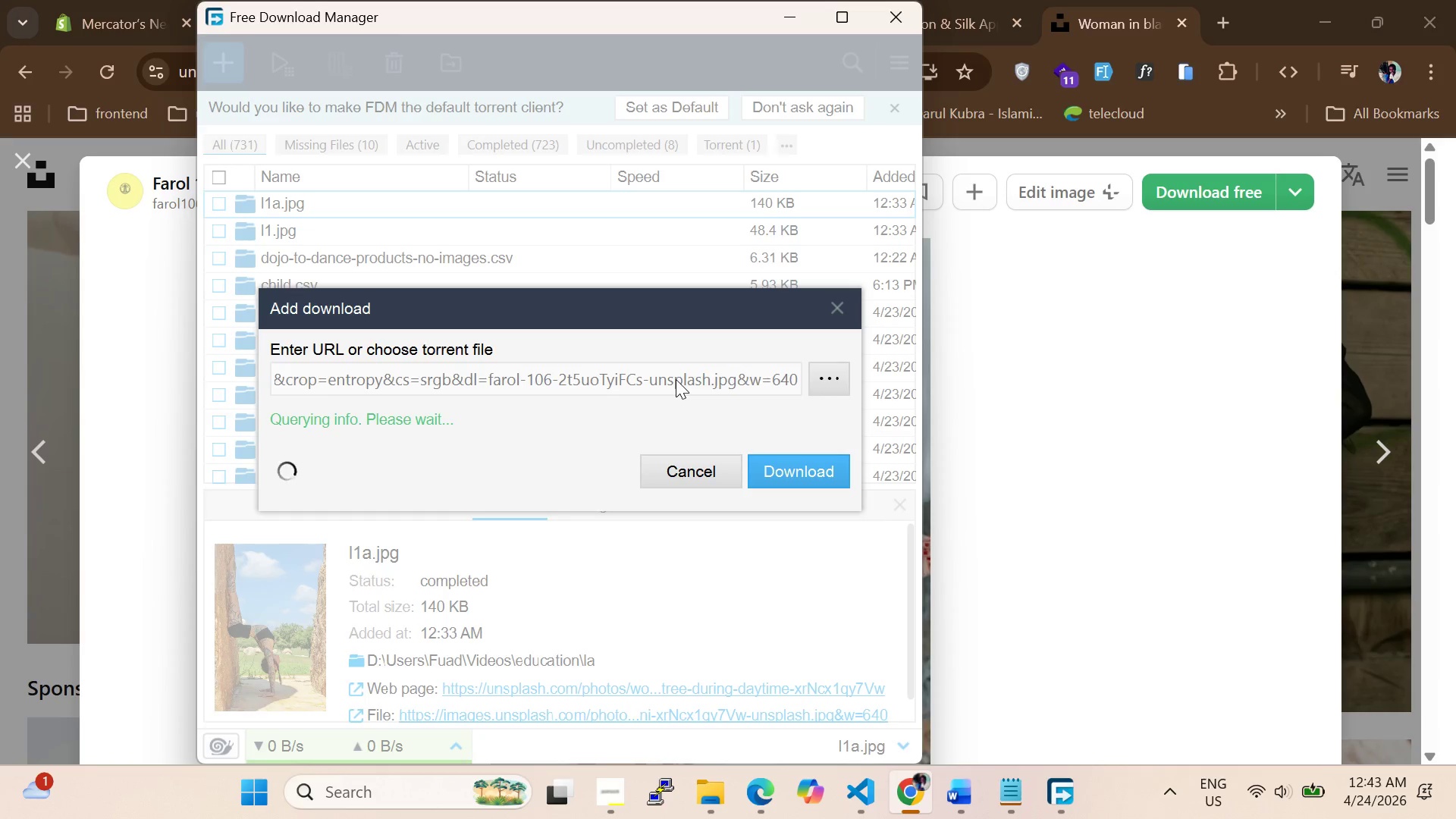 
wait(6.73)
 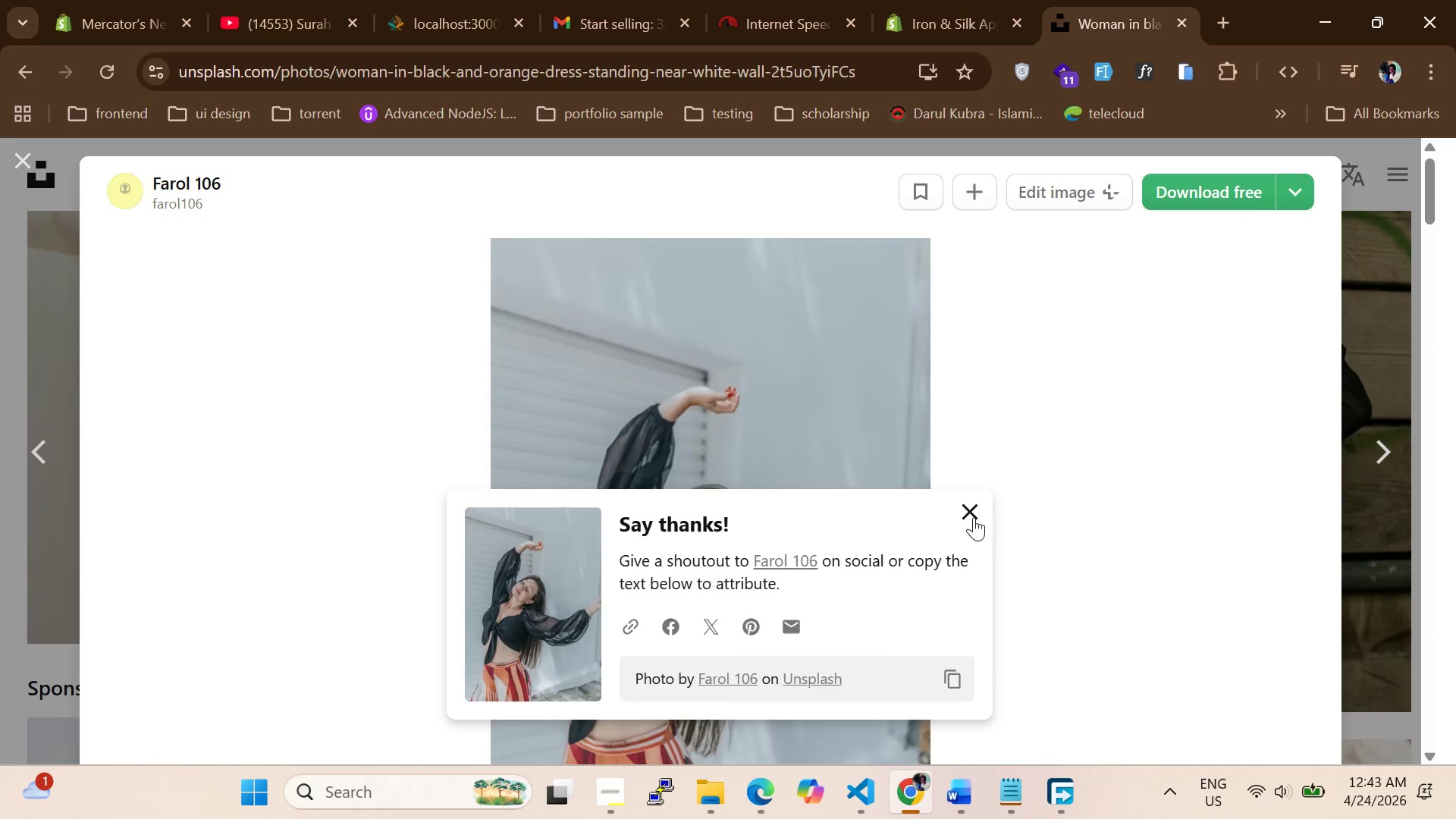 
left_click([777, 337])
 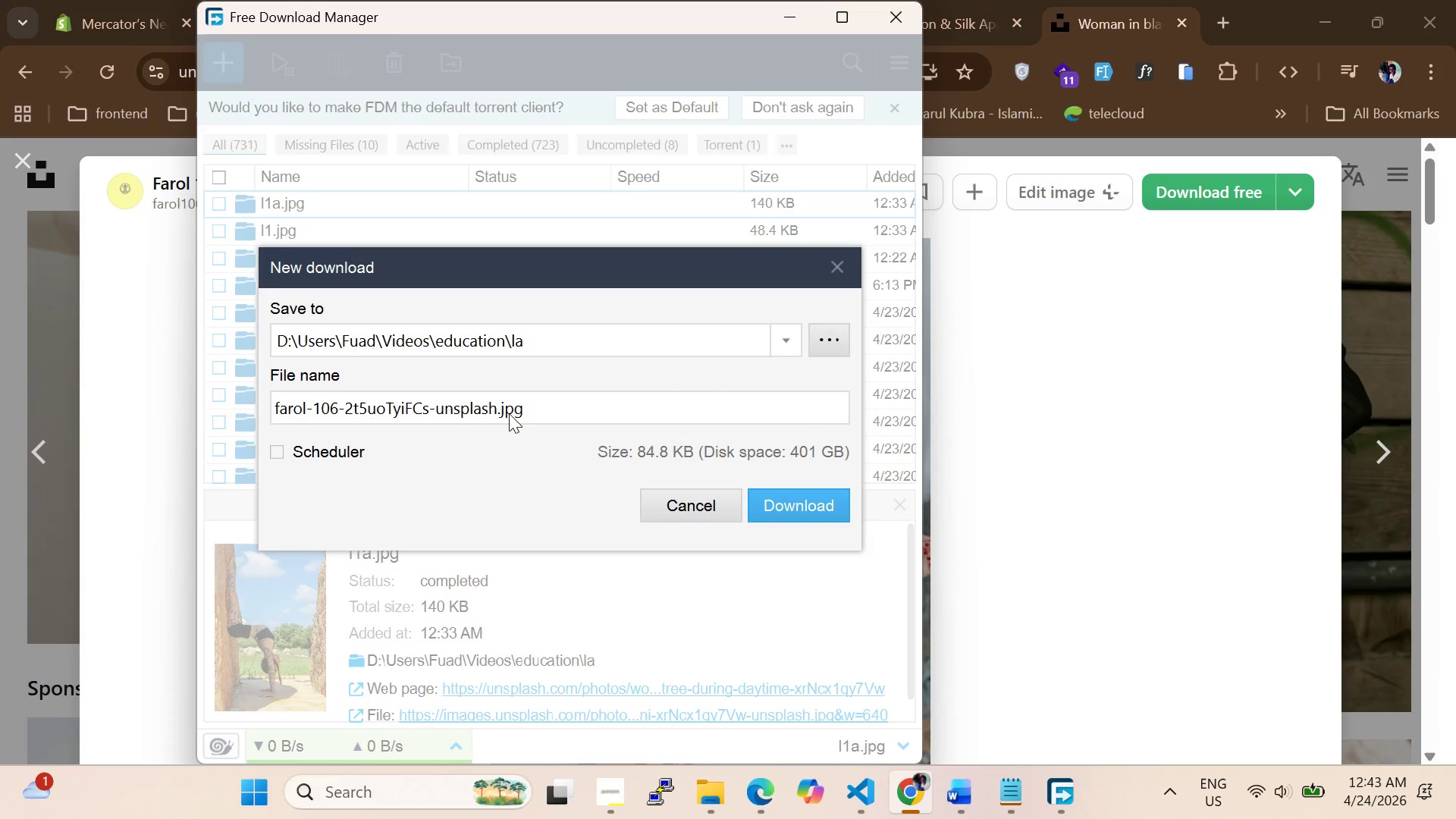 
left_click_drag(start_coordinate=[494, 407], to_coordinate=[168, 381])
 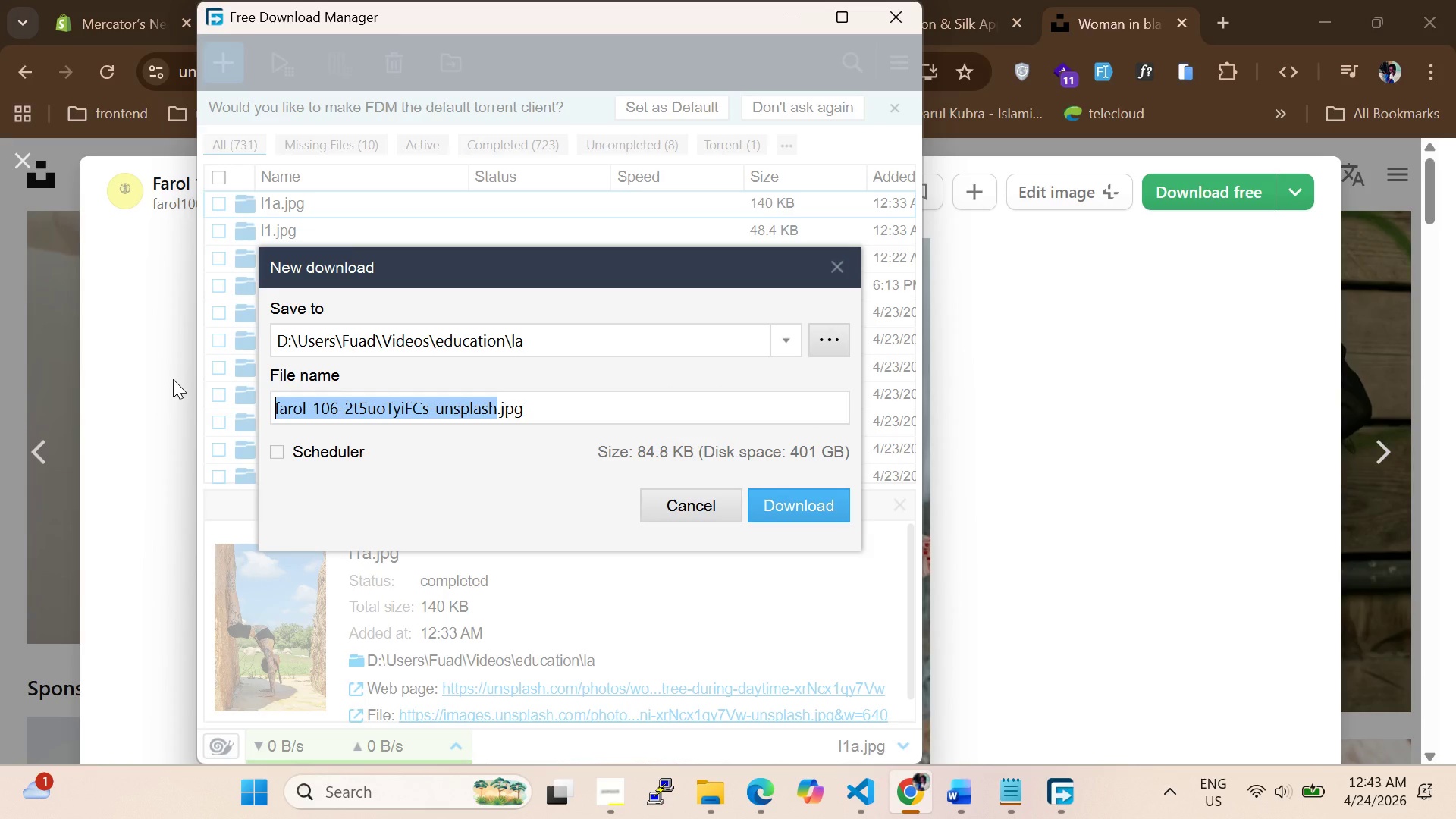 
type(l2)
 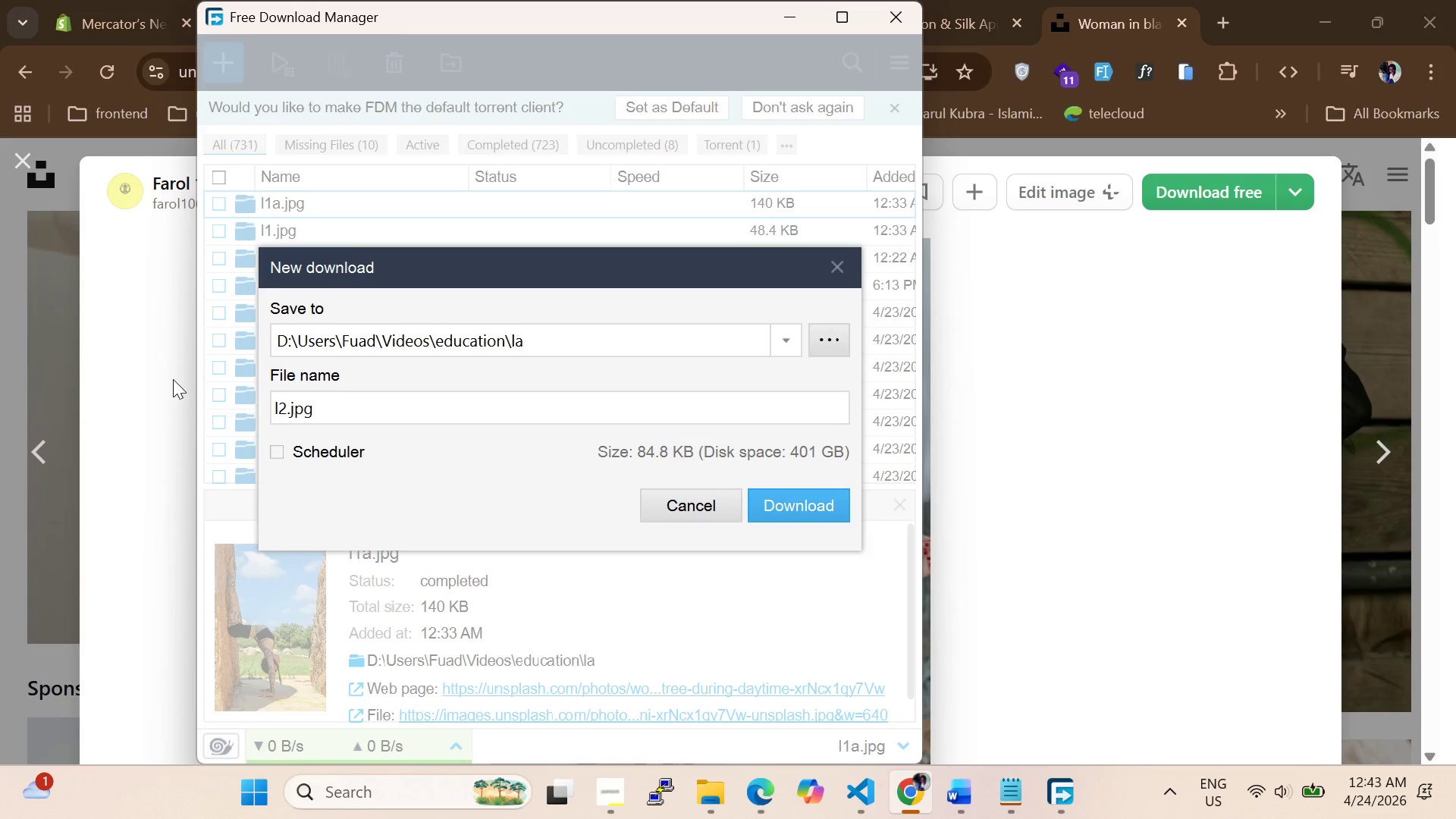 
key(Enter)
 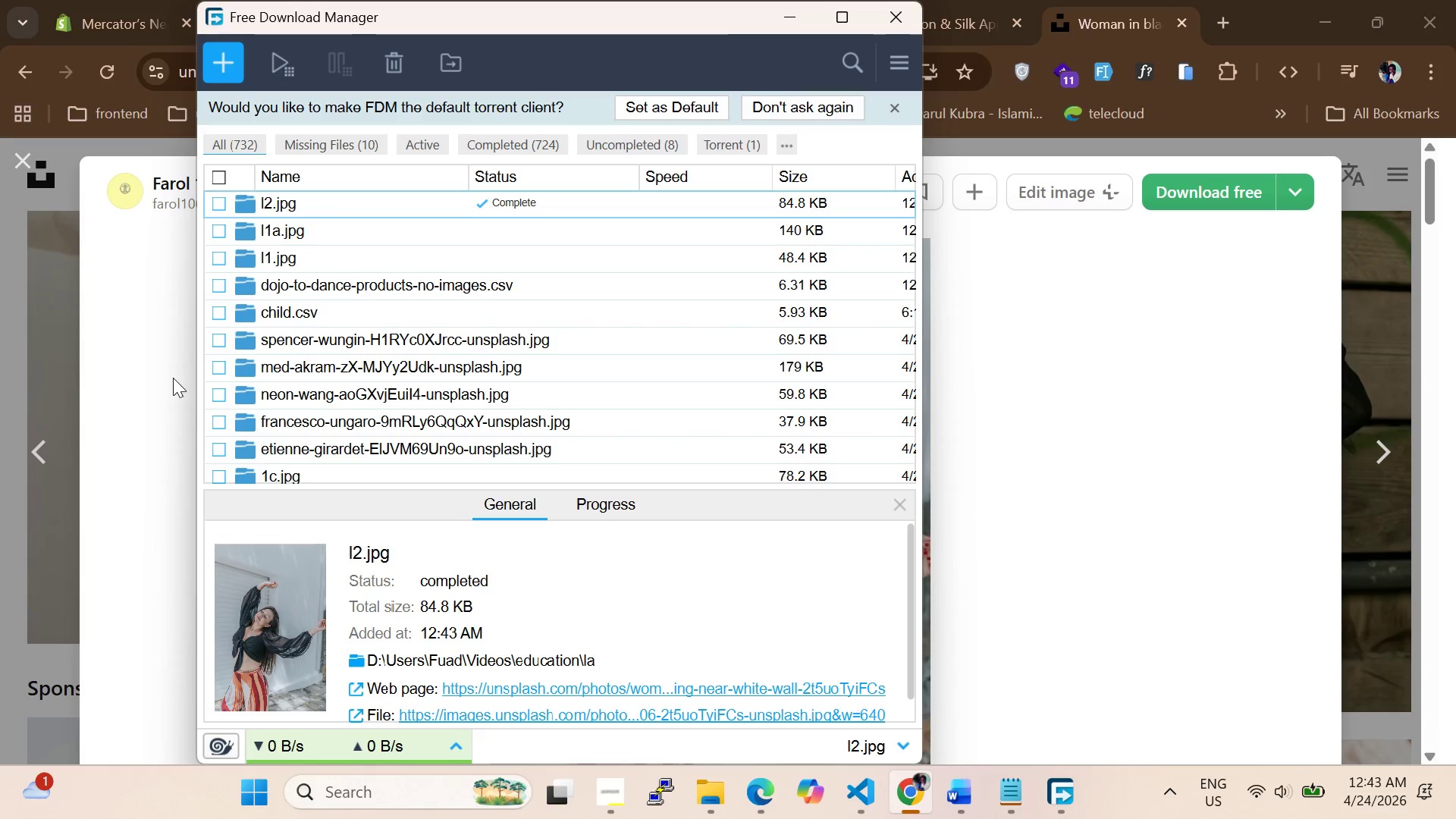 
left_click_drag(start_coordinate=[165, 375], to_coordinate=[154, 375])
 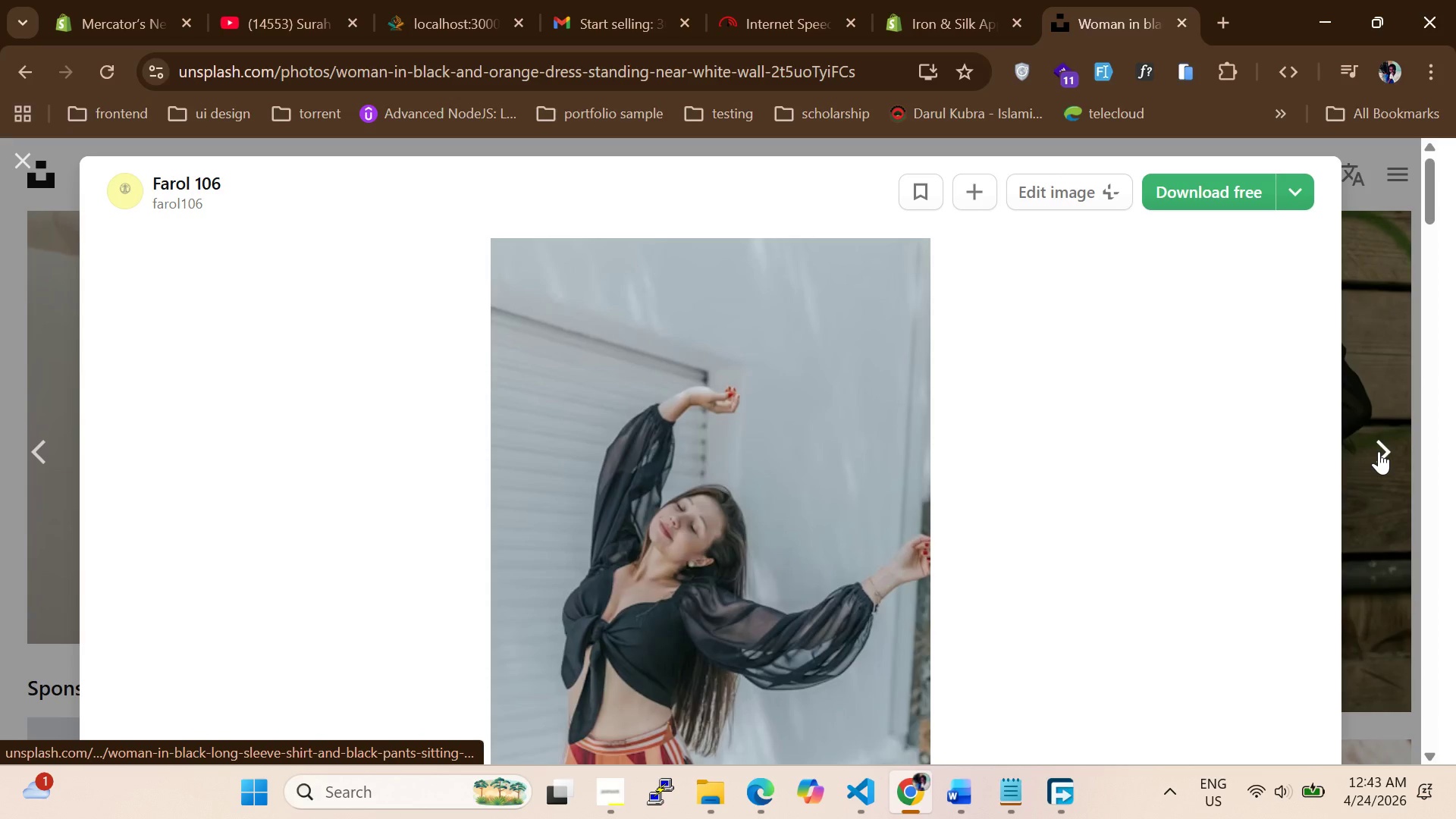 
left_click([1379, 451])
 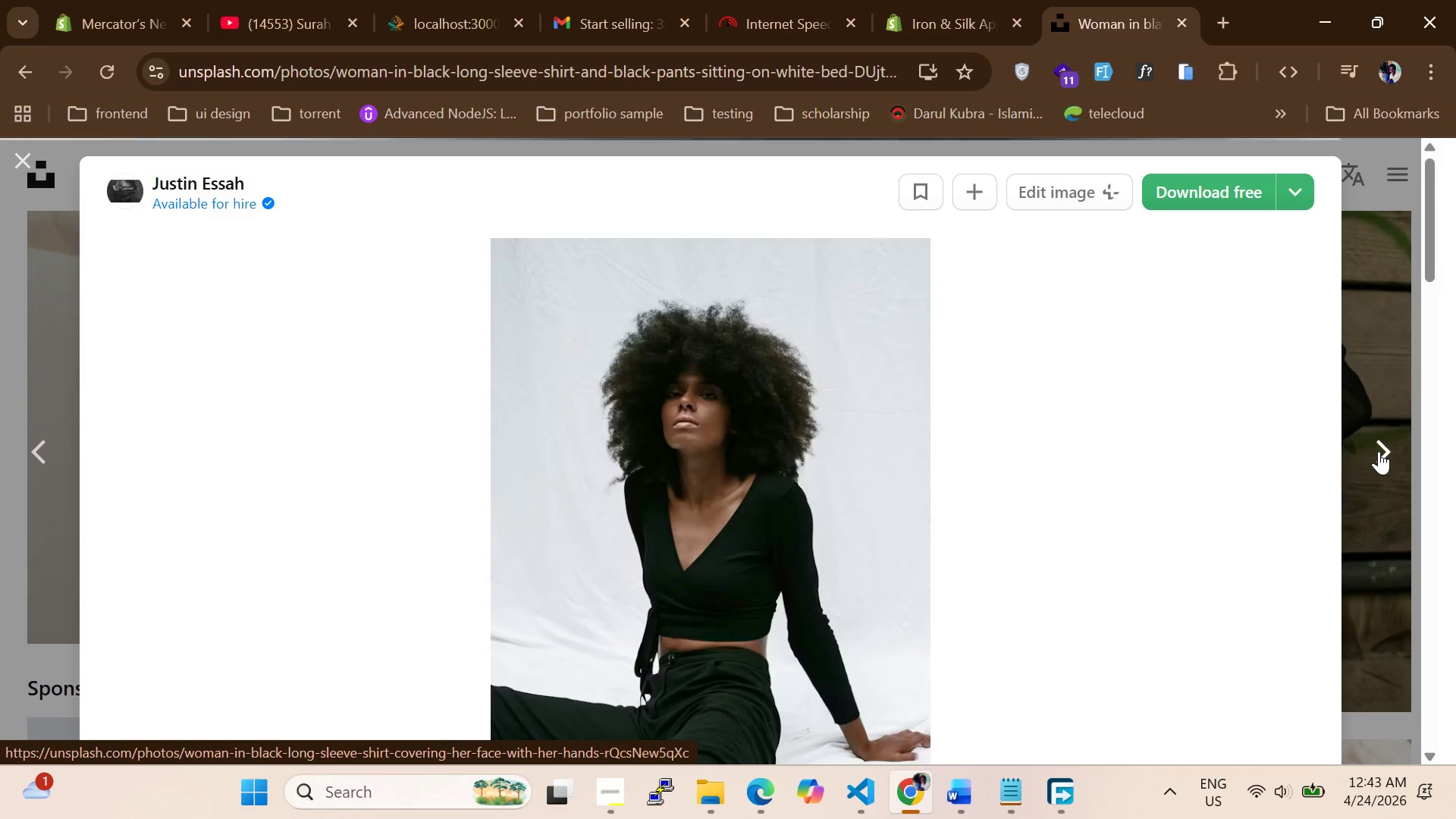 
left_click([1379, 450])
 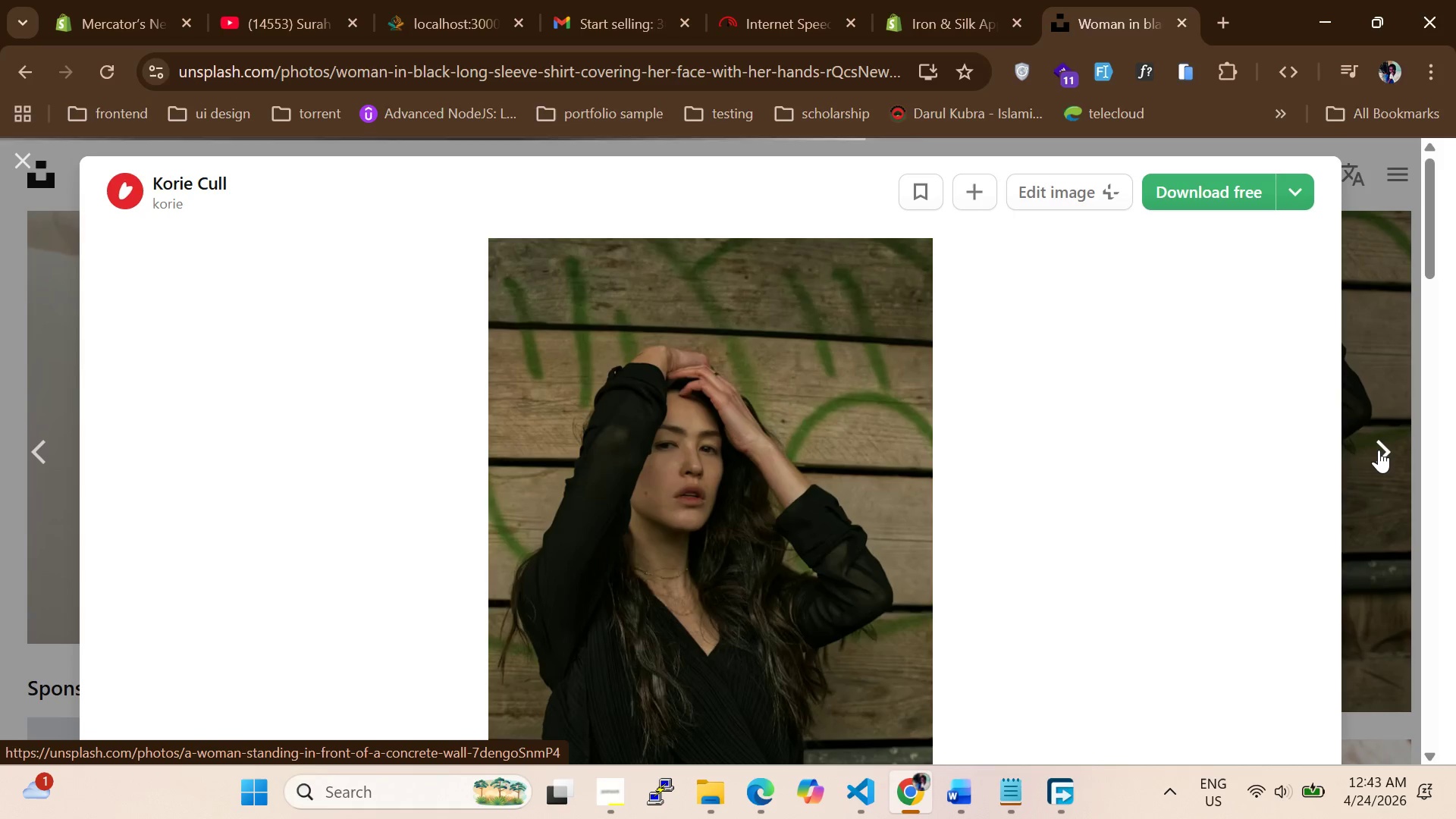 
left_click([1376, 450])
 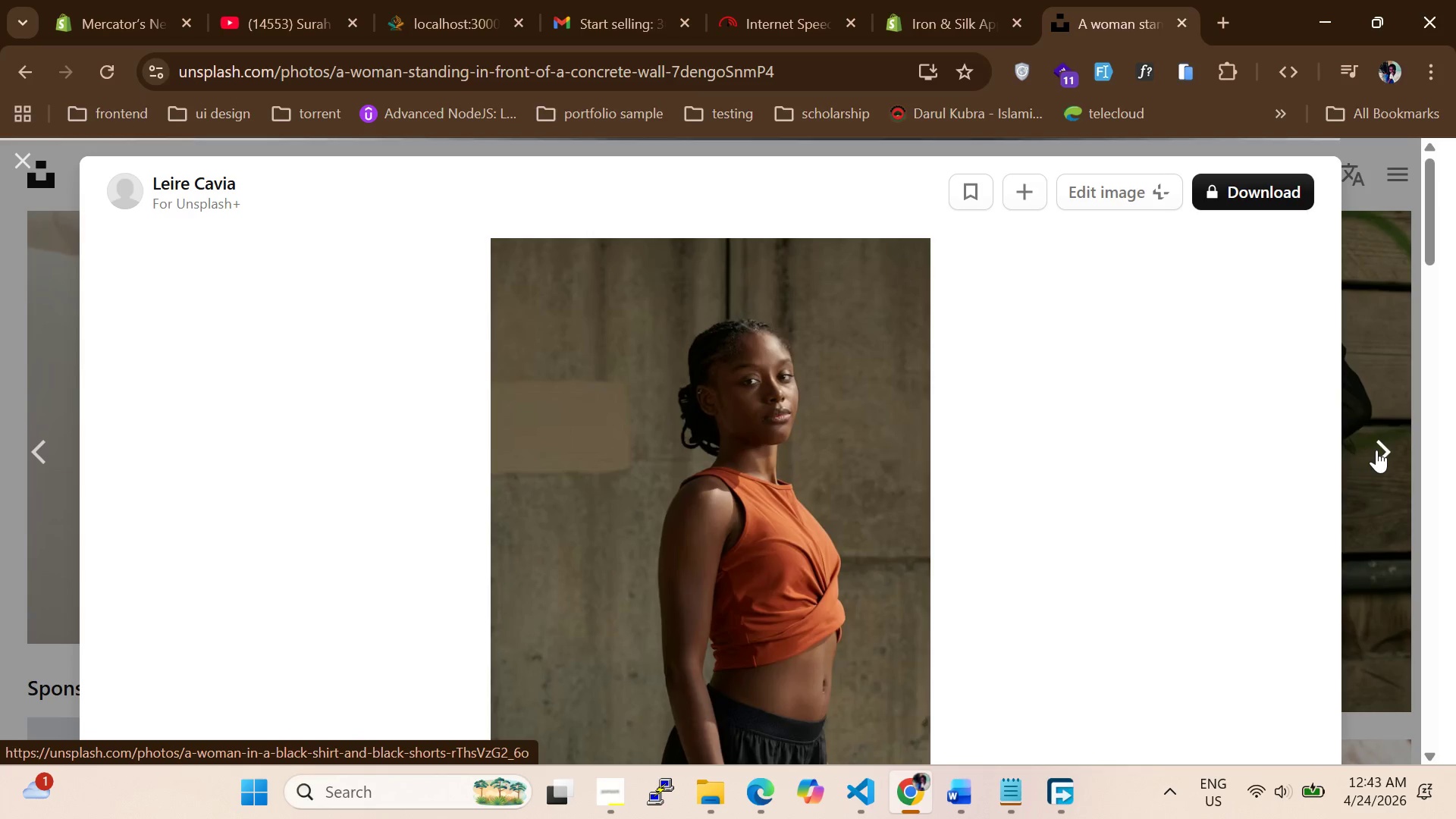 
left_click([1376, 450])
 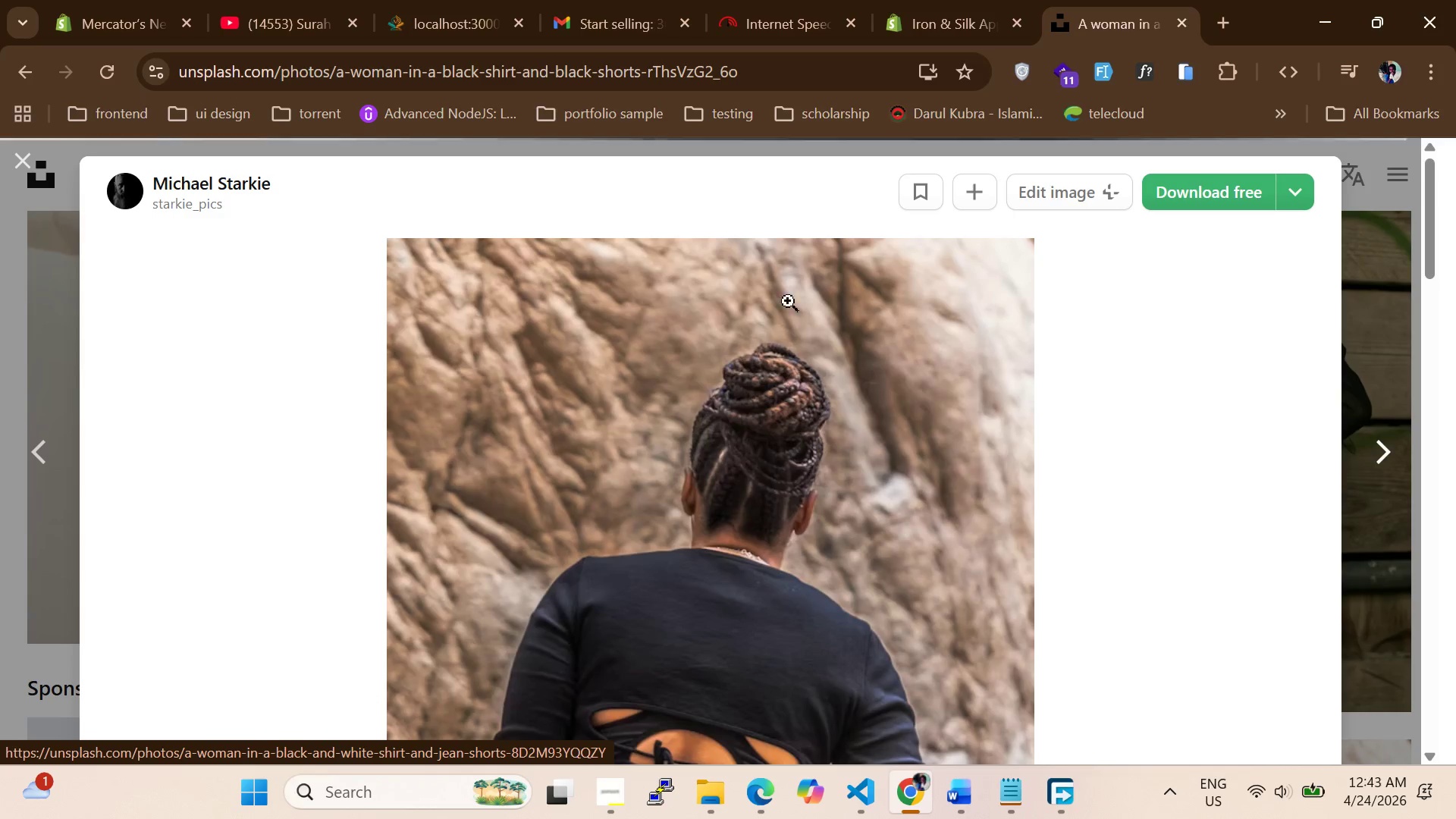 
scroll: coordinate [621, 285], scroll_direction: down, amount: 3.0
 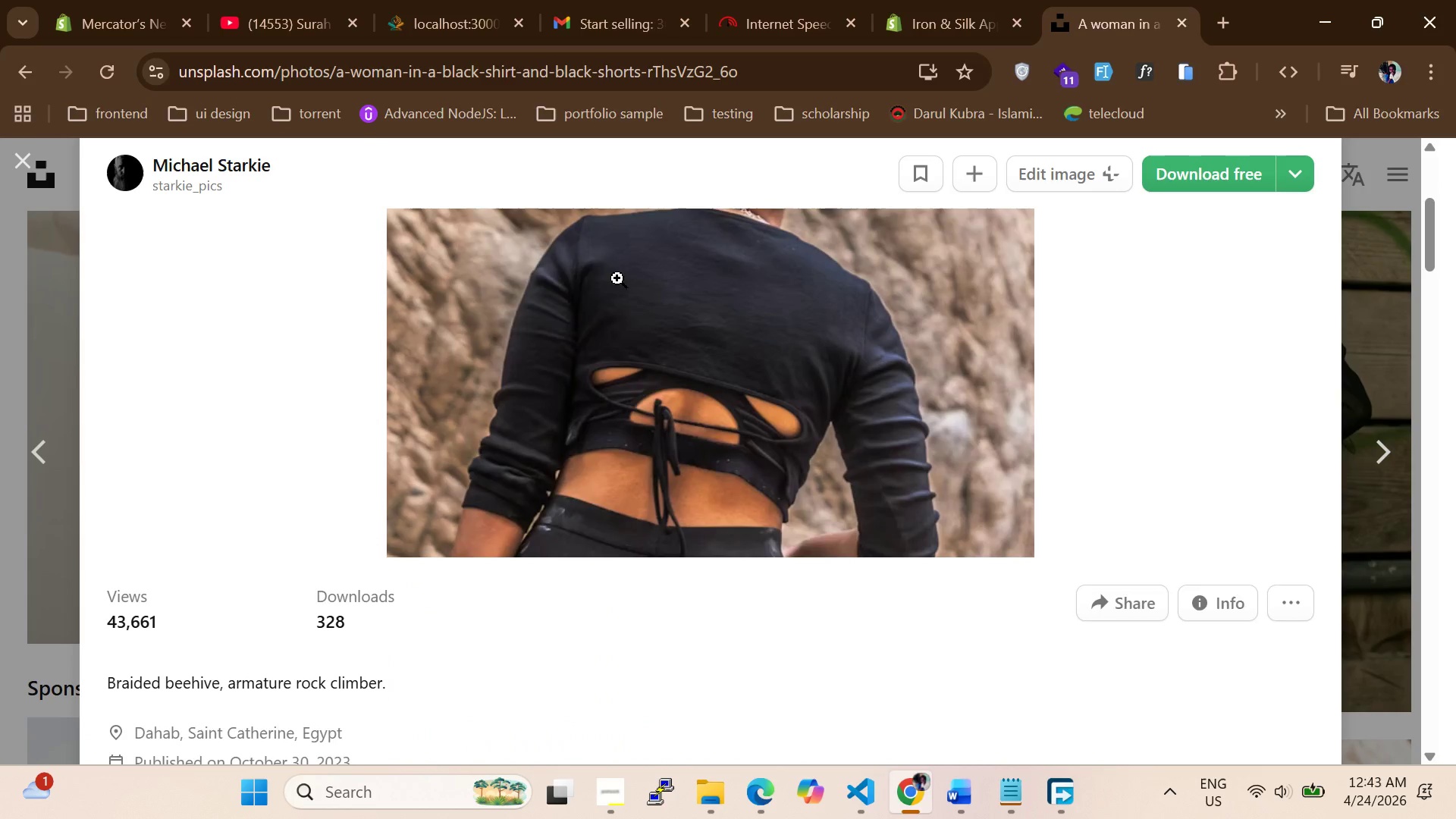 
scroll: coordinate [222, 306], scroll_direction: up, amount: 4.0
 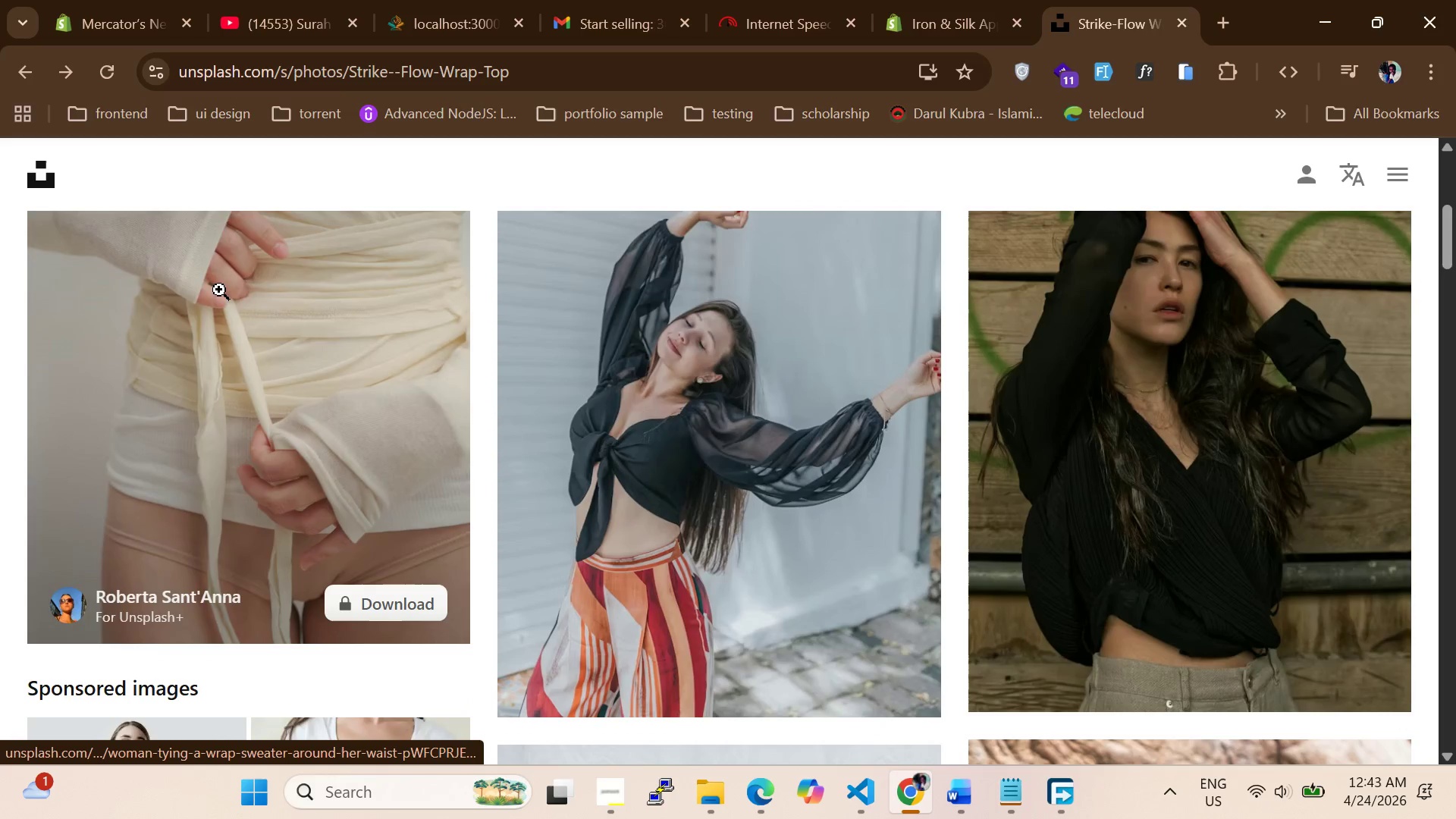 
scroll: coordinate [214, 272], scroll_direction: down, amount: 8.0
 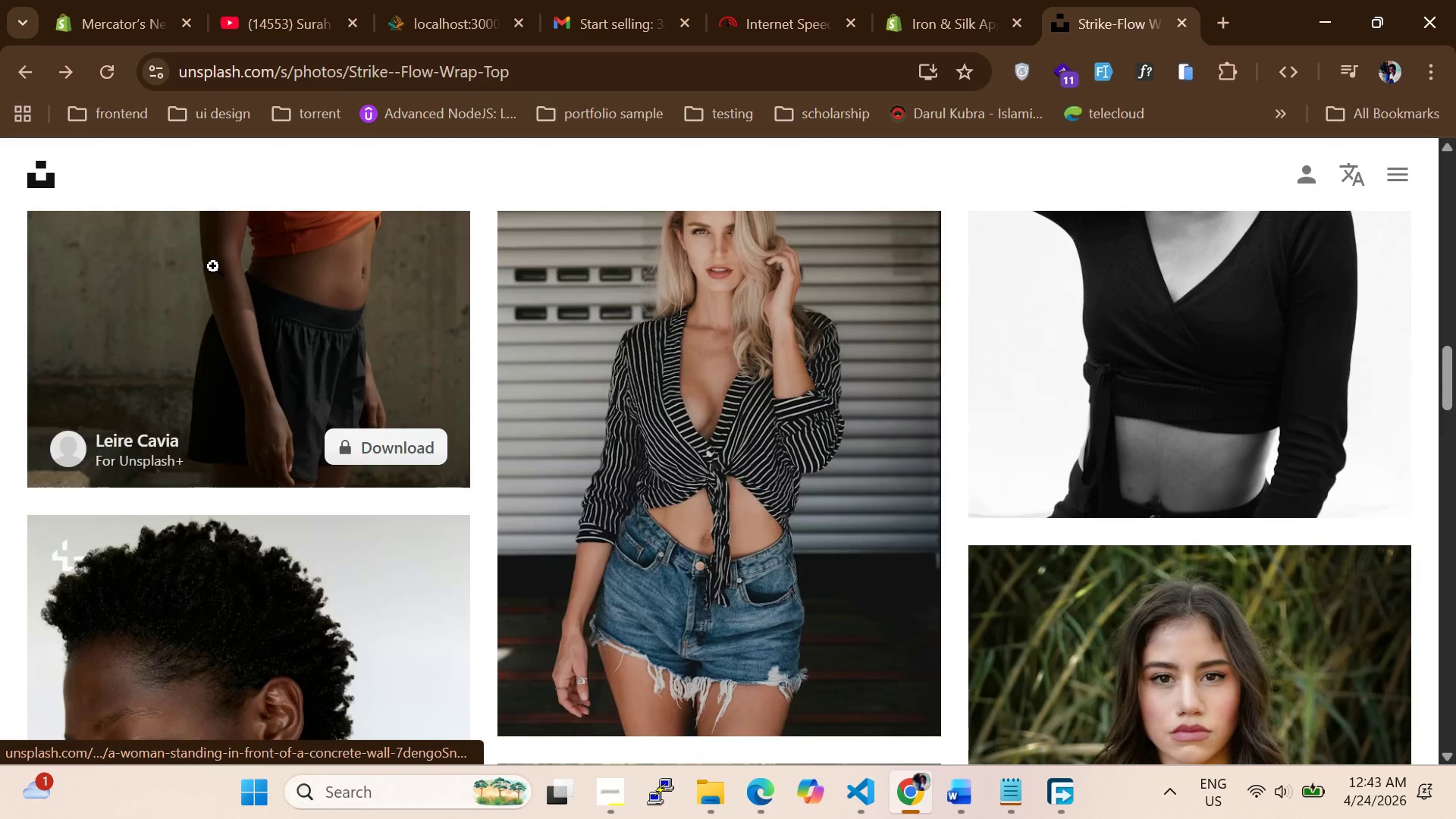 
scroll: coordinate [548, 292], scroll_direction: up, amount: 5.0
 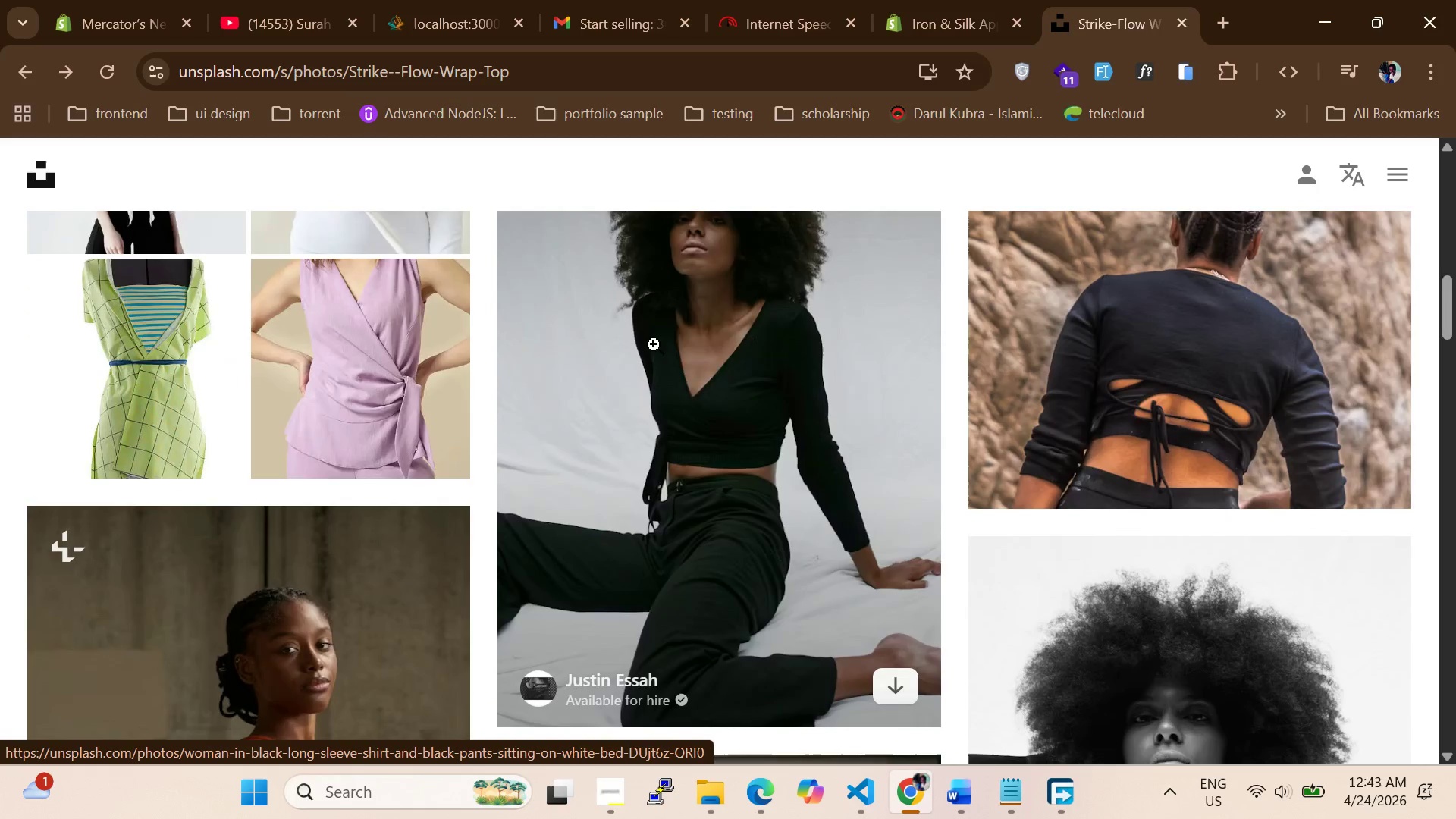 
left_click([661, 353])
 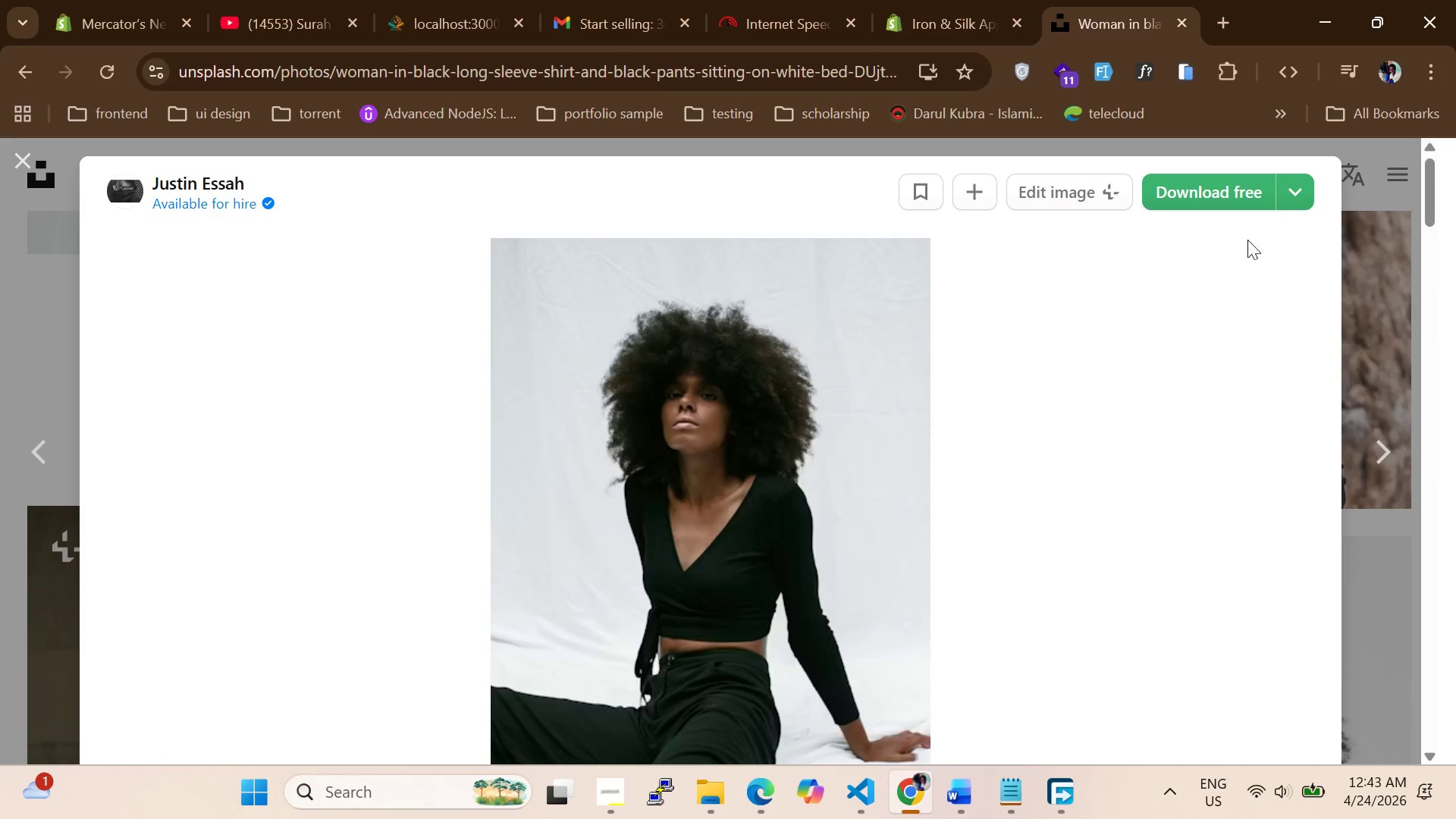 
left_click([1299, 204])
 